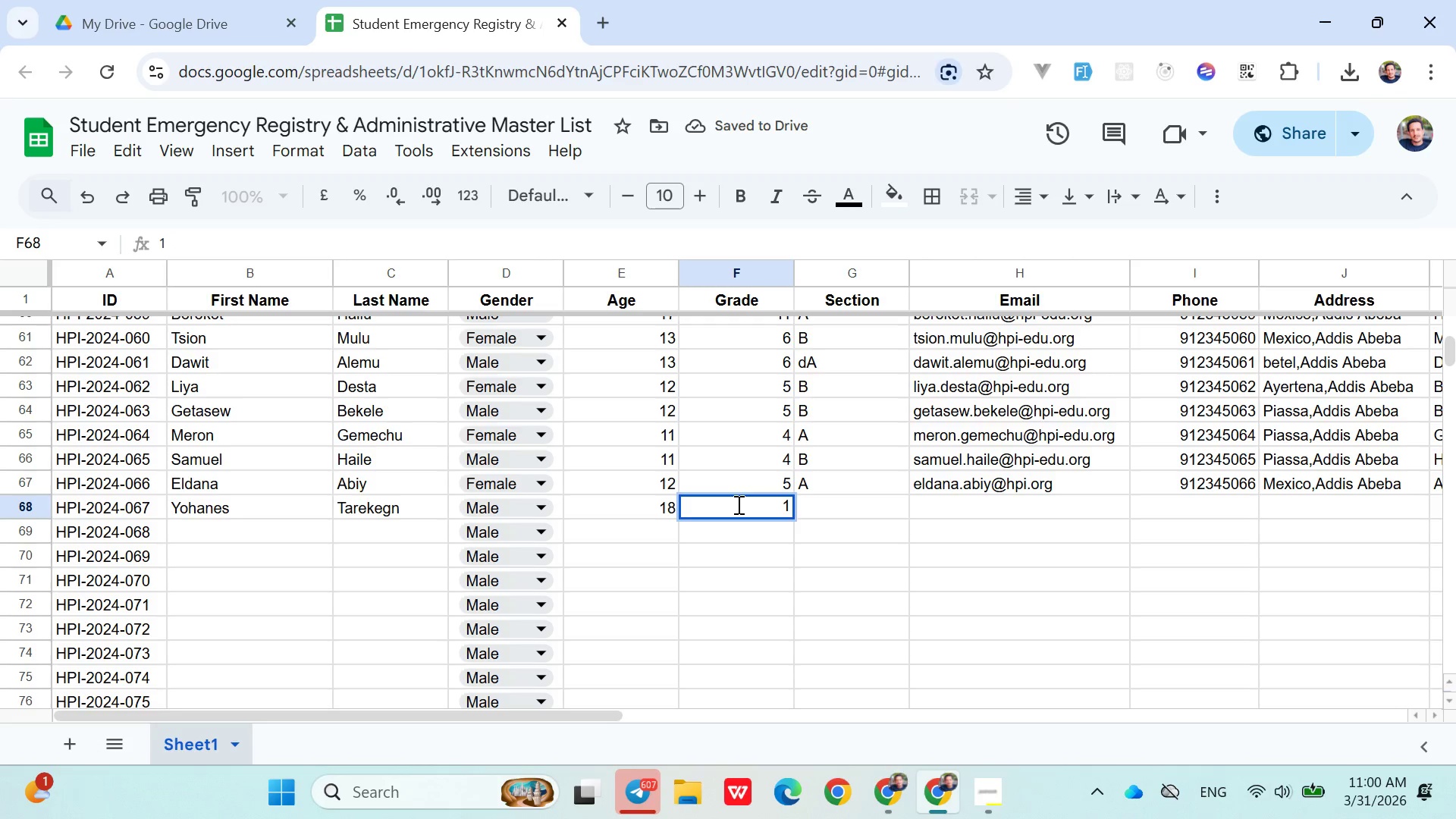 
key(2)
 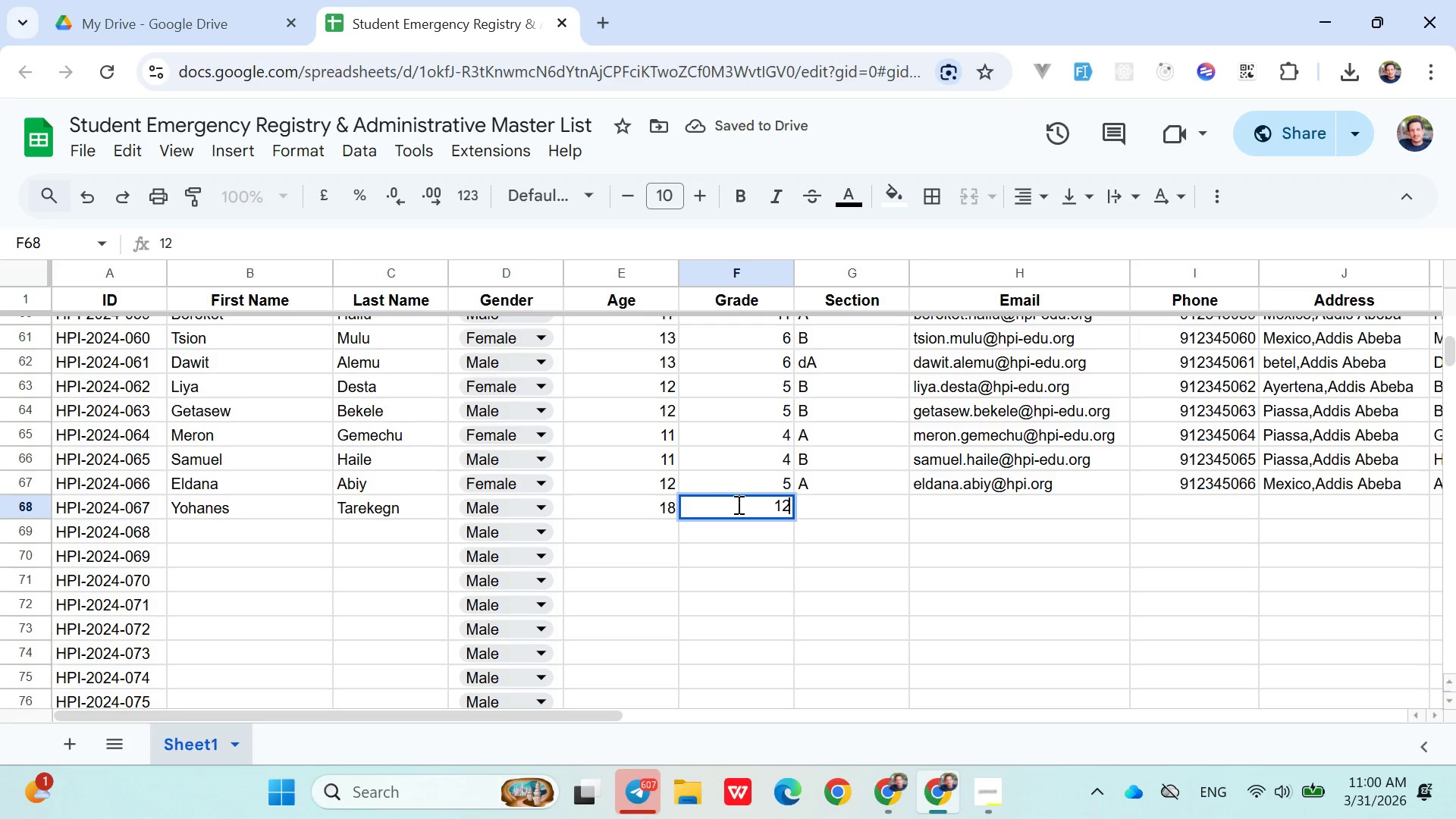 
key(ArrowRight)
 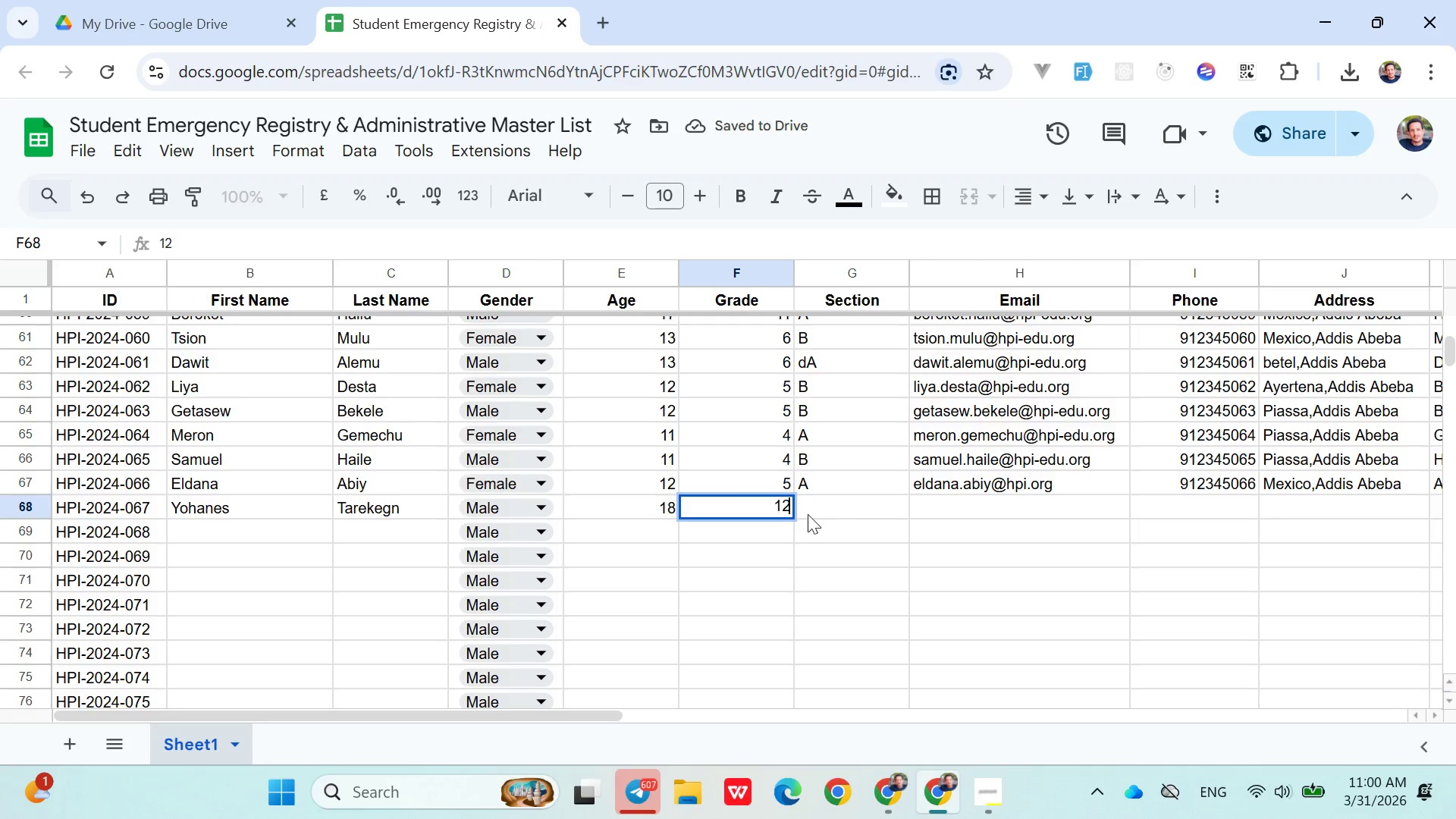 
left_click([835, 513])
 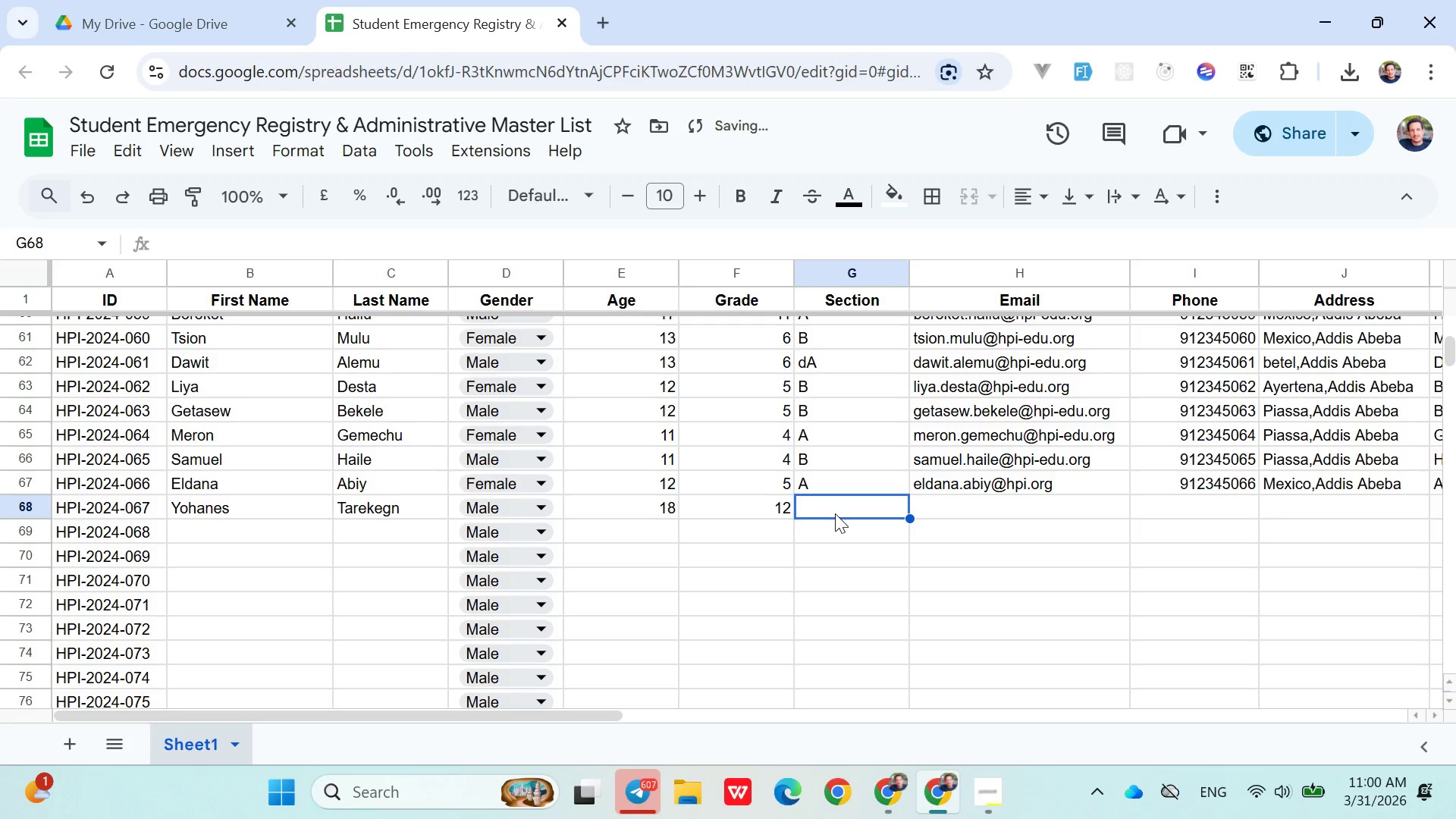 
key(Shift+ShiftLeft)
 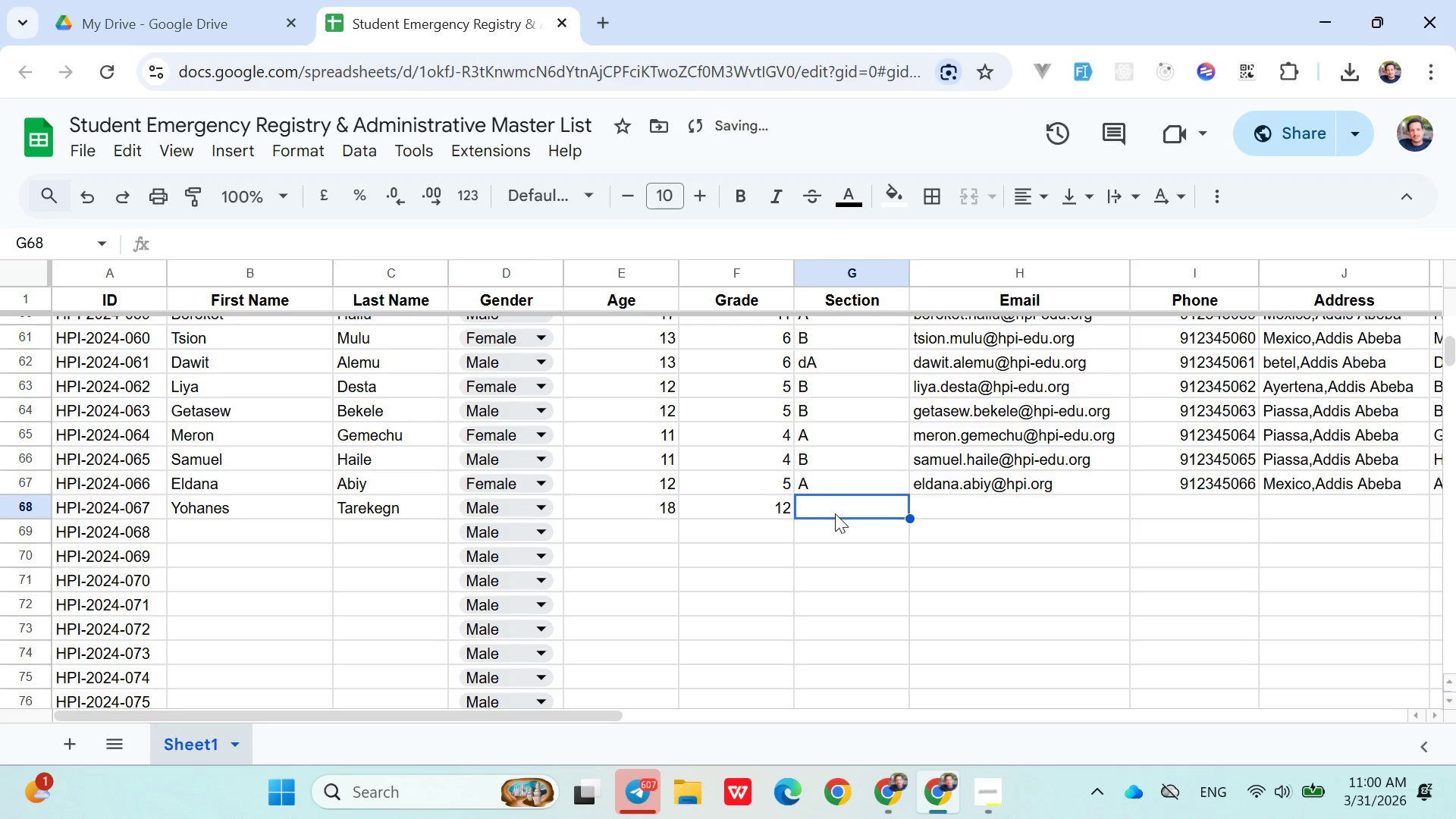 
key(Shift+B)
 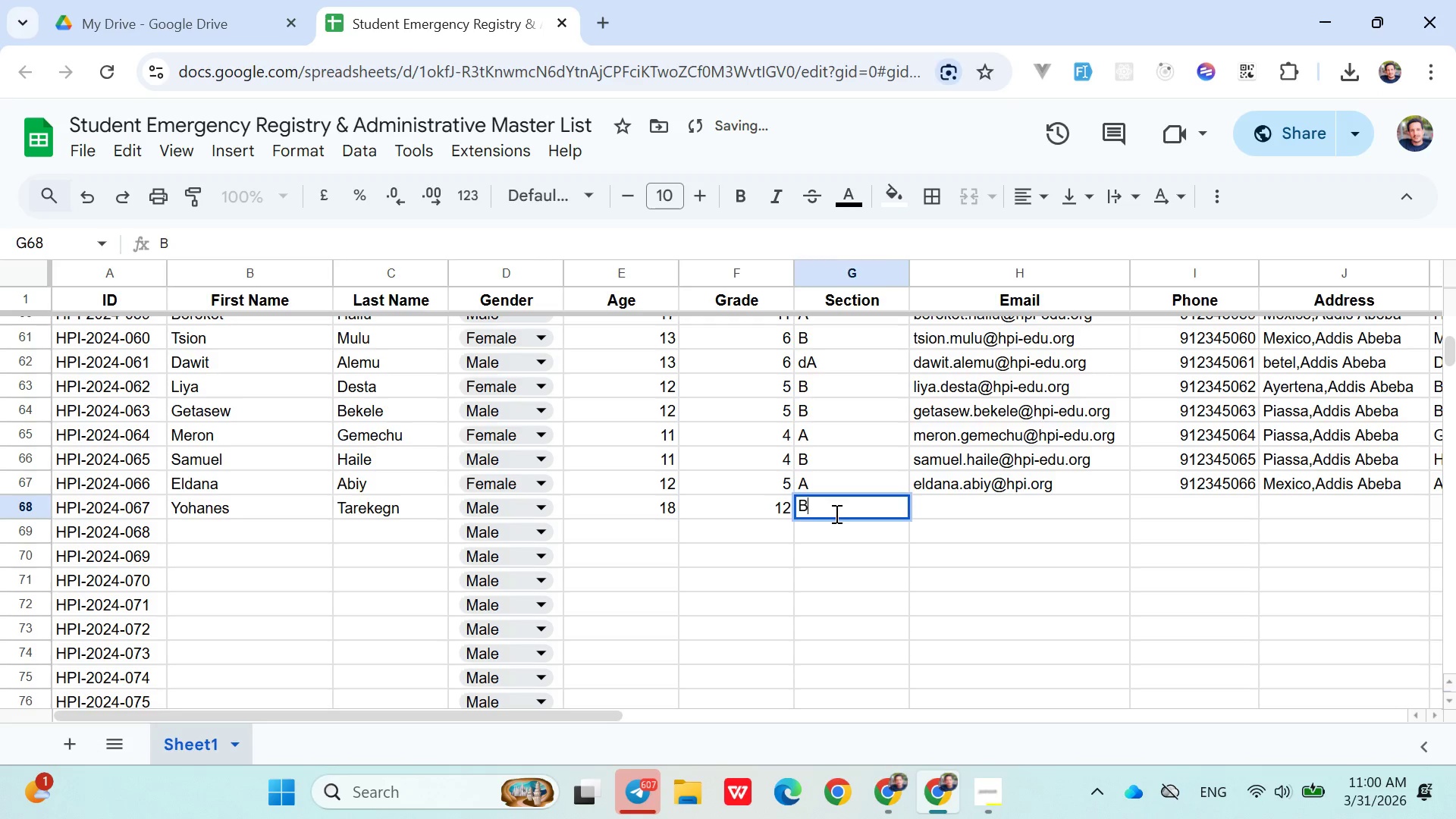 
key(ArrowRight)
 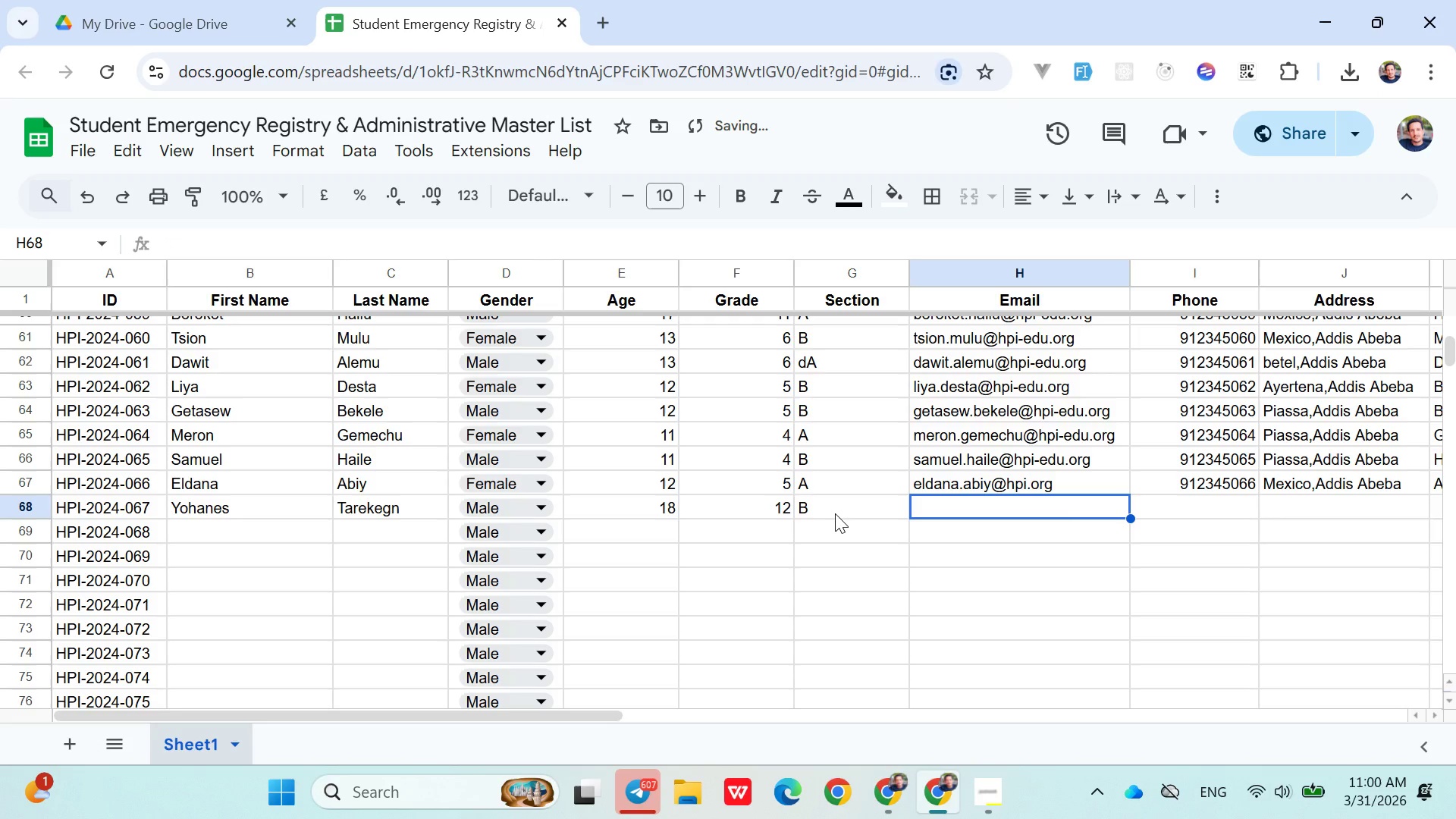 
type(yohanes.tarekegn@hpi-edu.org)
 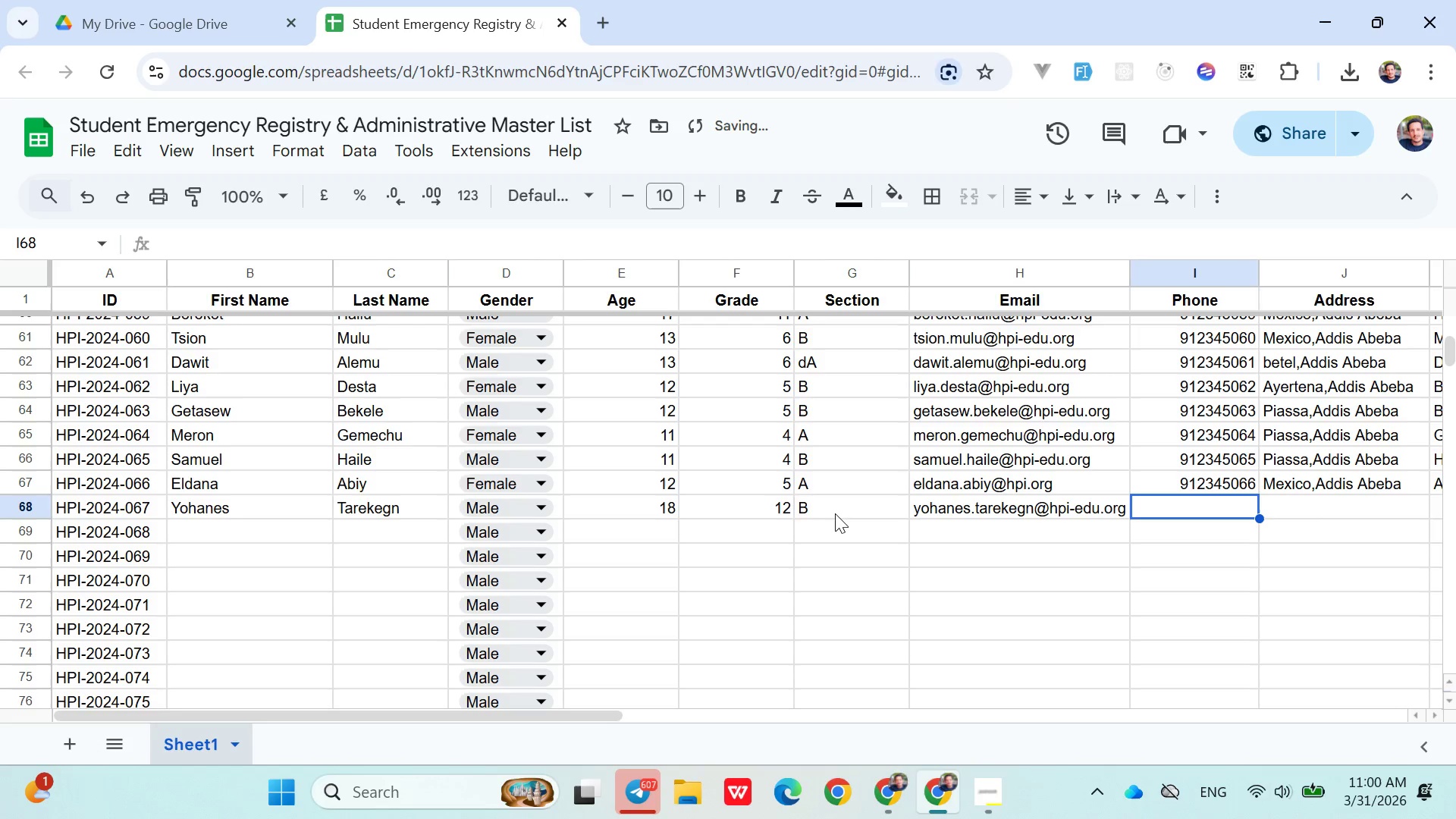 
 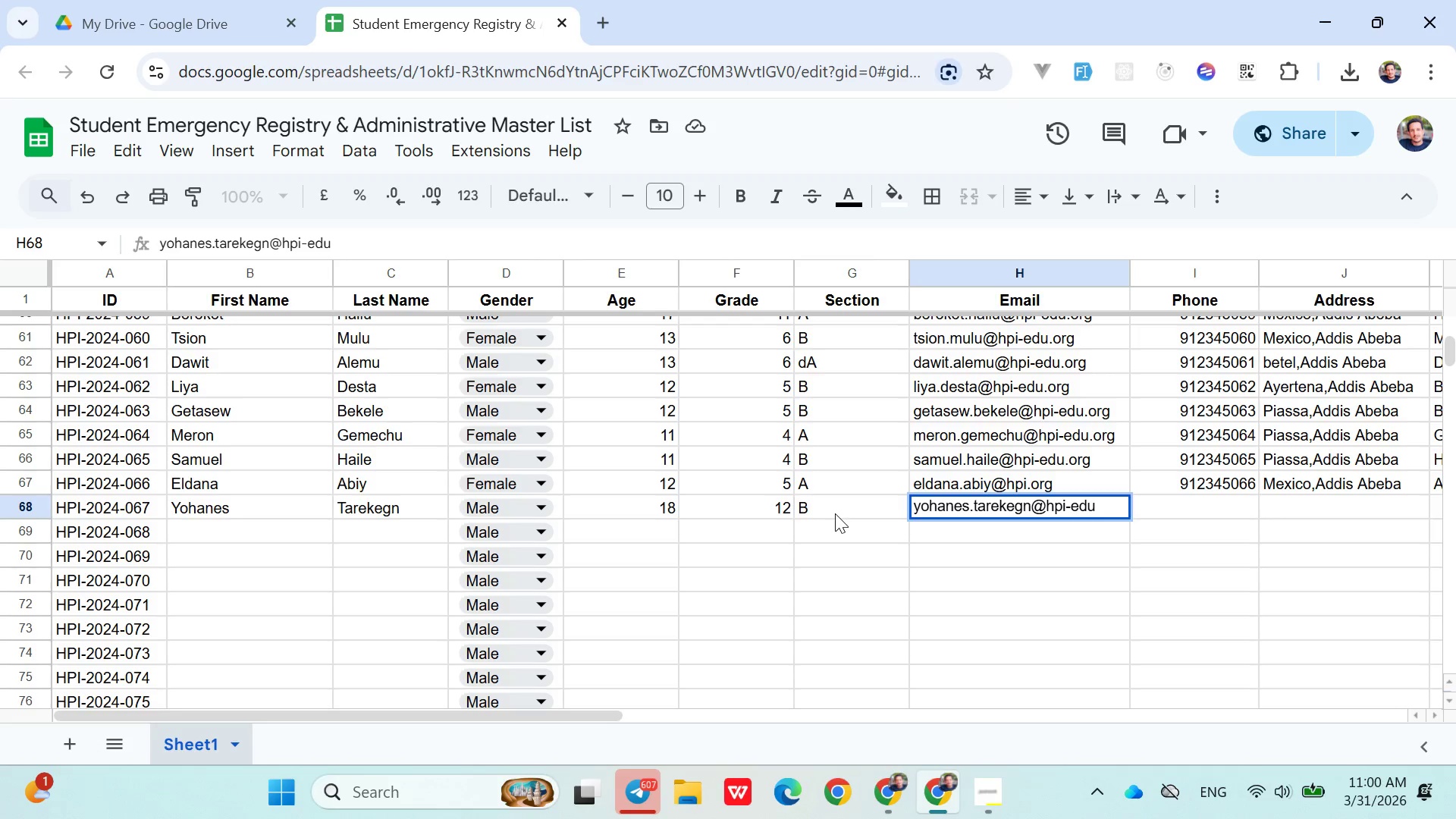 
key(ArrowRight)
 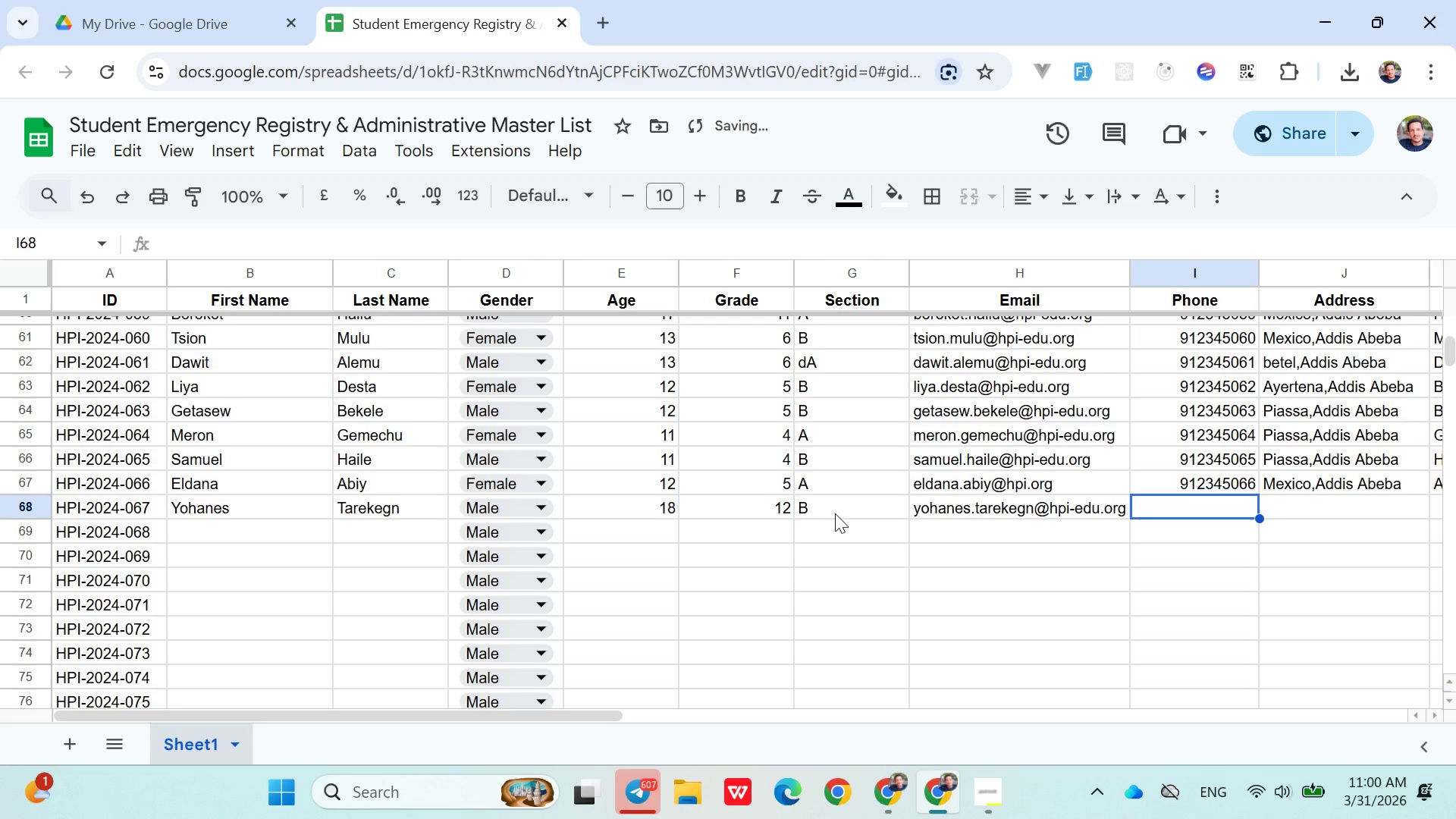 
type(0912345067)
 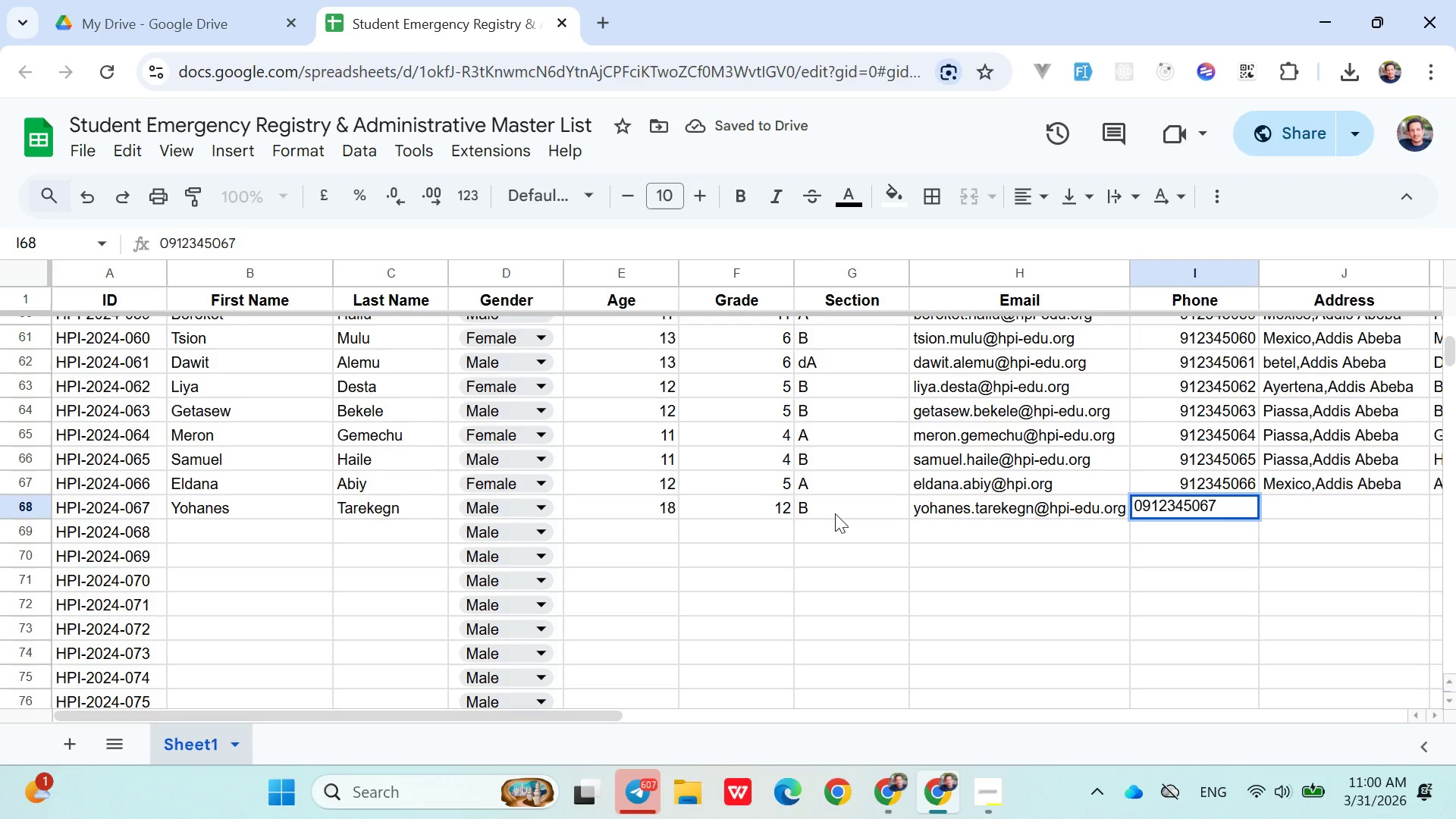 
key(ArrowRight)
 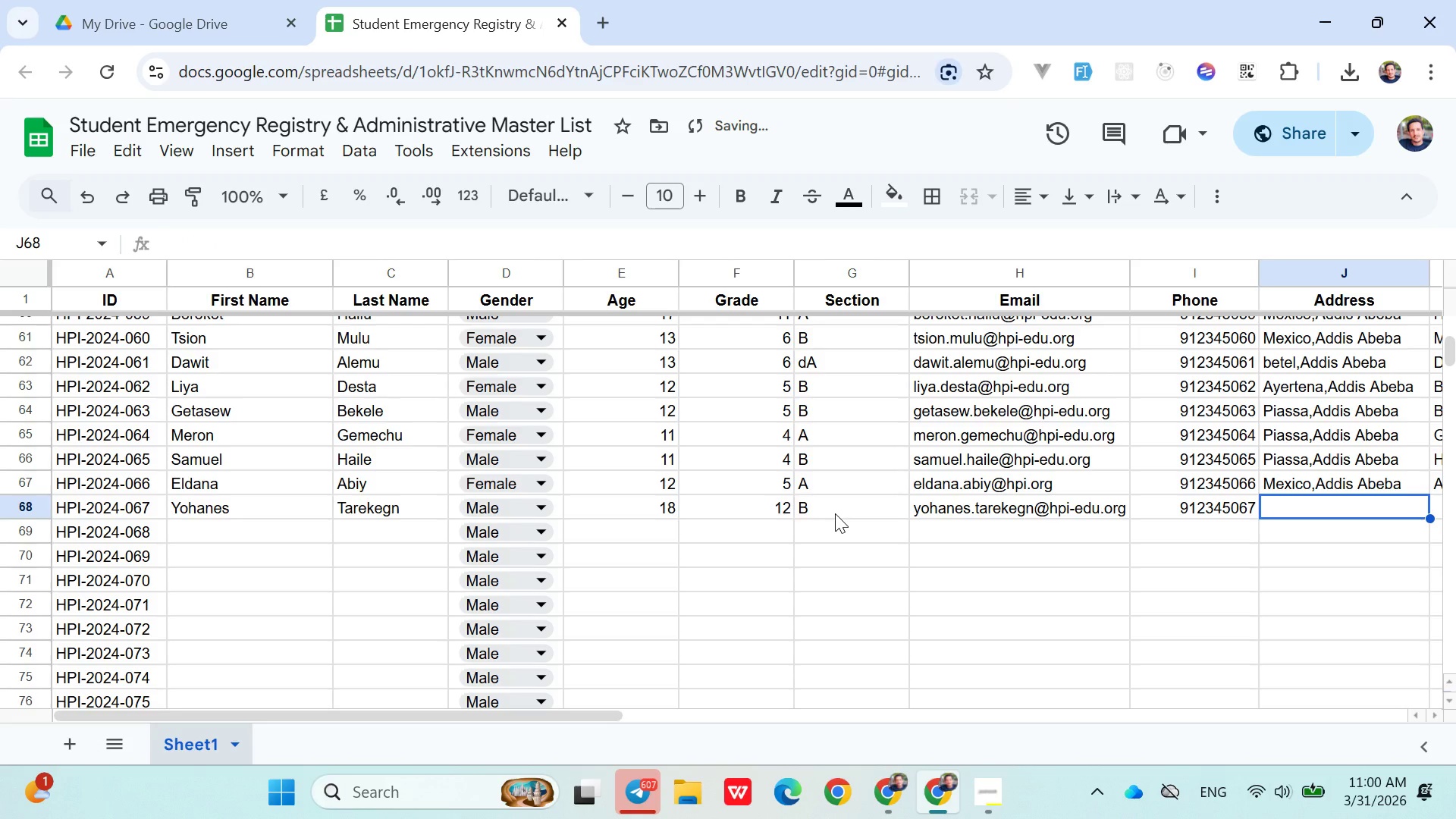 
type(Pi)
 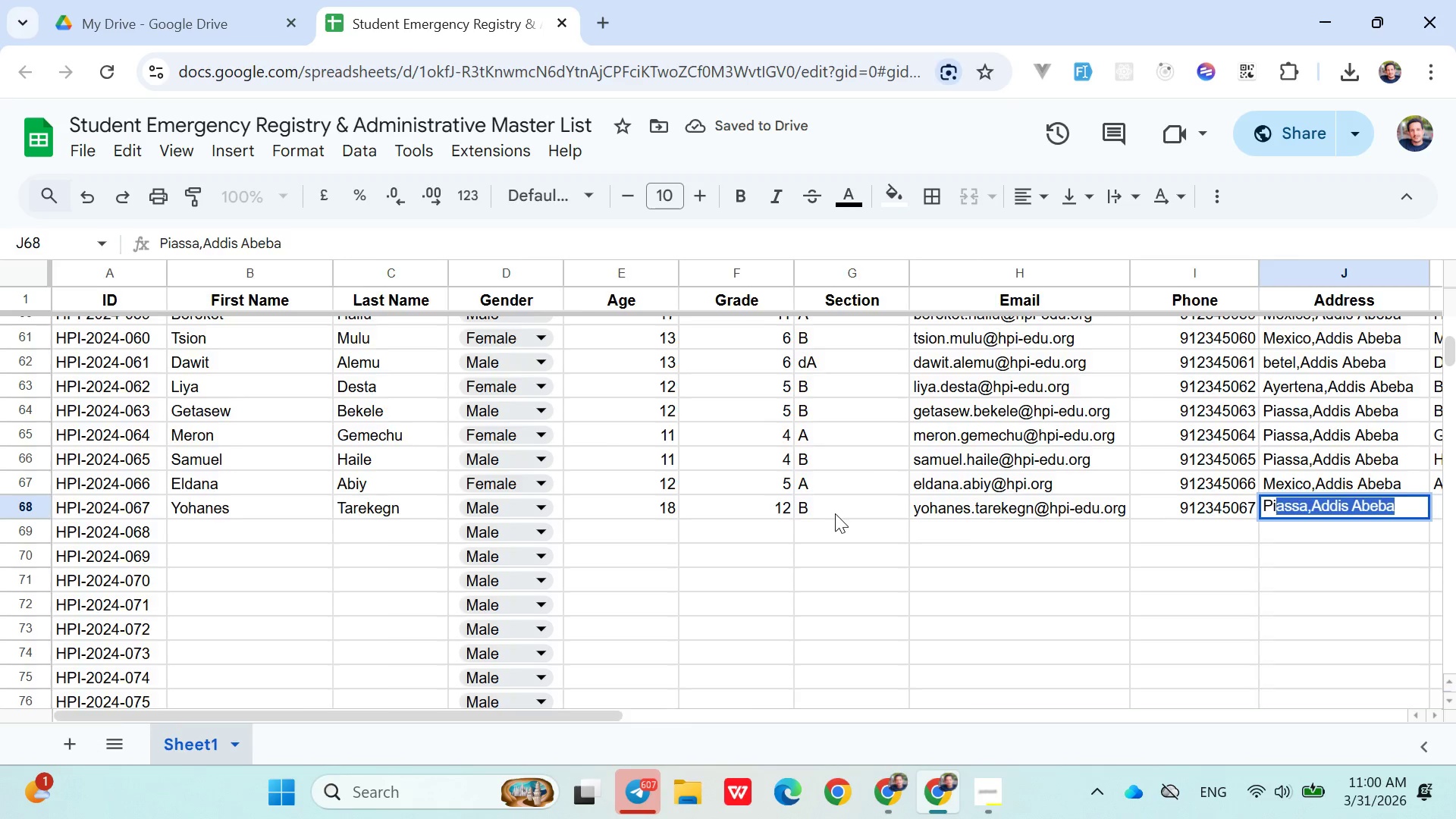 
key(ArrowRight)
 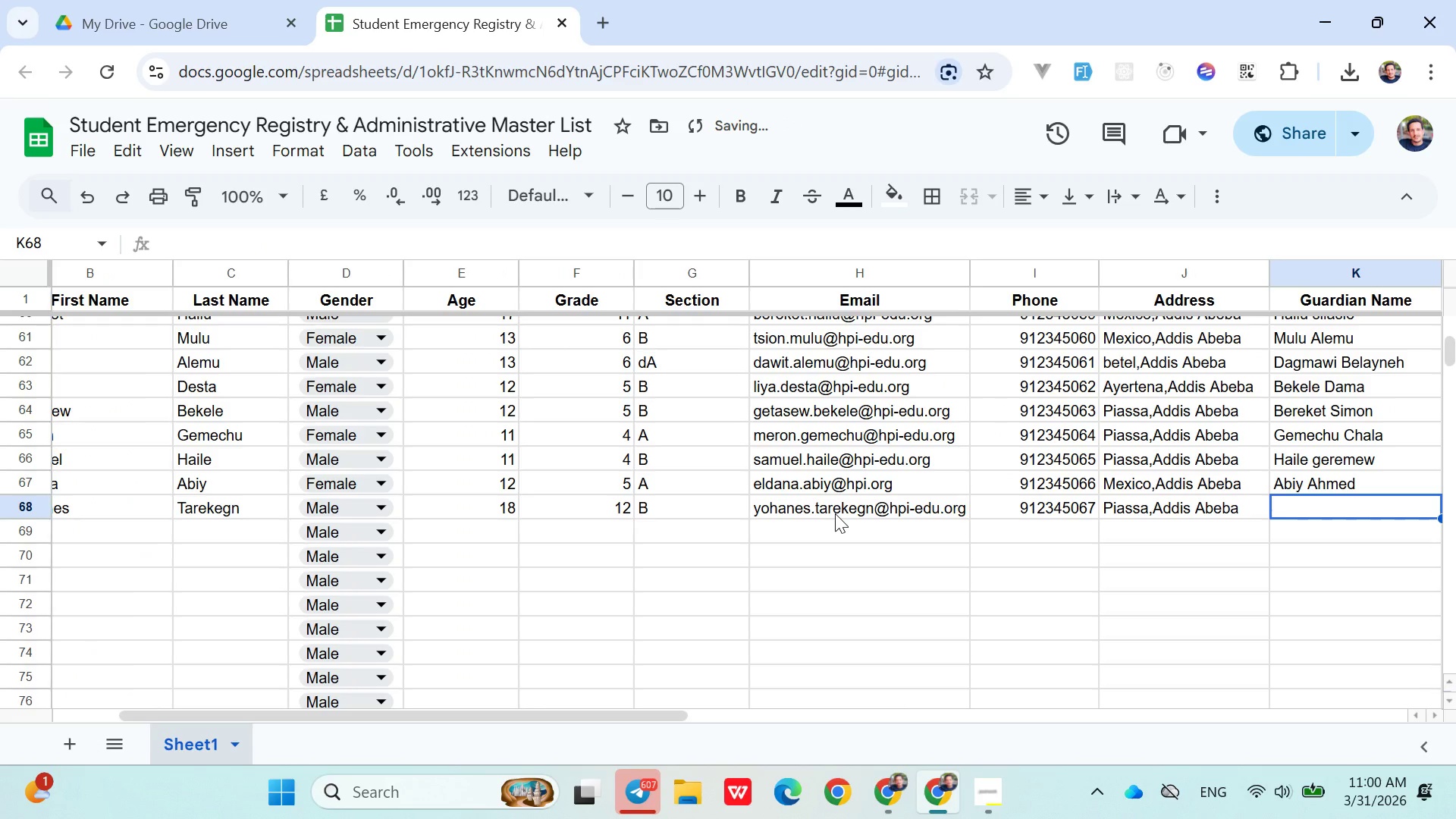 
type(Tarekegn Mulusew)
 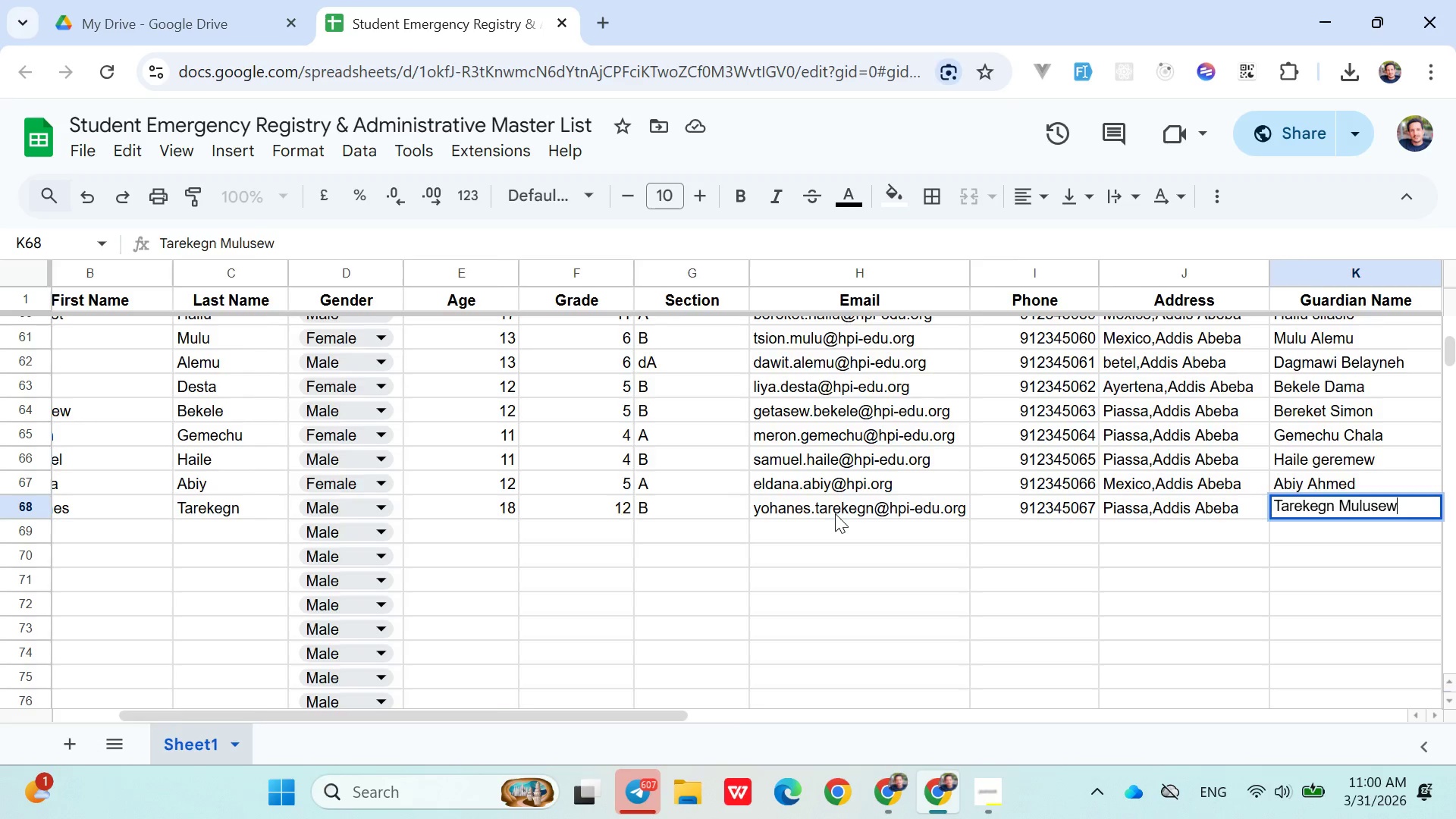 
key(ArrowRight)
 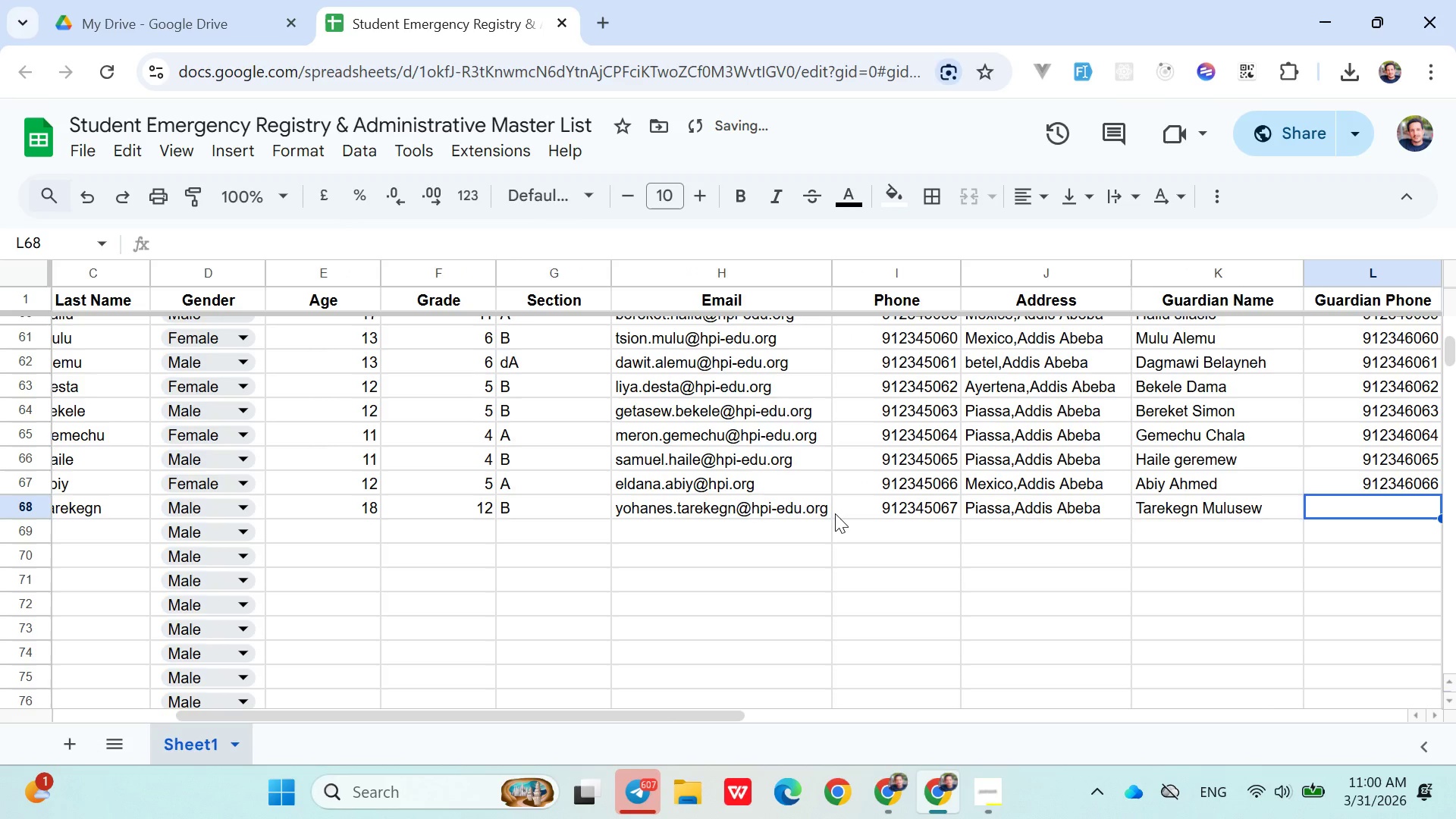 
type(0912346067)
 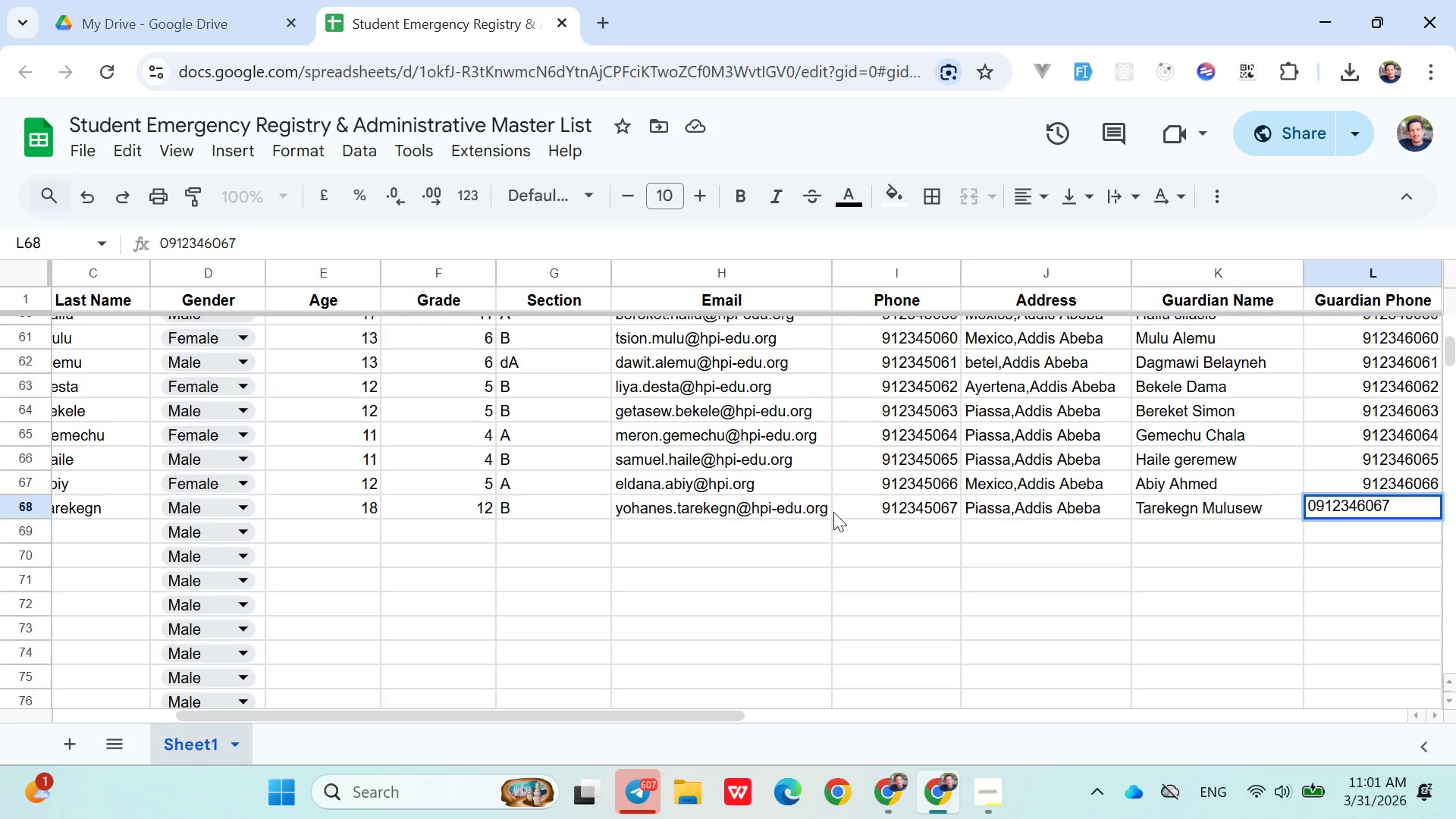 
key(ArrowDown)
 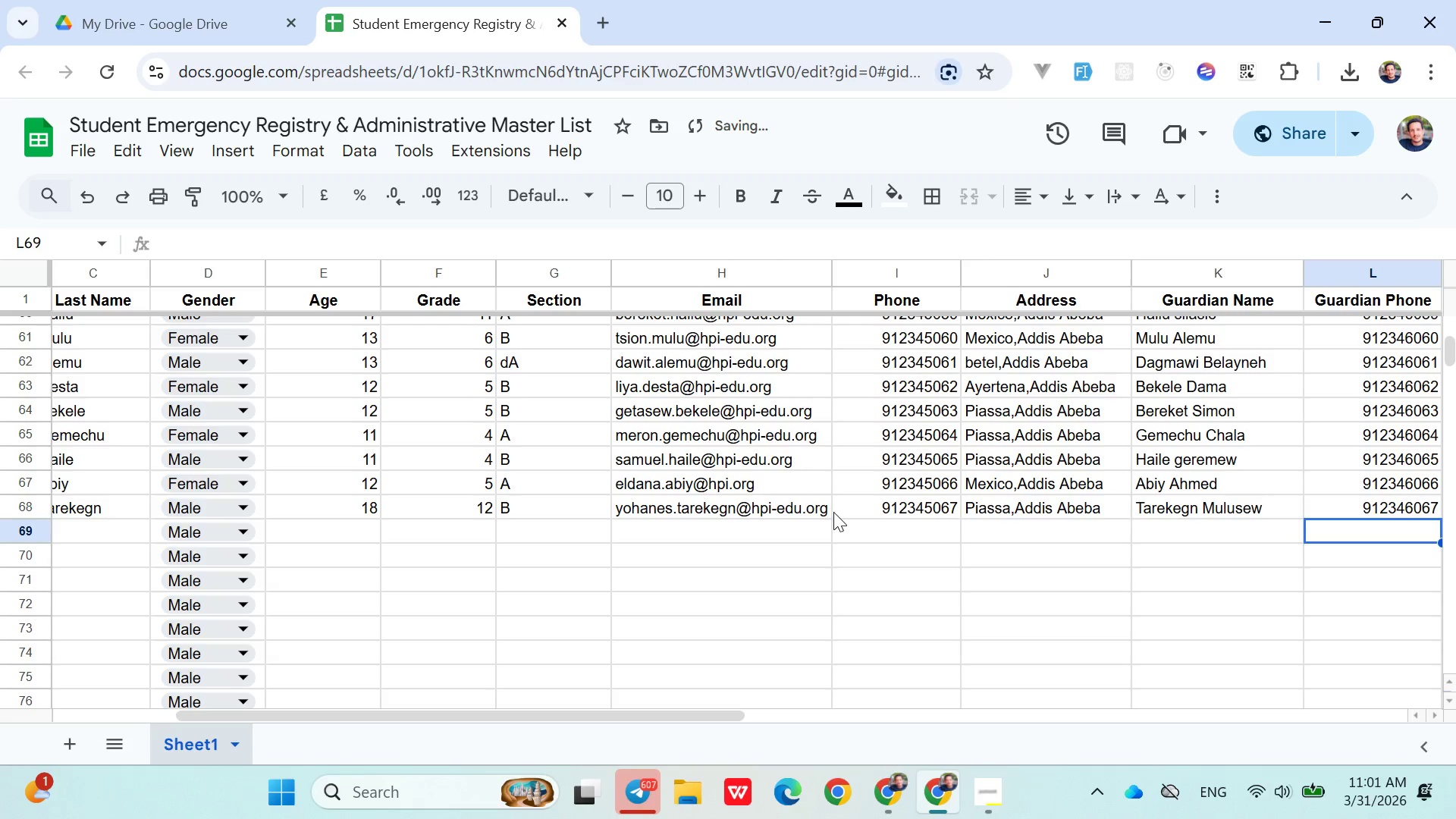 
hold_key(key=ArrowLeft, duration=0.92)
 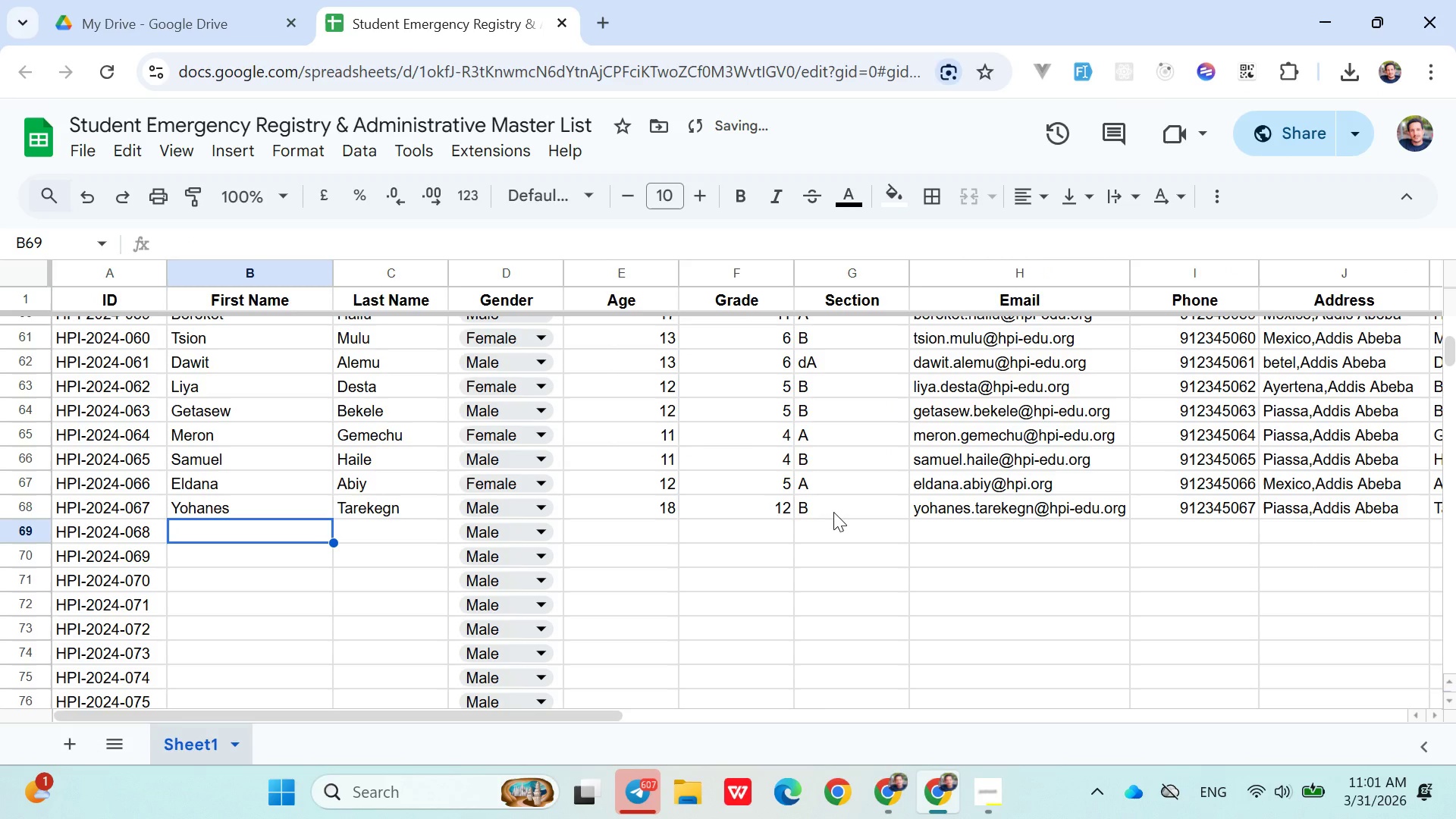 
key(ArrowRight)
 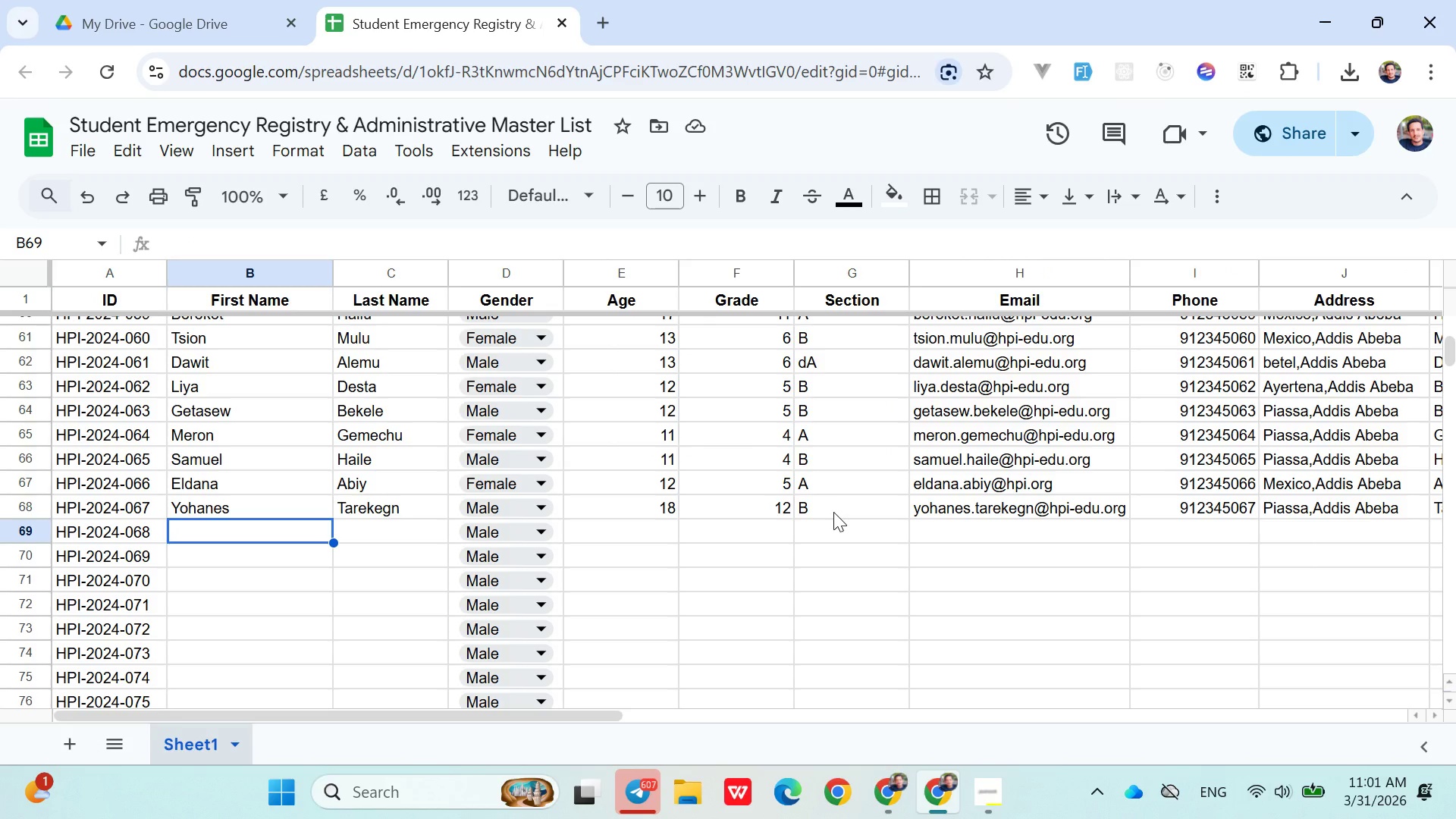 
wait(15.61)
 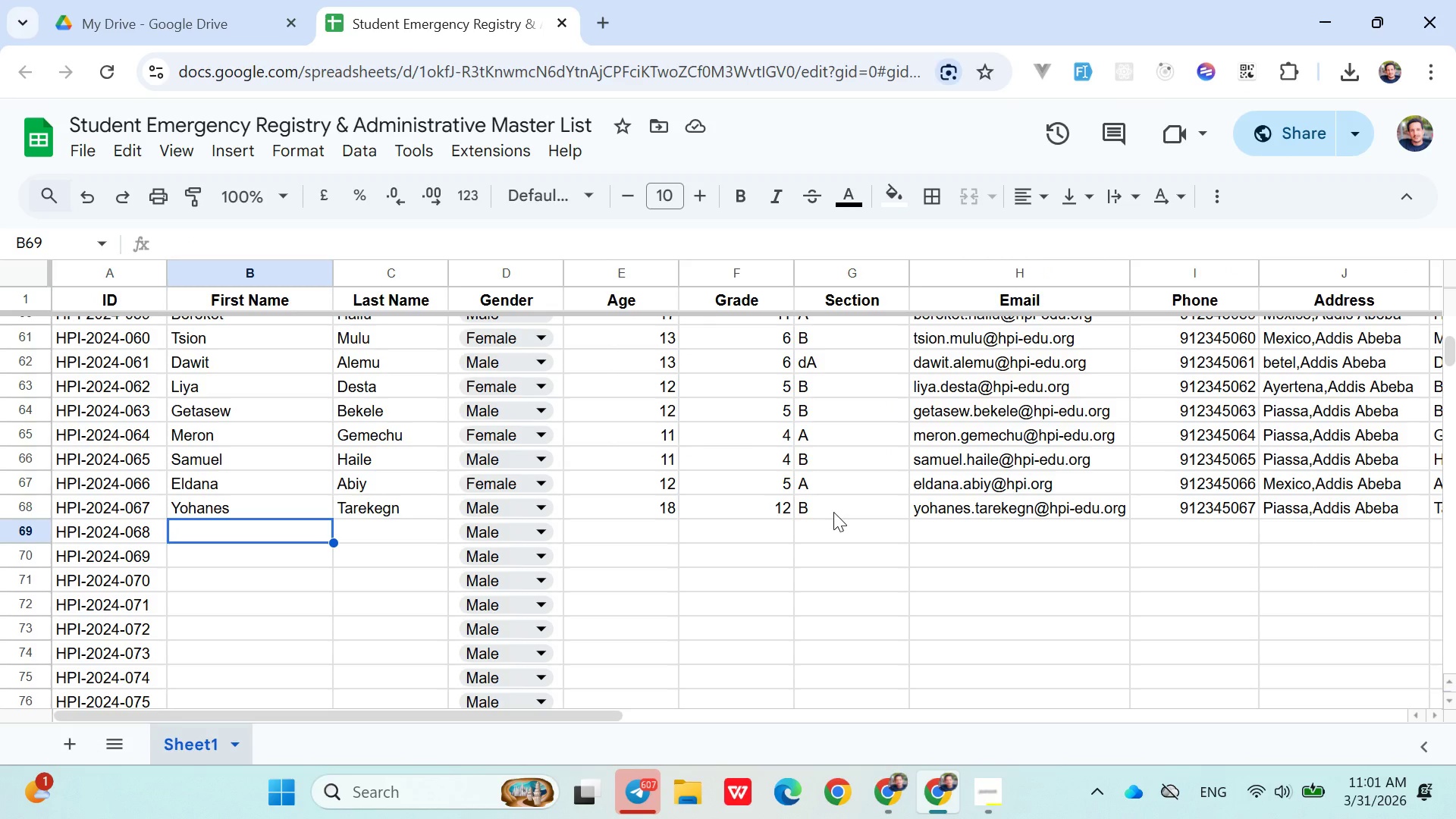 
type(Hana)
 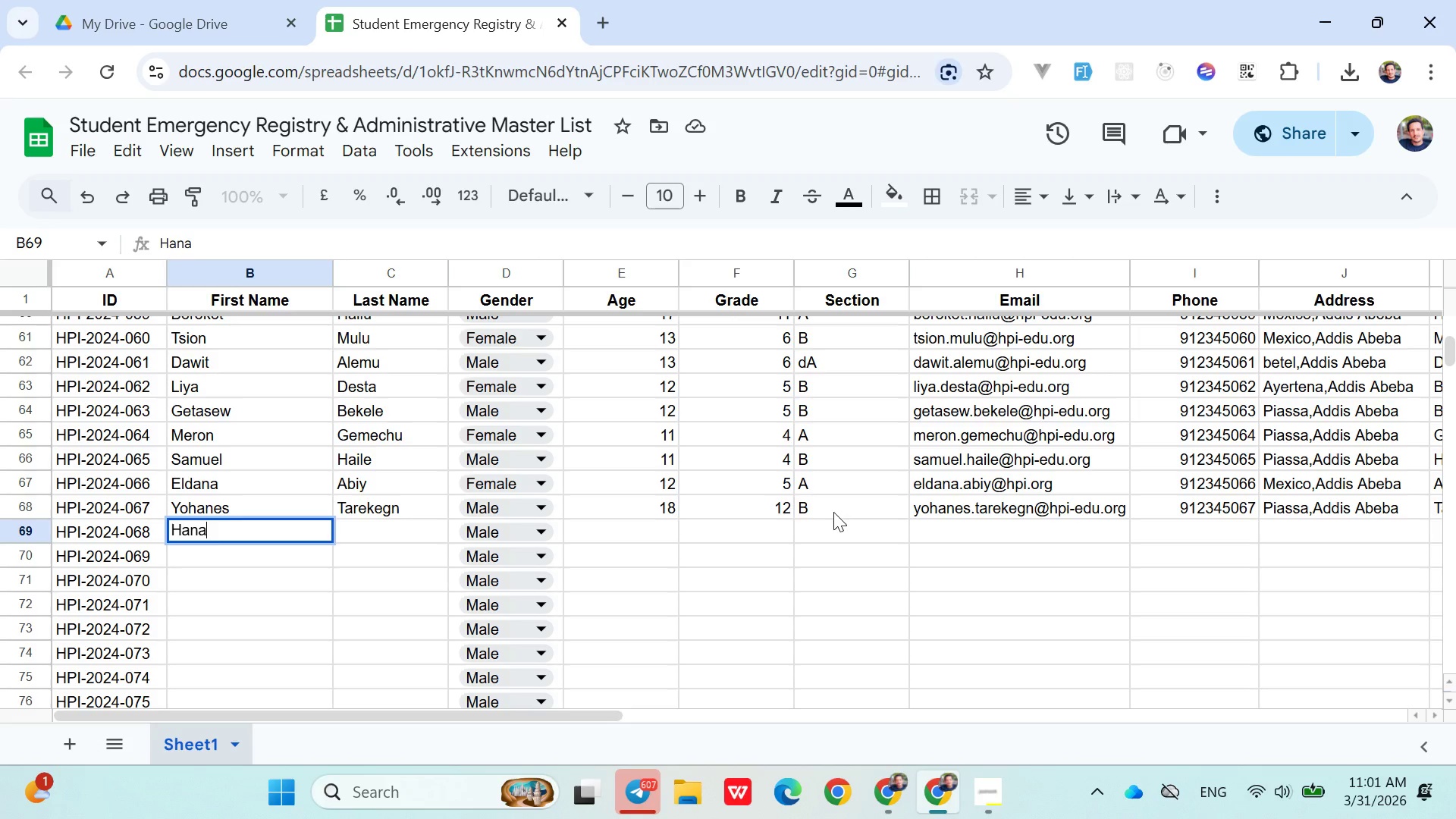 
key(ArrowRight)
 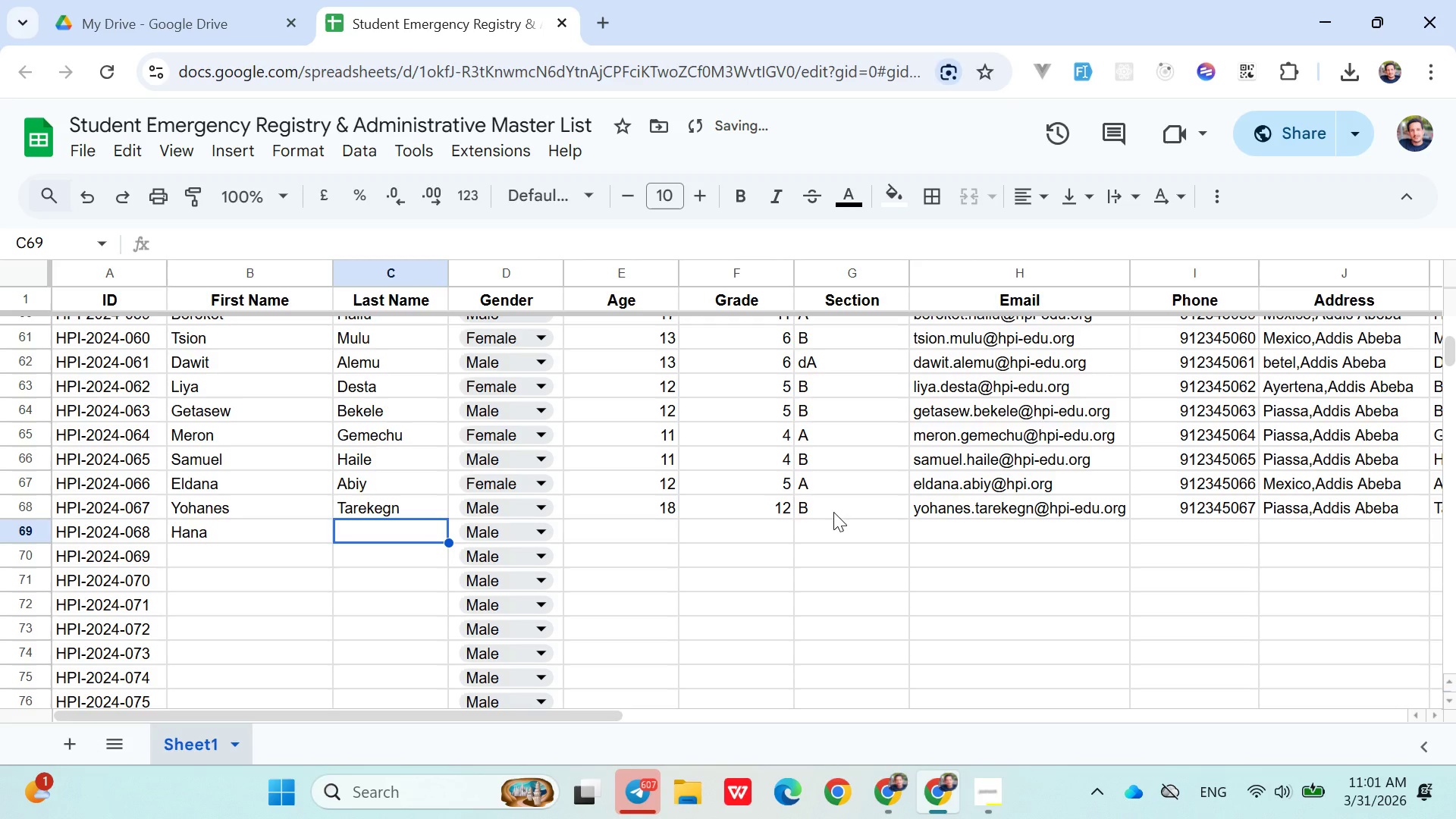 
type(Mebratu)
 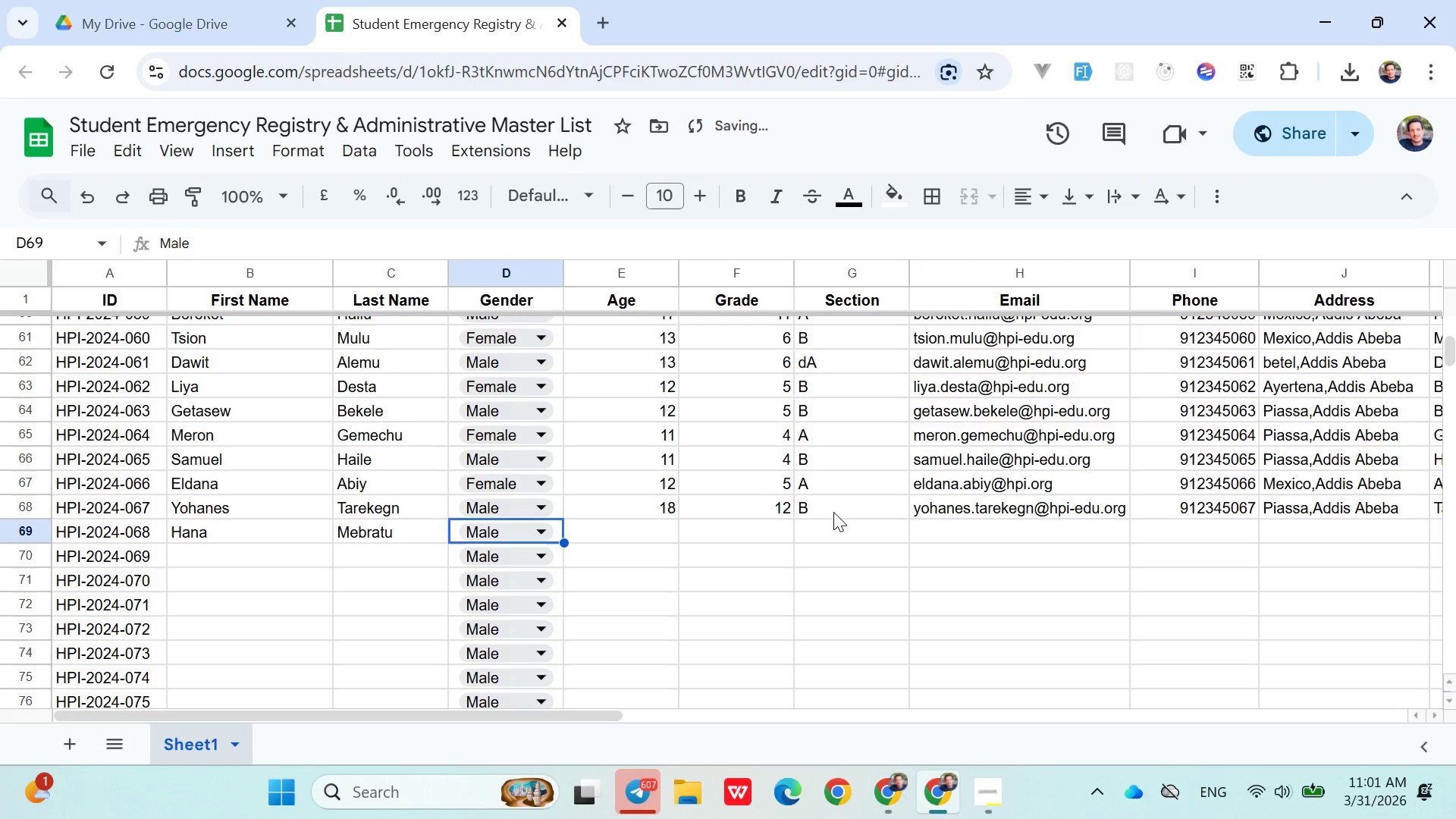 
key(ArrowRight)
 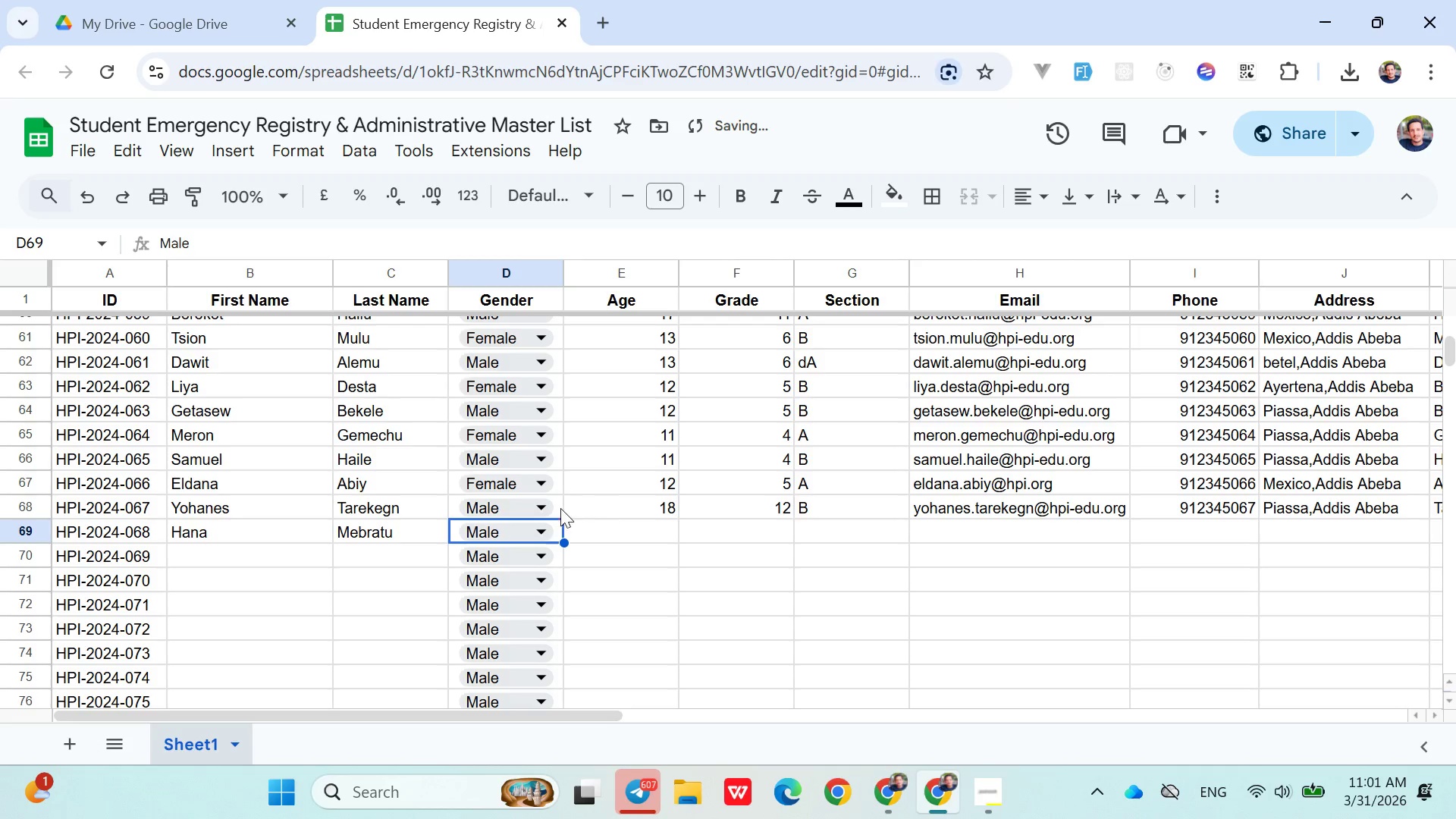 
left_click([543, 532])
 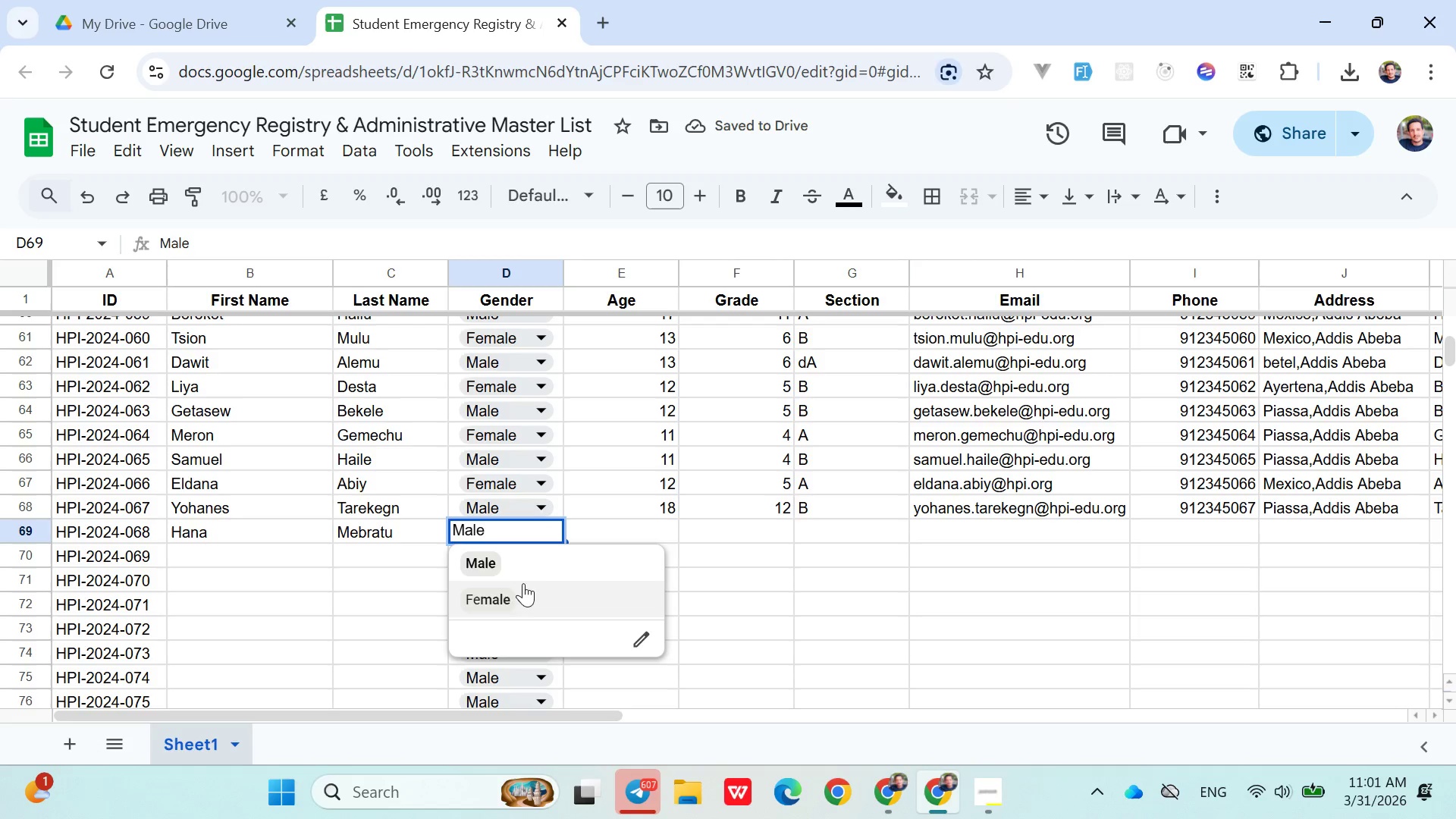 
left_click([519, 594])
 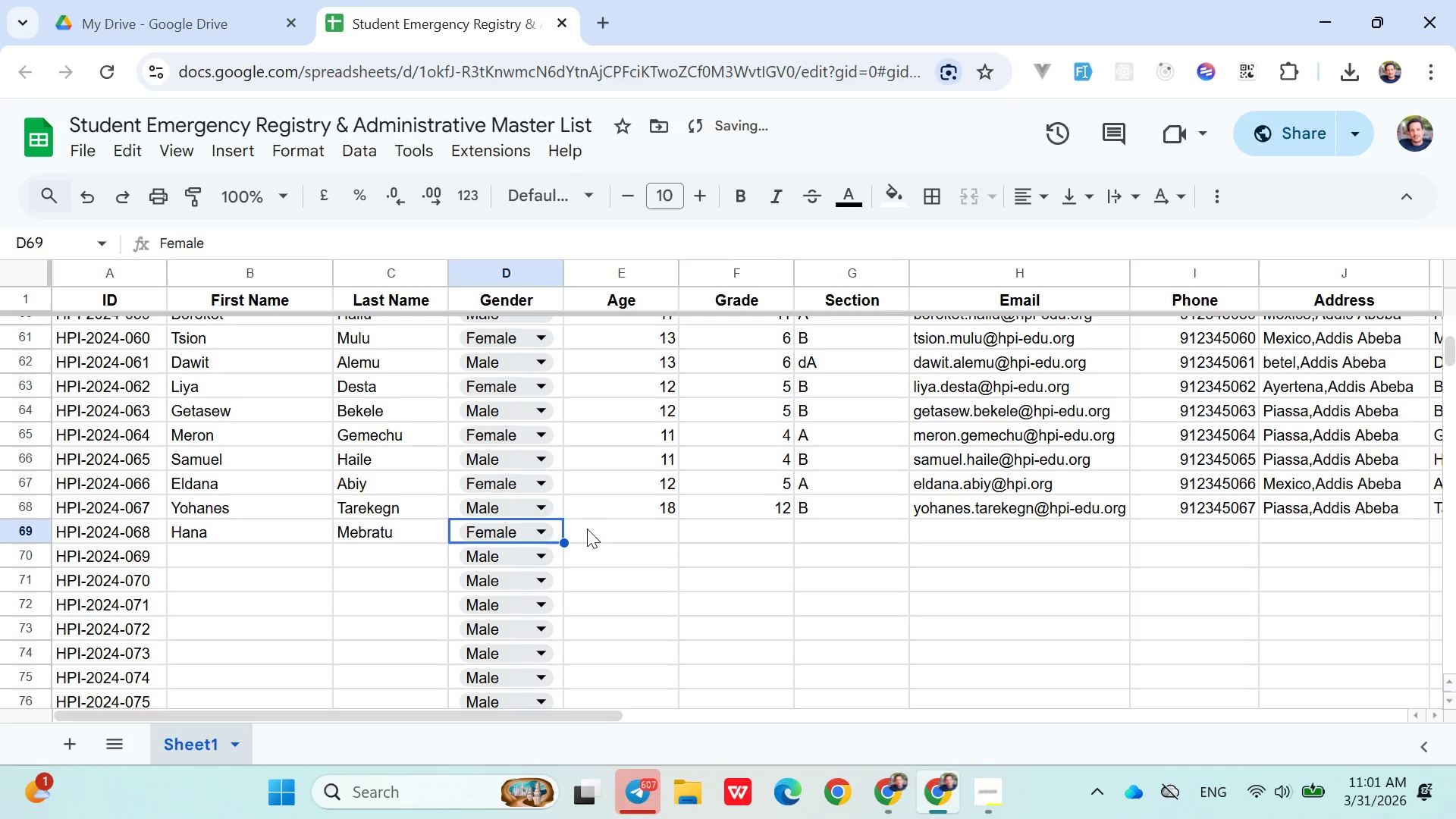 
left_click([591, 522])
 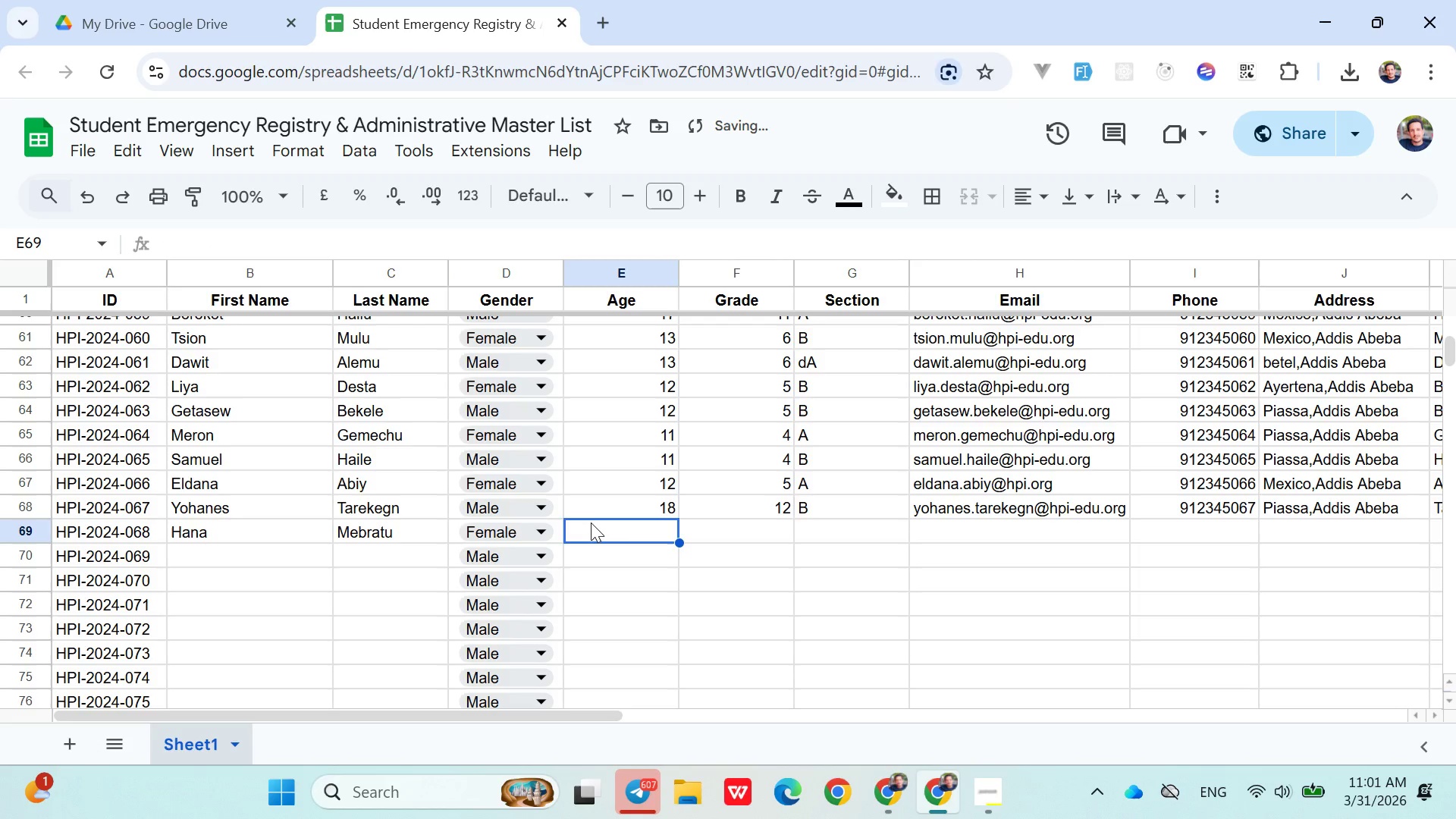 
type(17)
 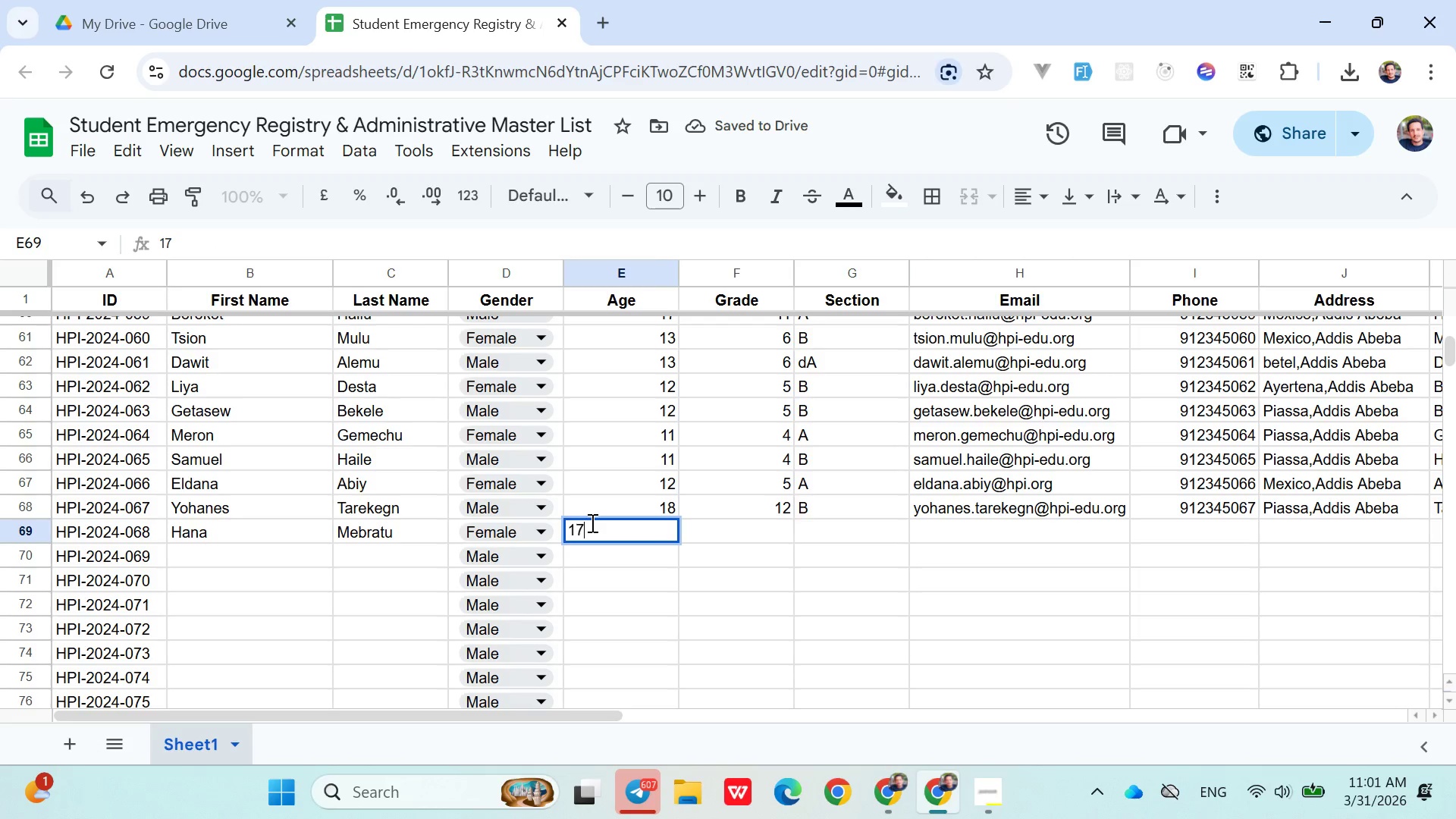 
key(ArrowRight)
 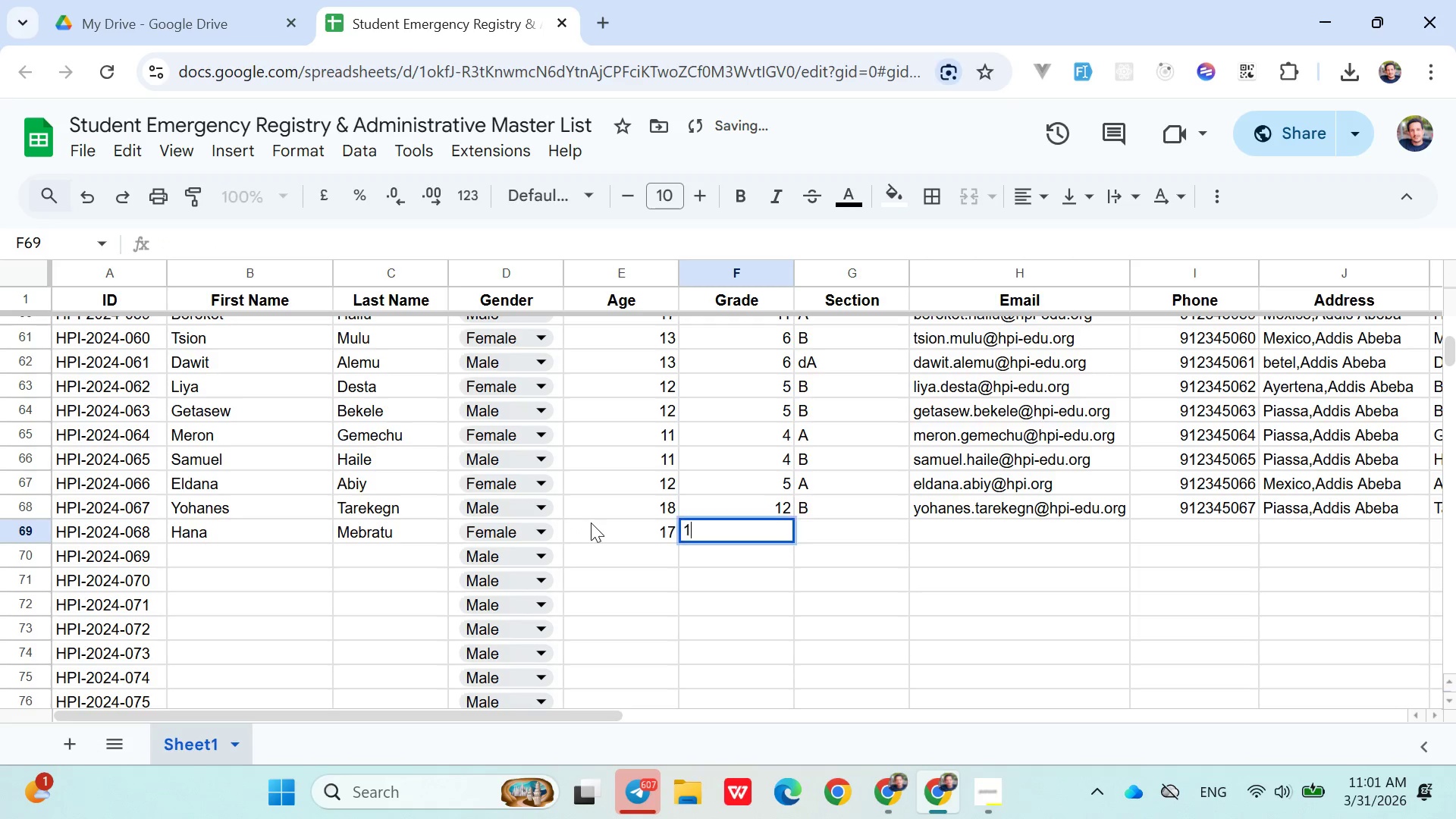 
type(11)
 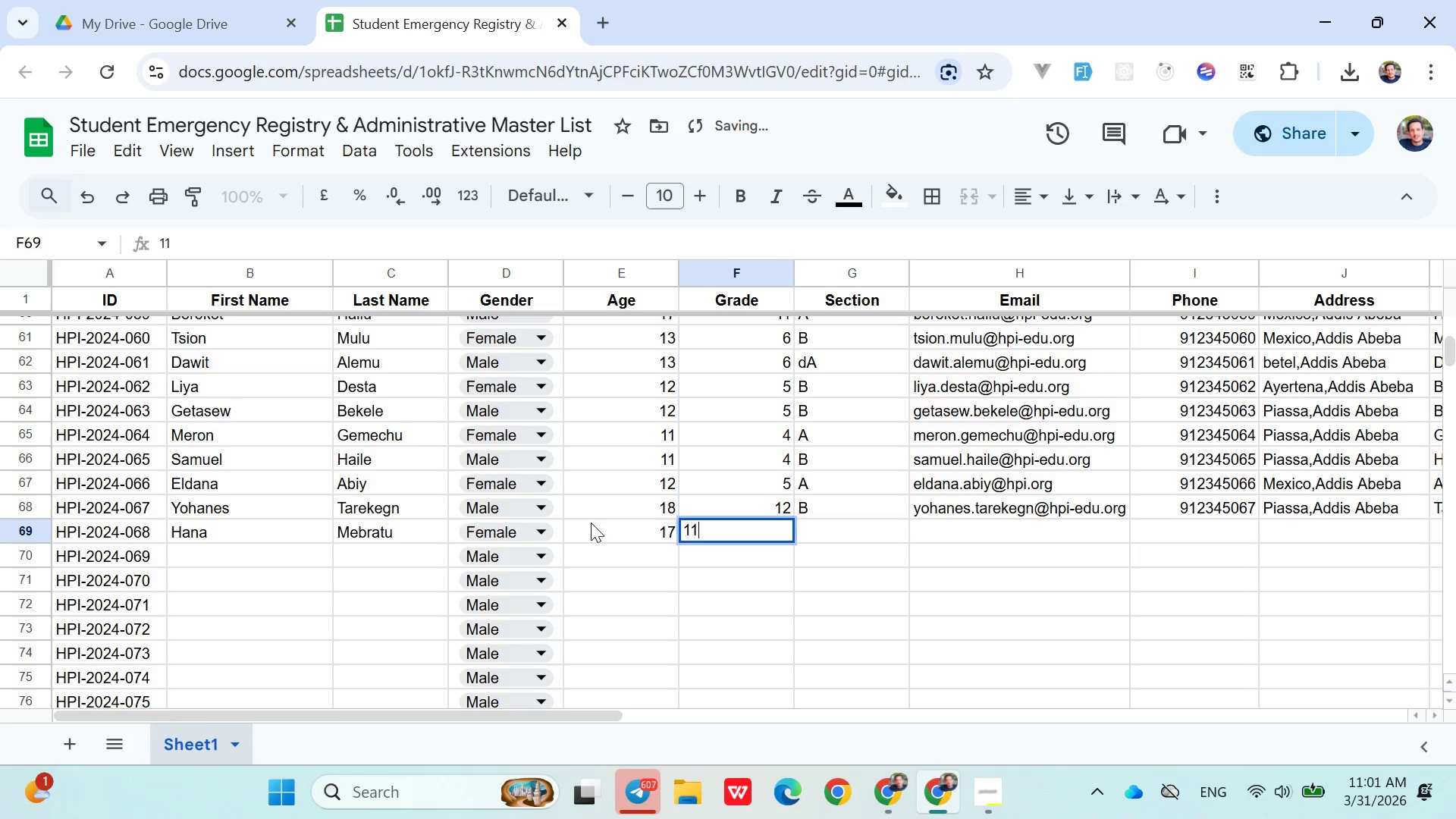 
key(ArrowRight)
 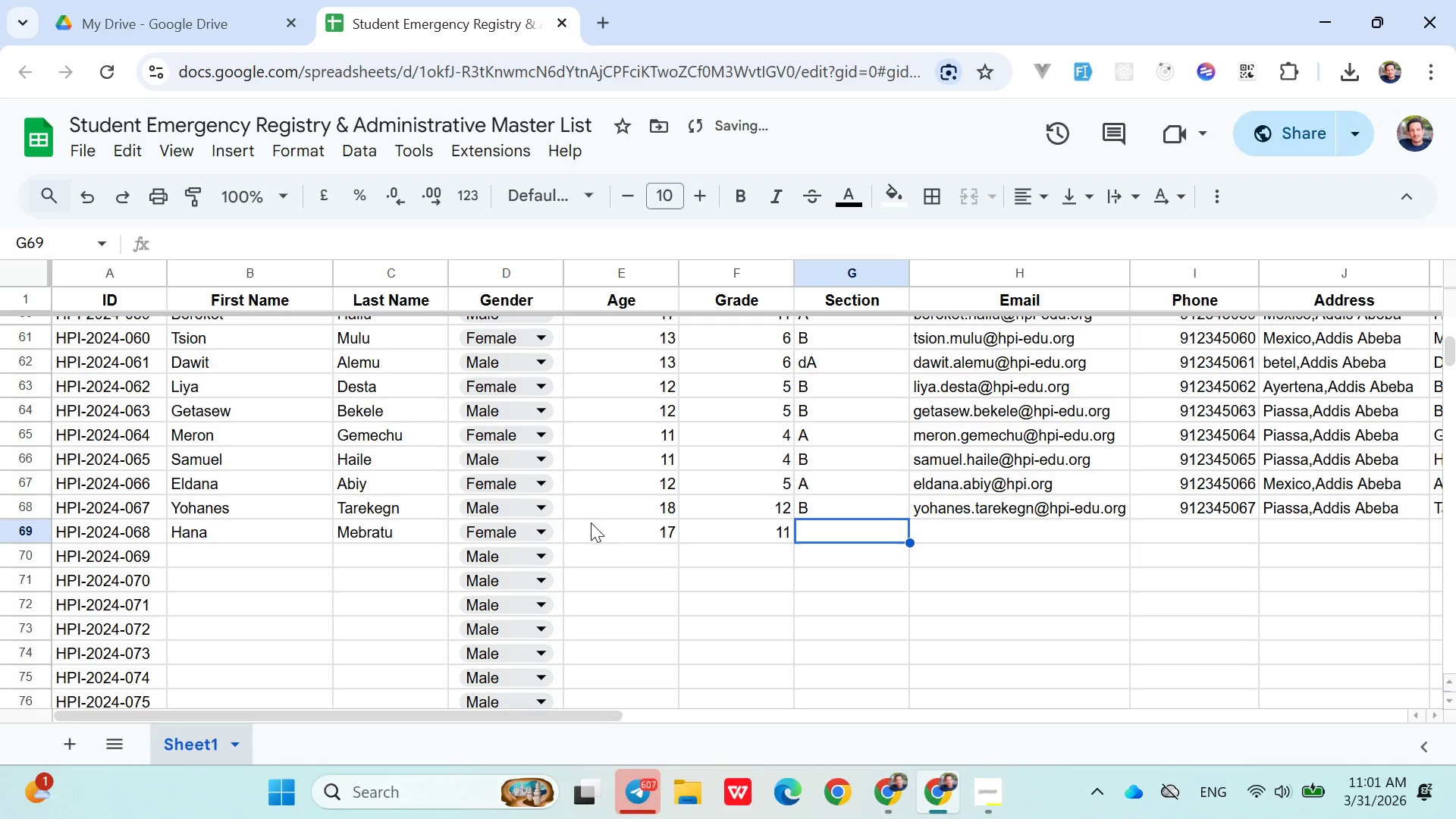 
key(Shift+A)
 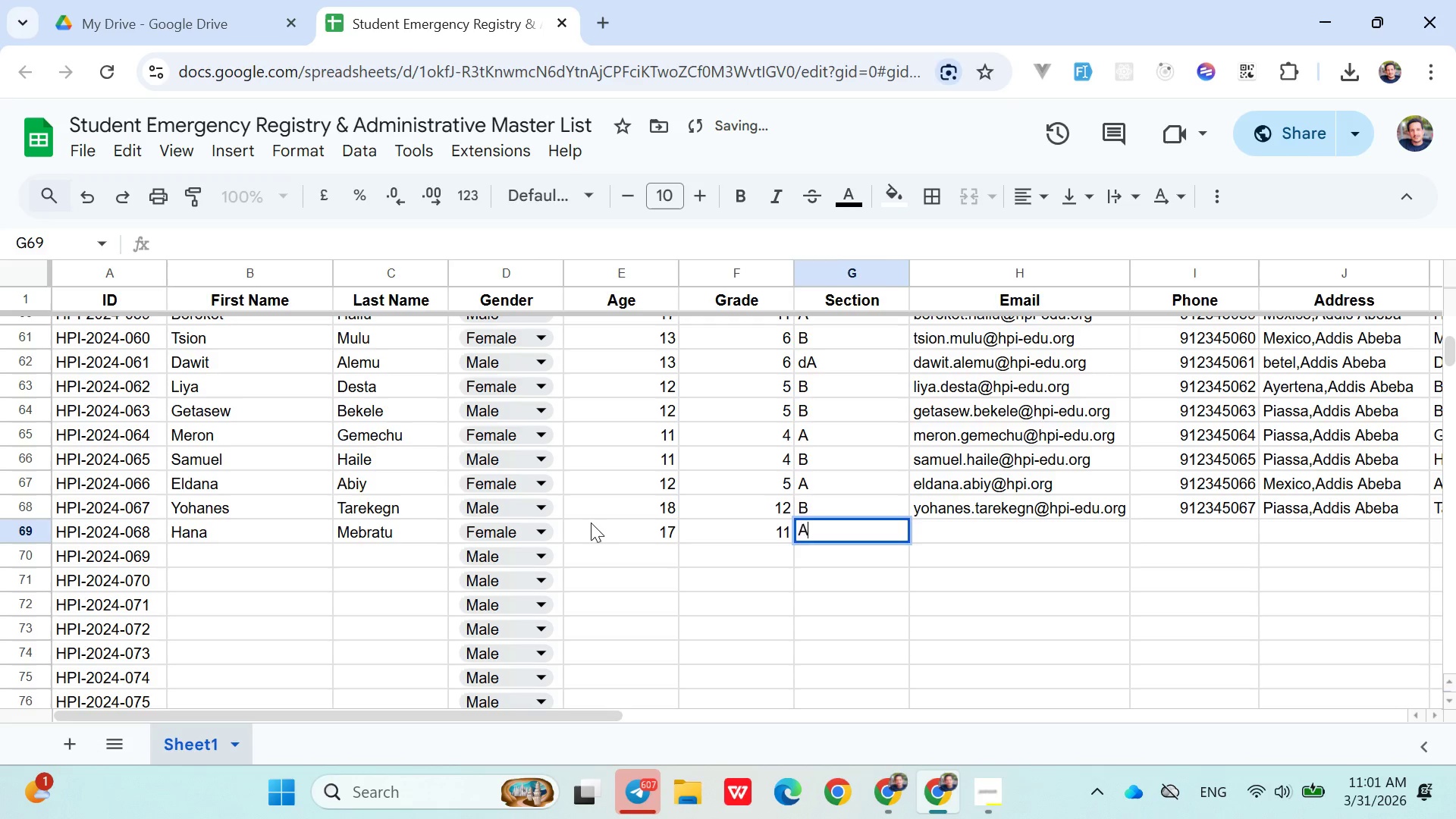 
key(ArrowRight)
 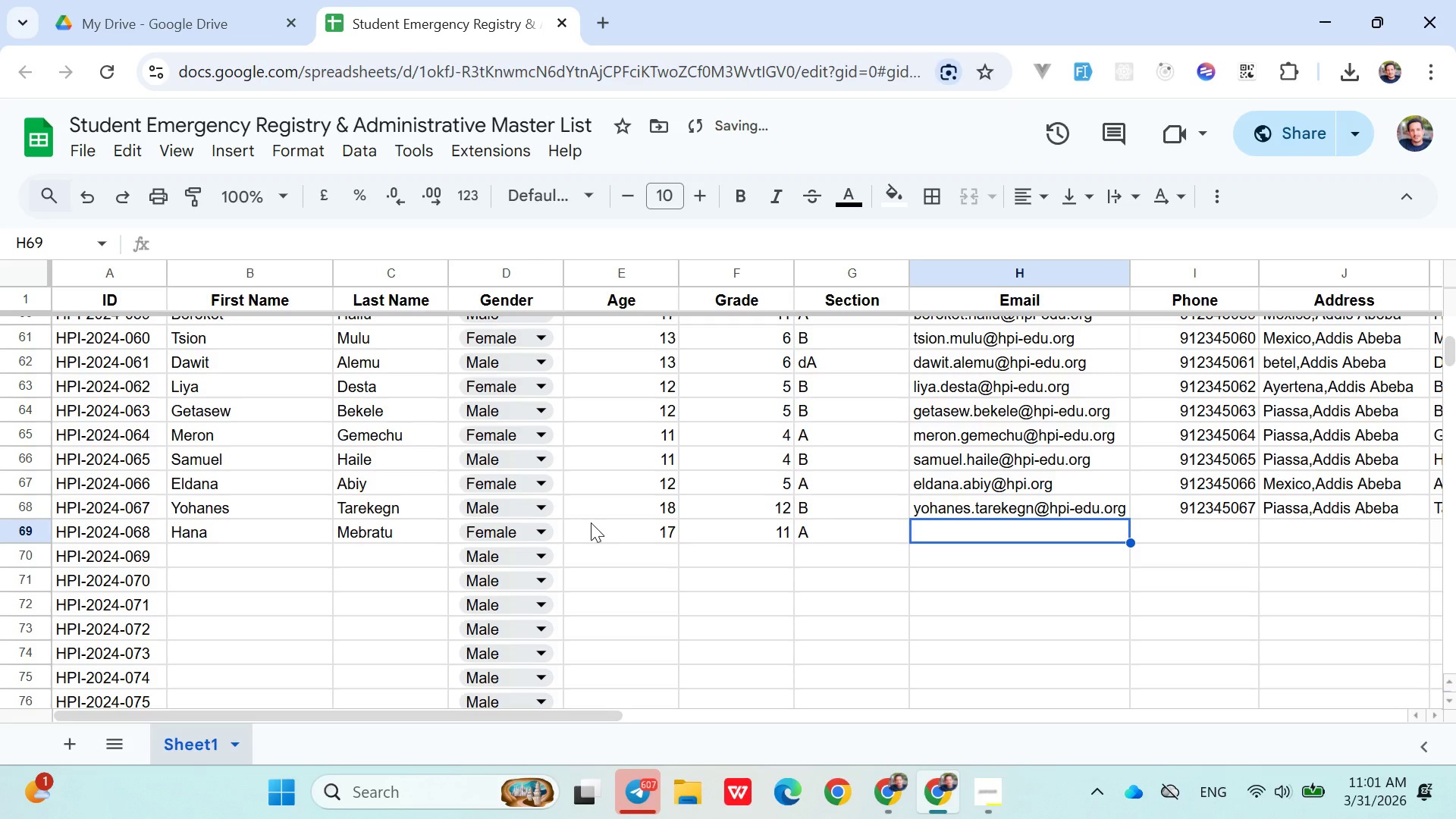 
type(hana.mebratu@hpi-edu.org)
 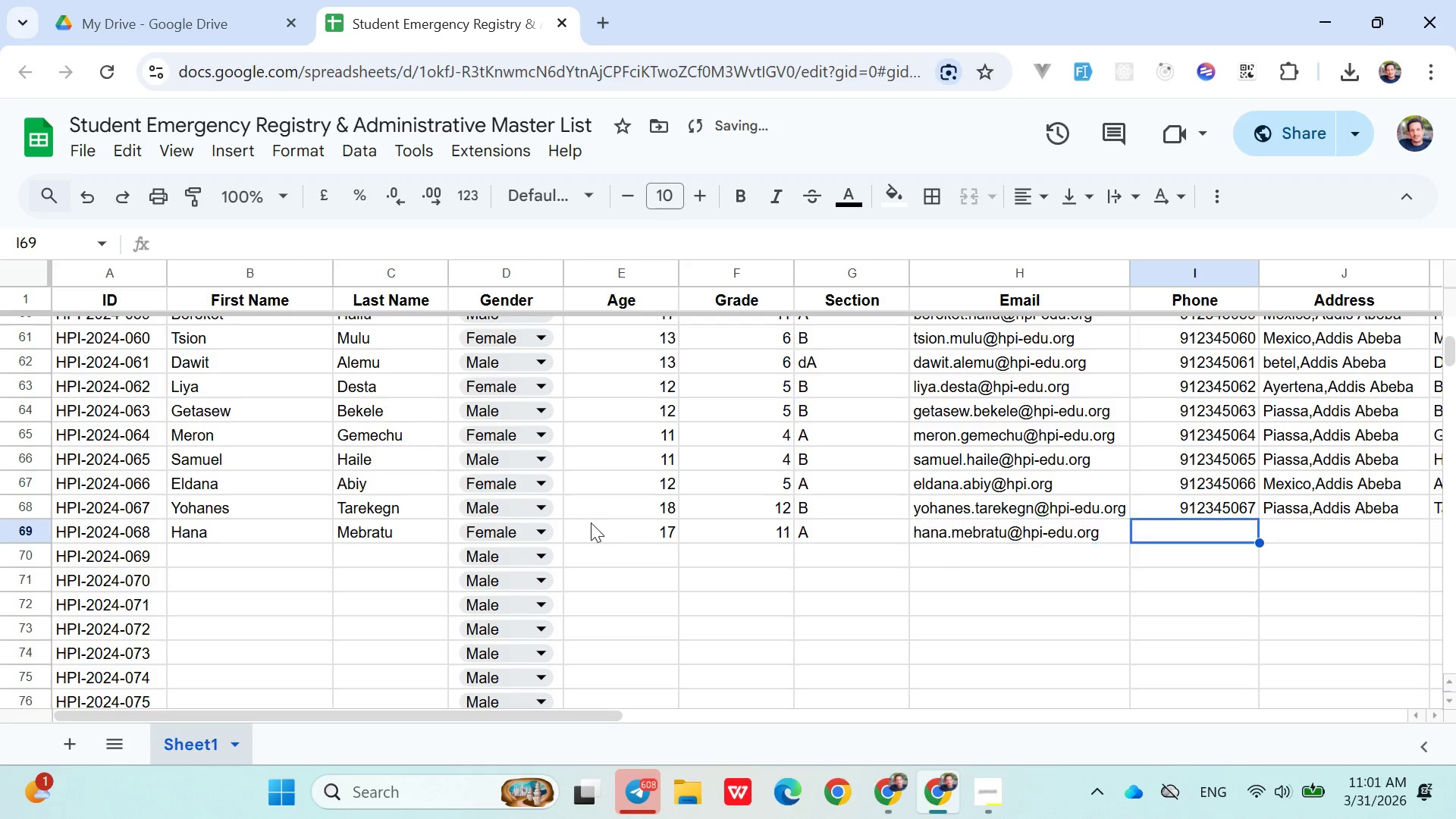 
 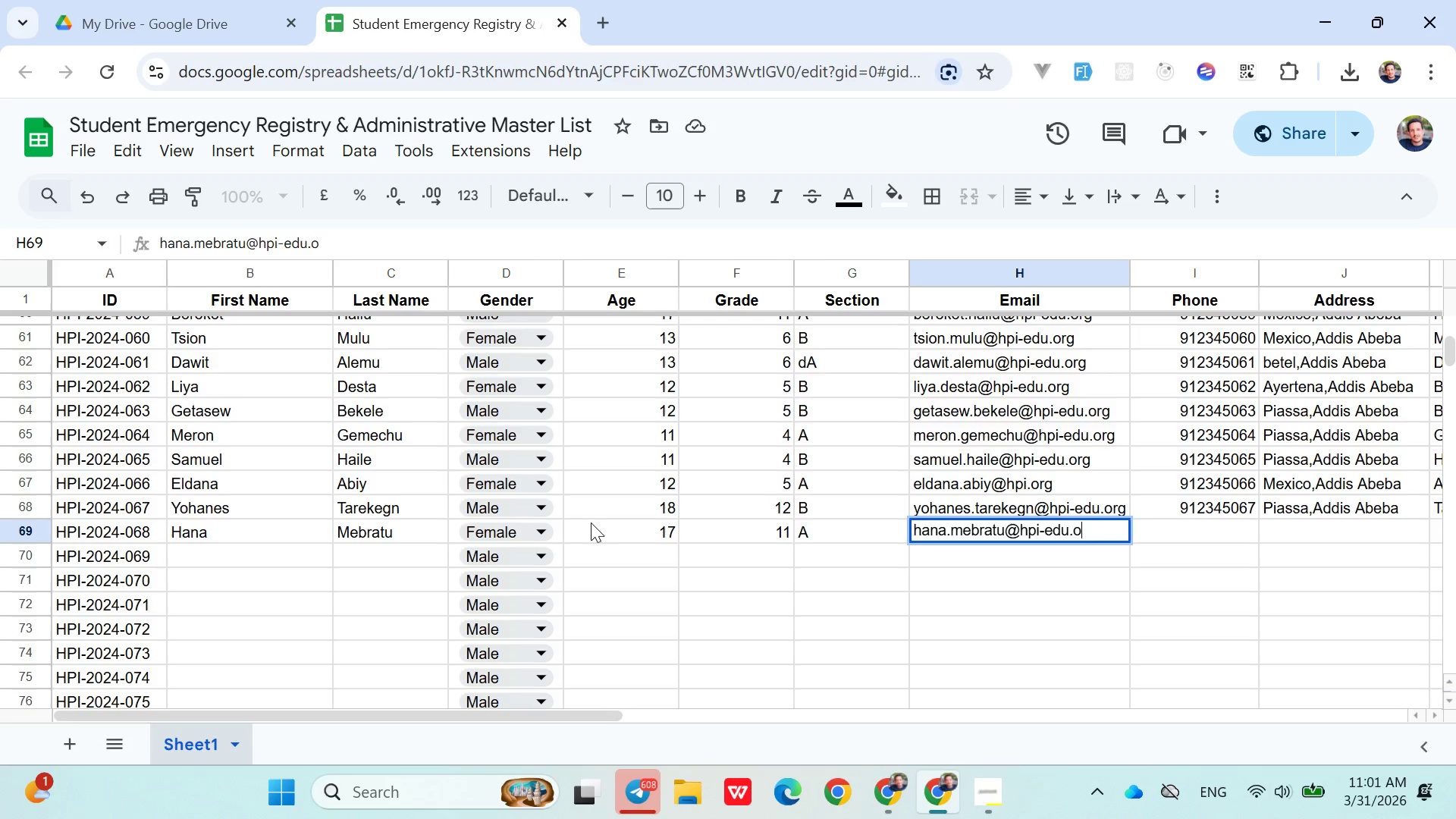 
key(ArrowRight)
 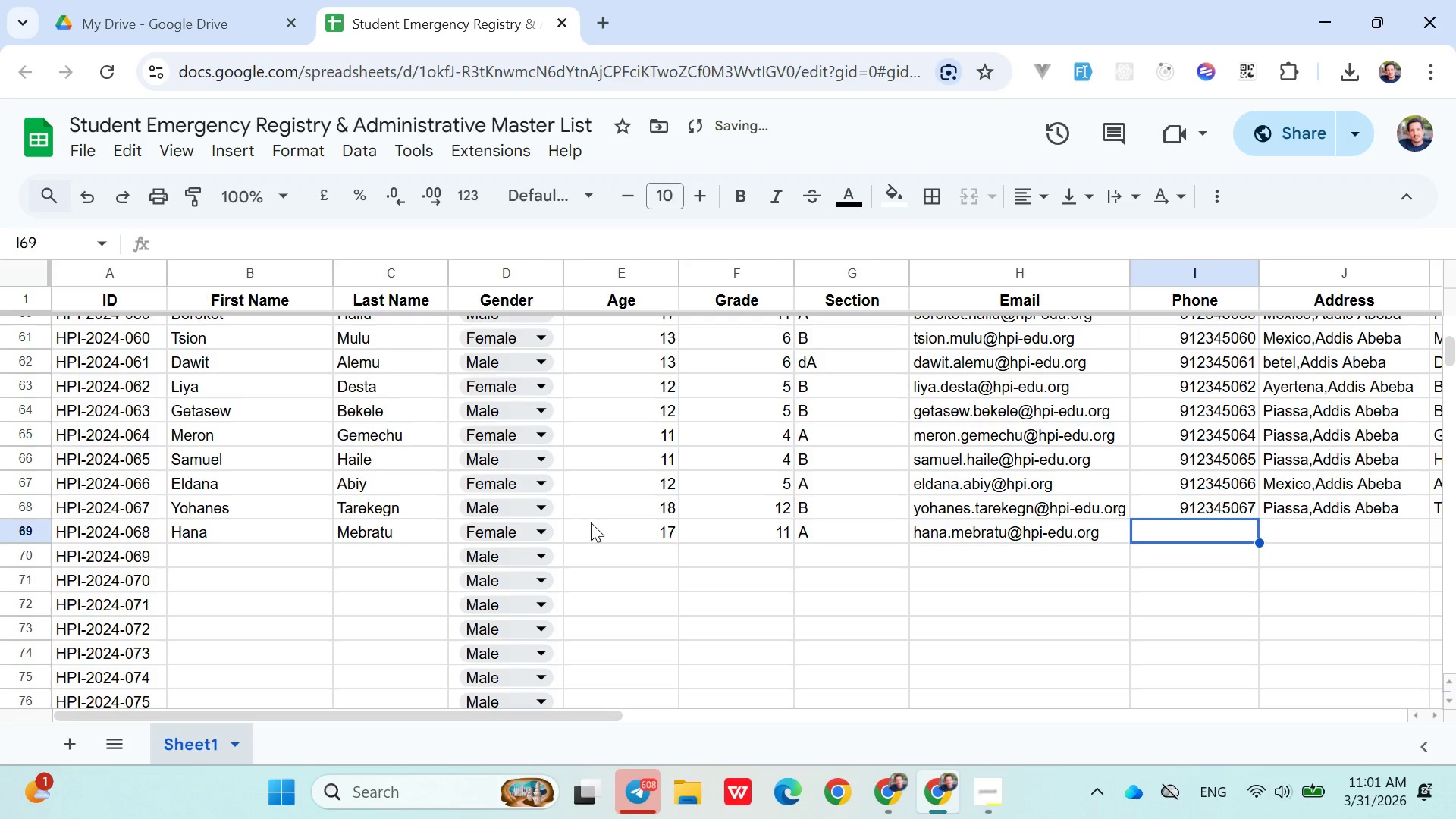 
type(0912345068)
 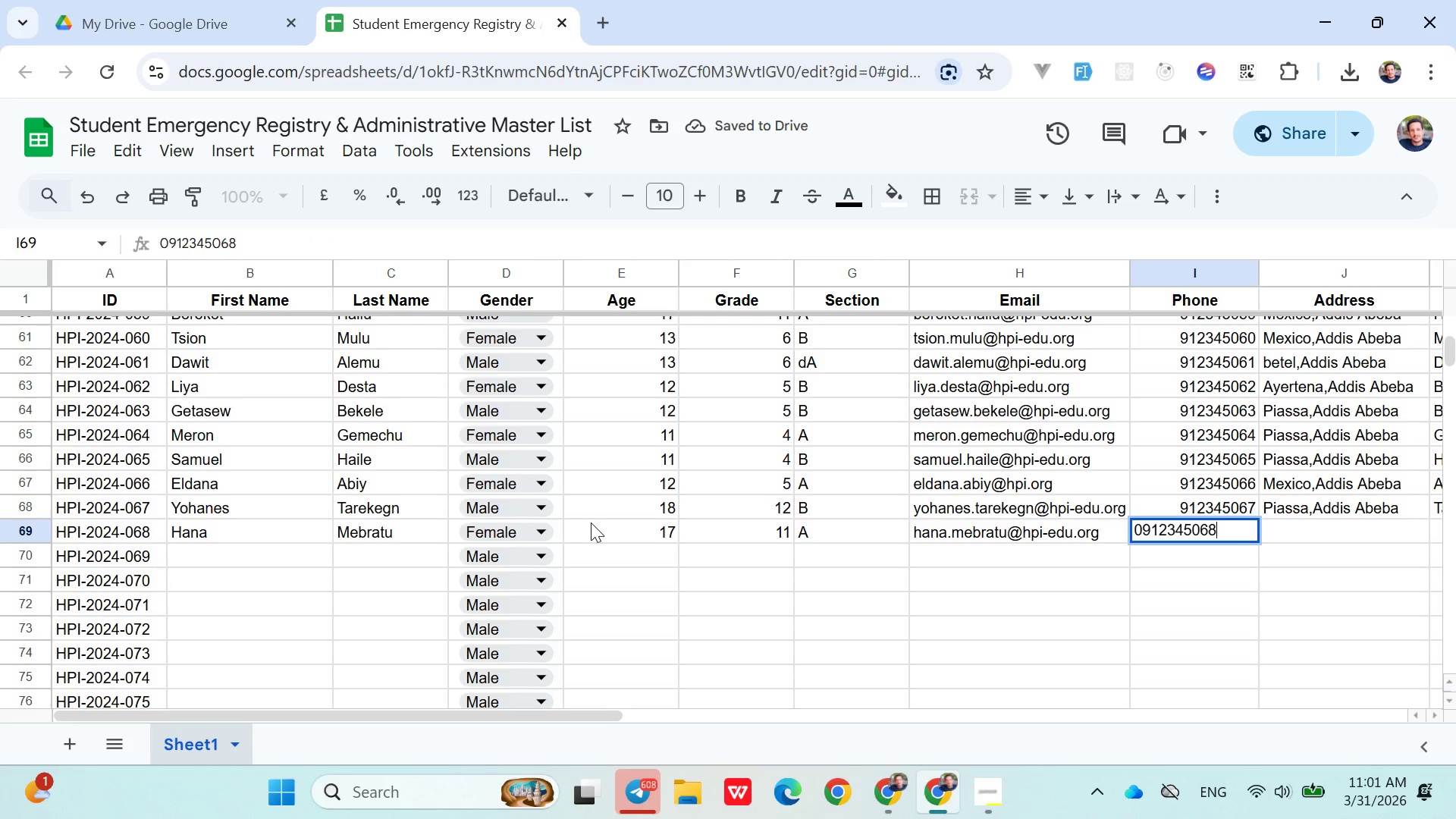 
key(ArrowRight)
 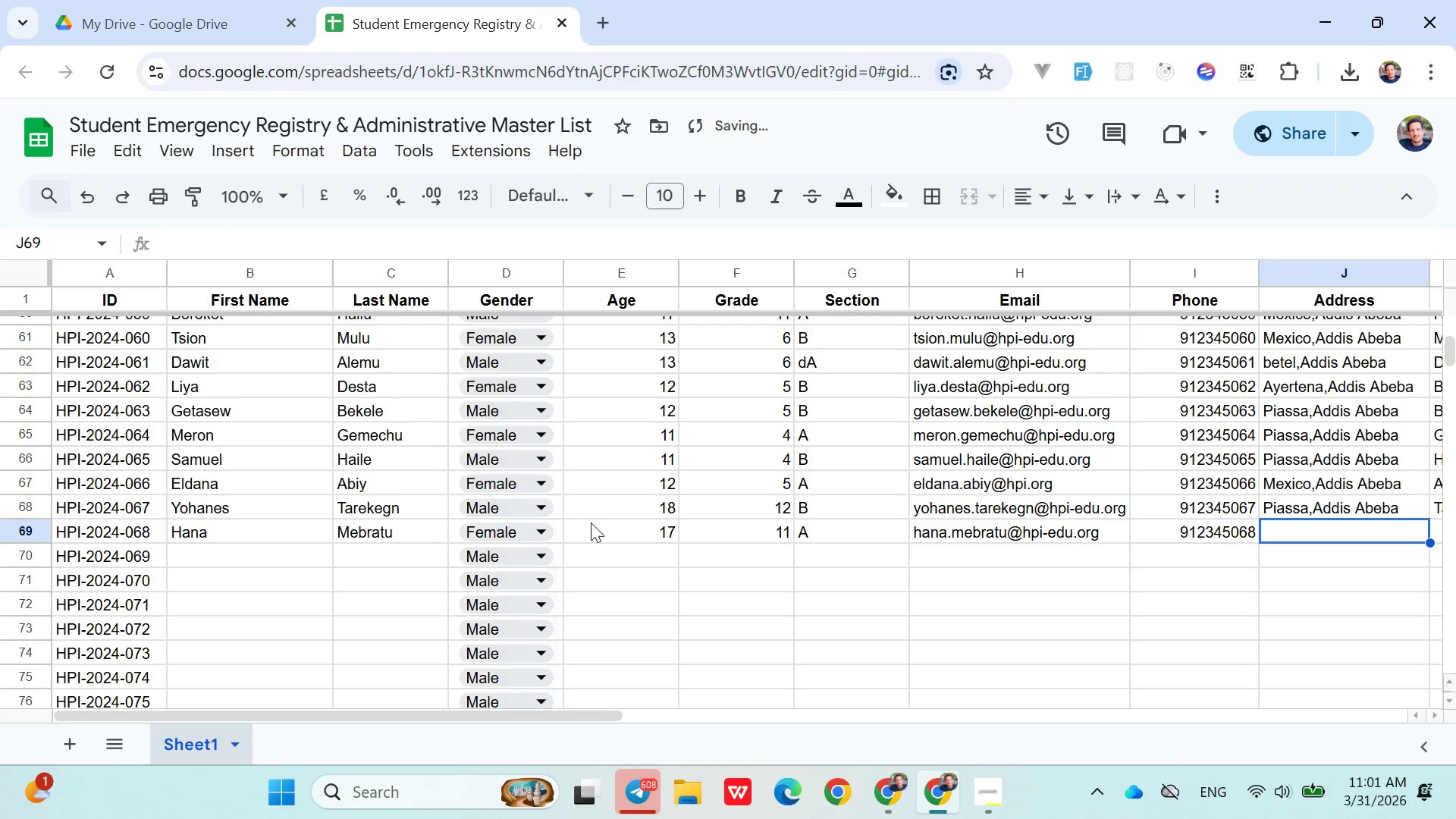 
key(Shift+ShiftLeft)
 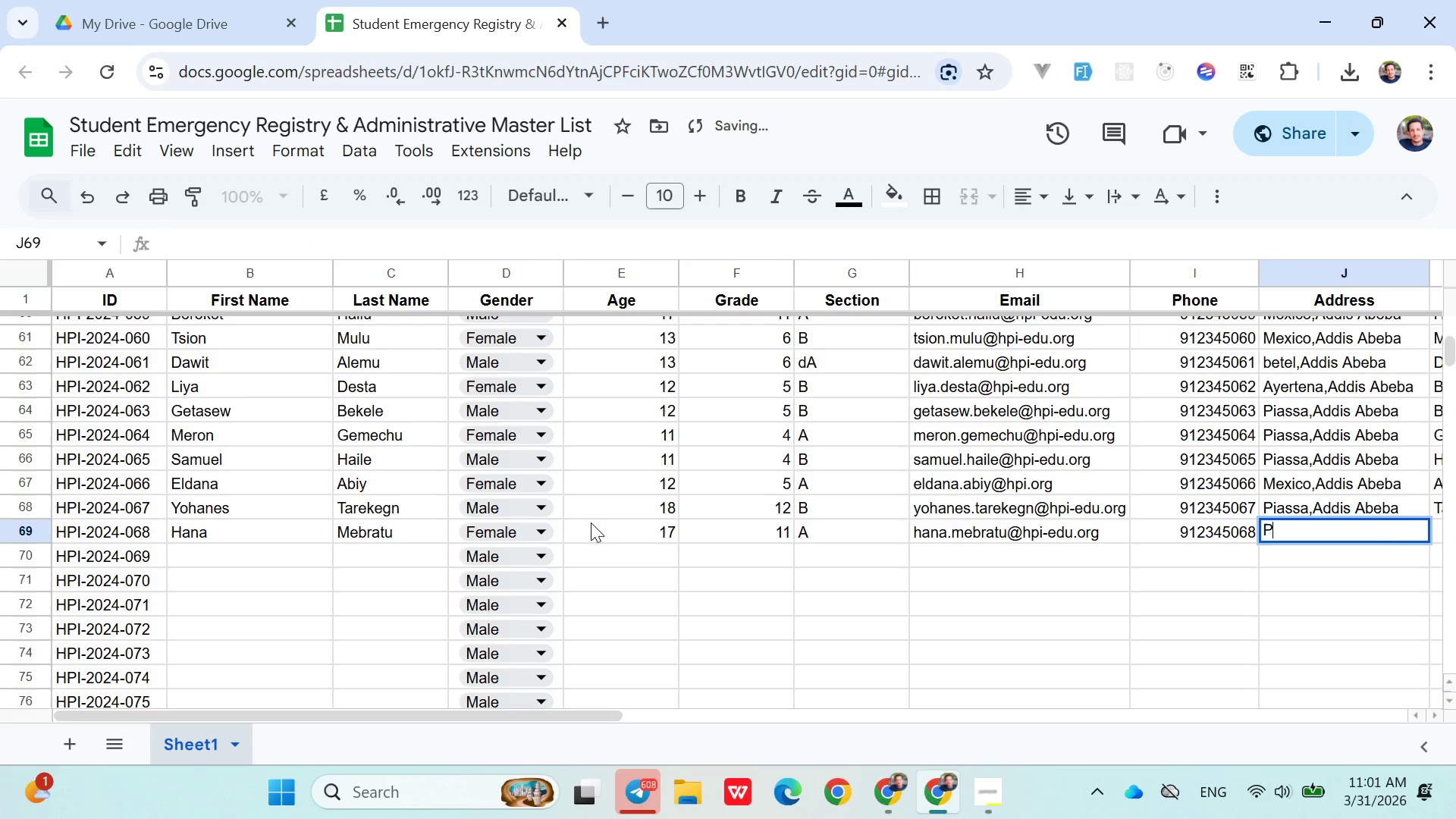 
key(Shift+P)
 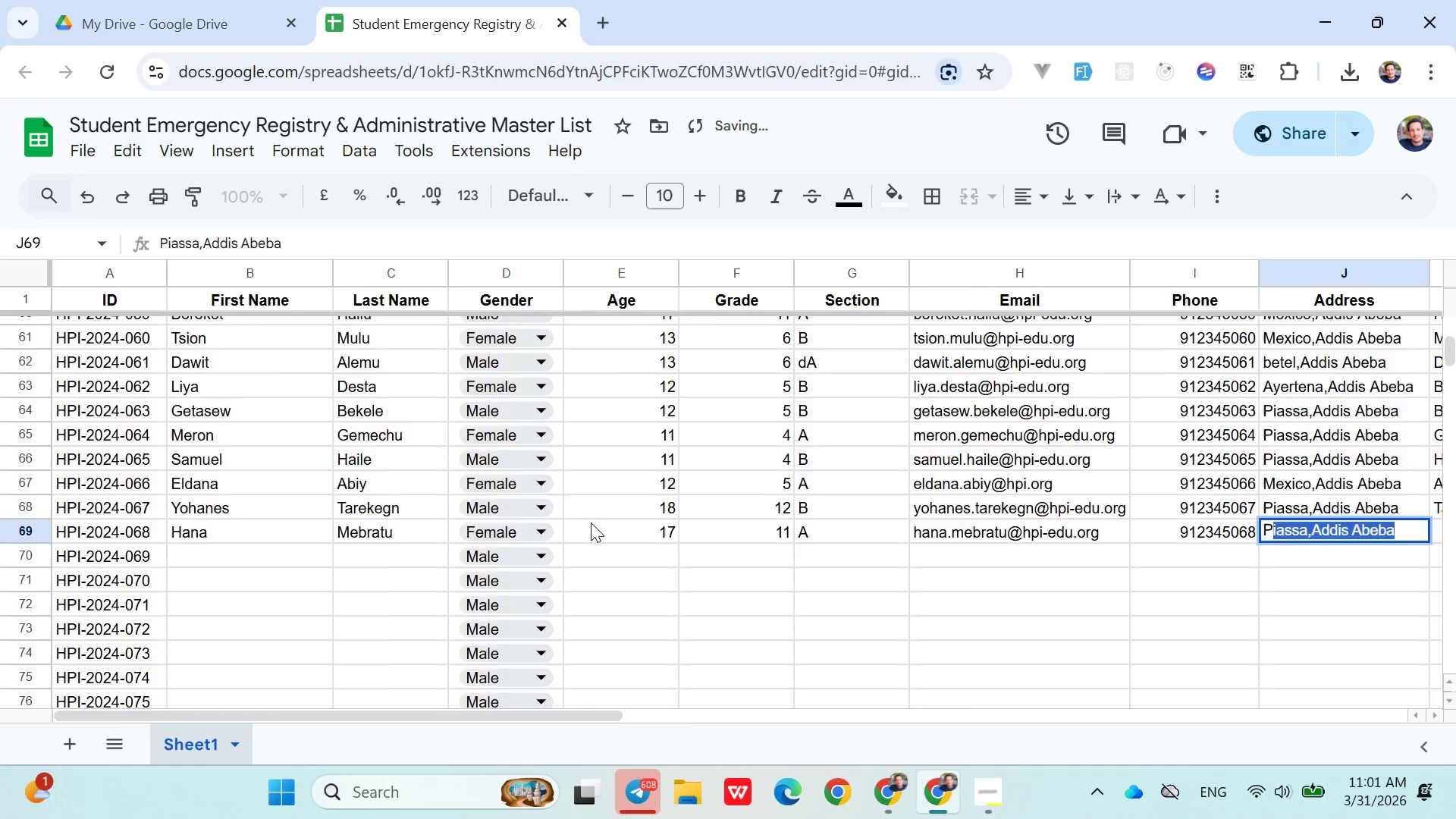 
key(ArrowRight)
 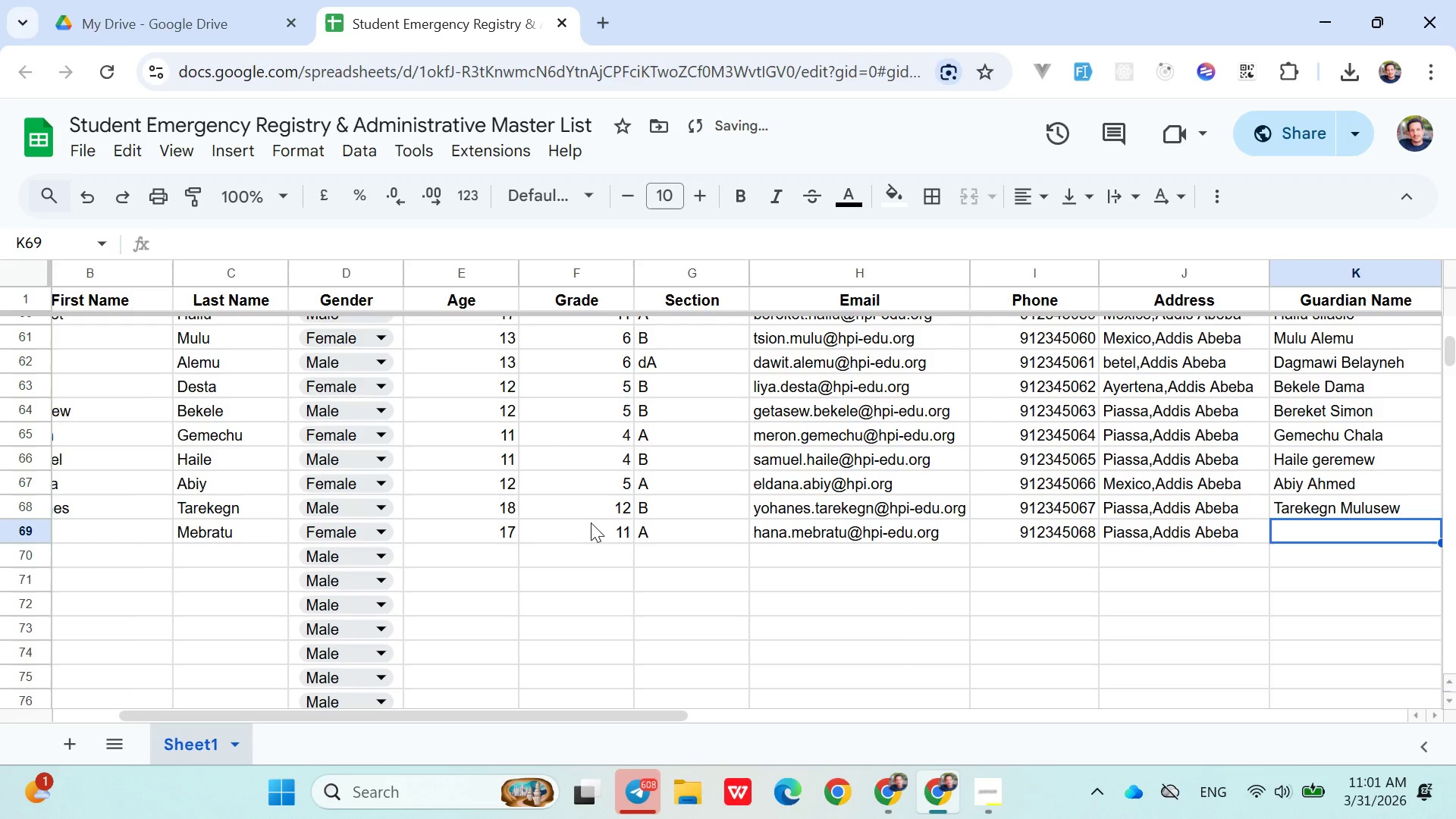 
type(Mebratu Chanie)
 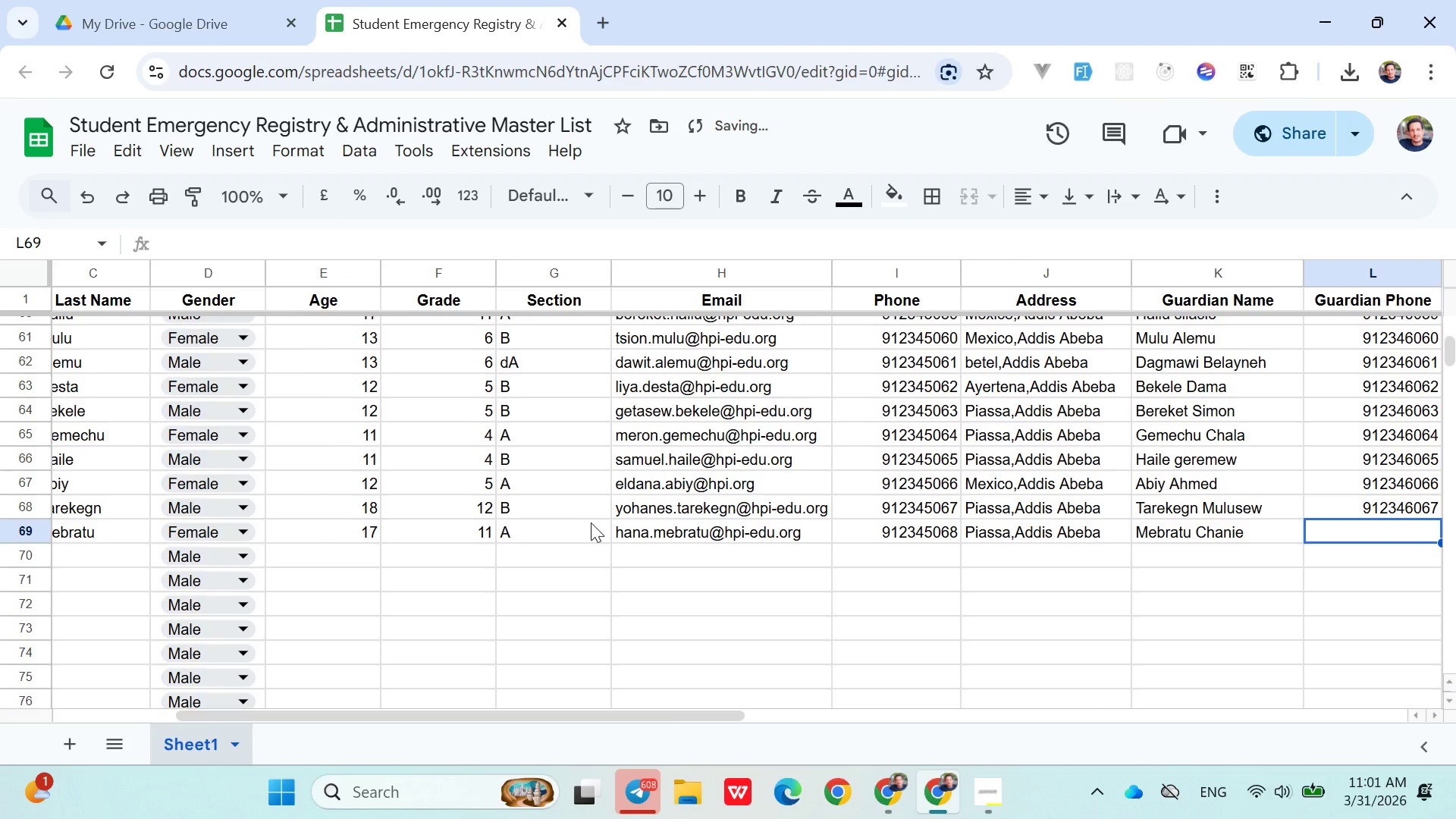 
 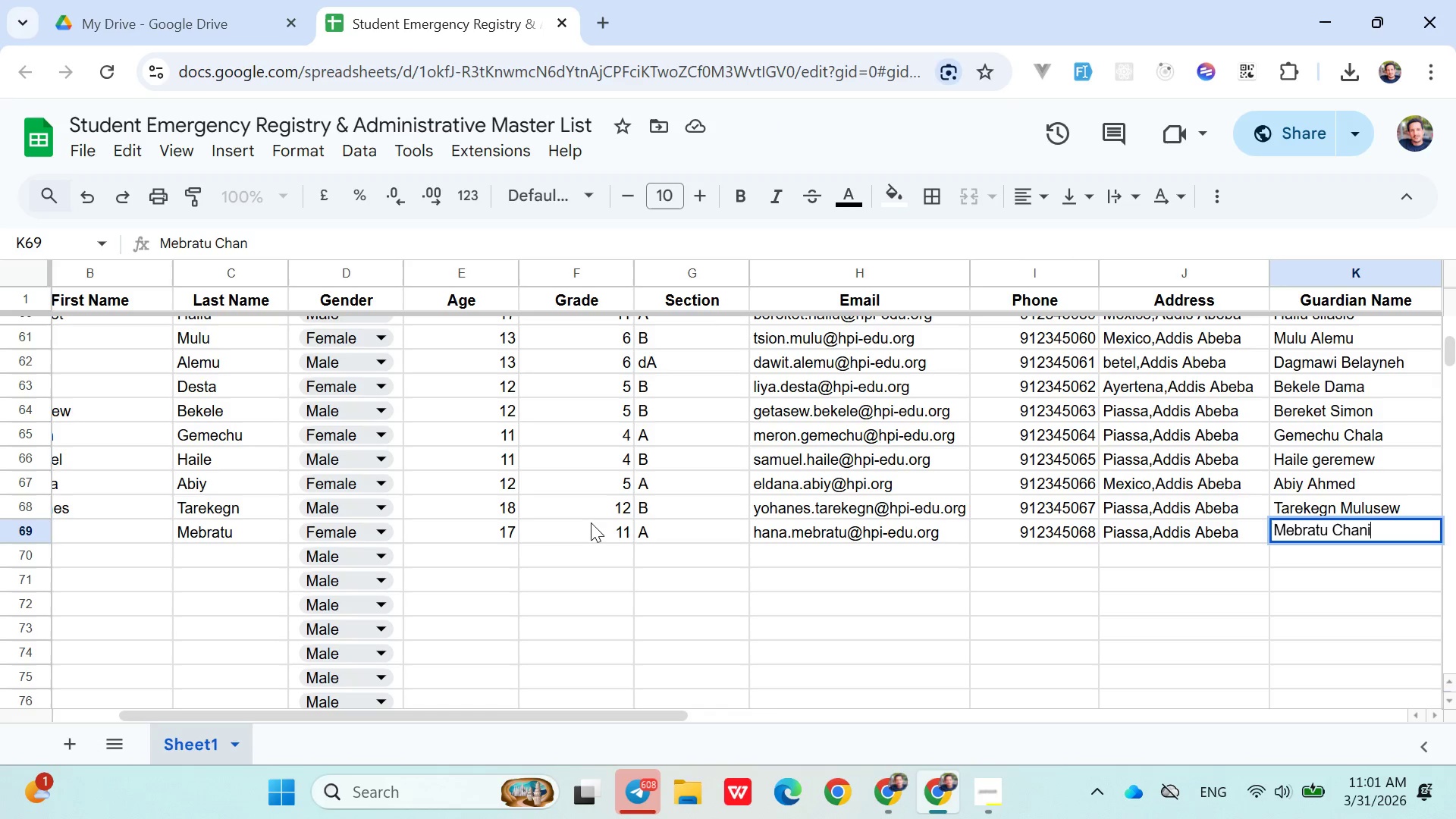 
key(ArrowRight)
 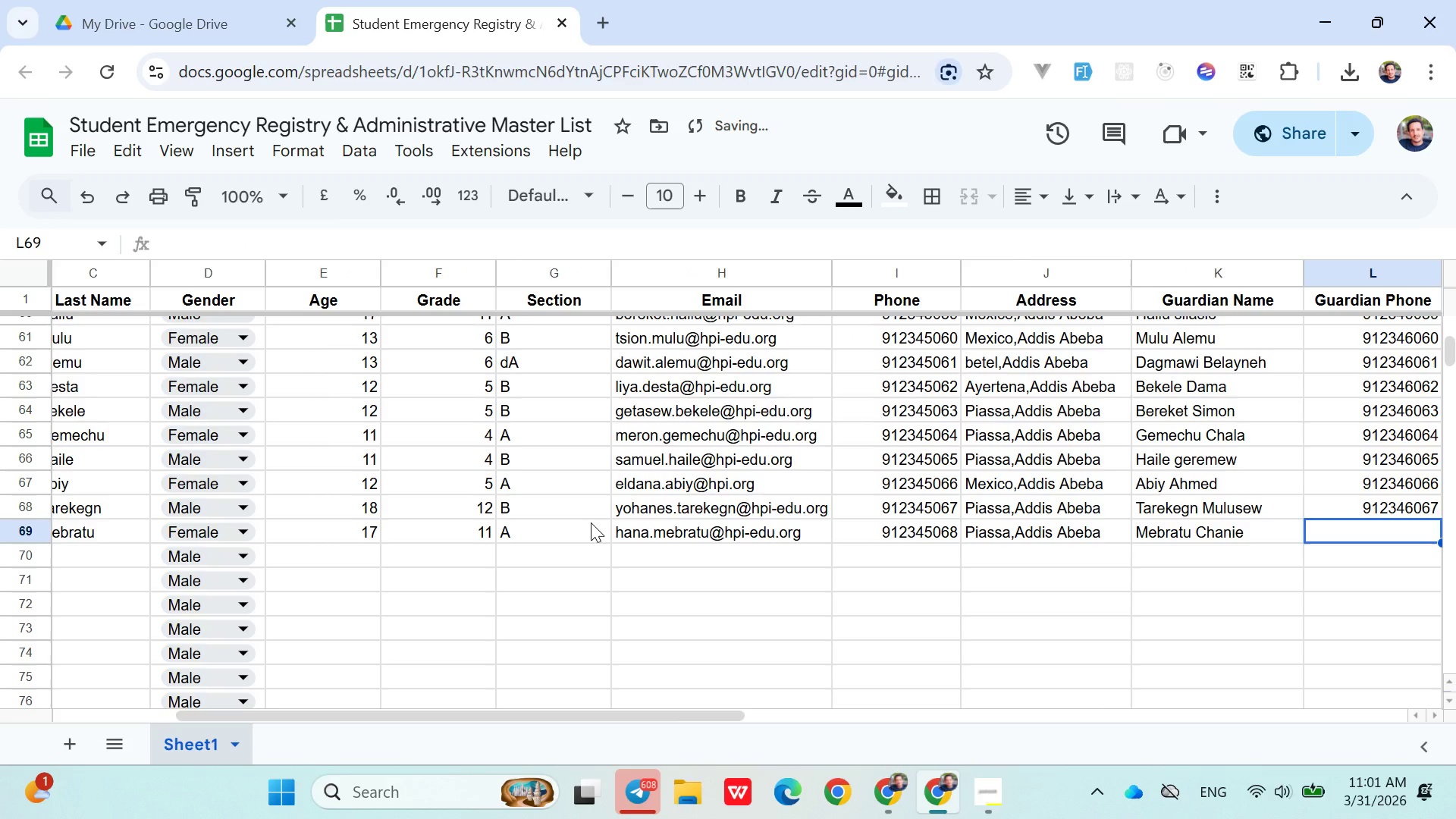 
type(0912346068)
 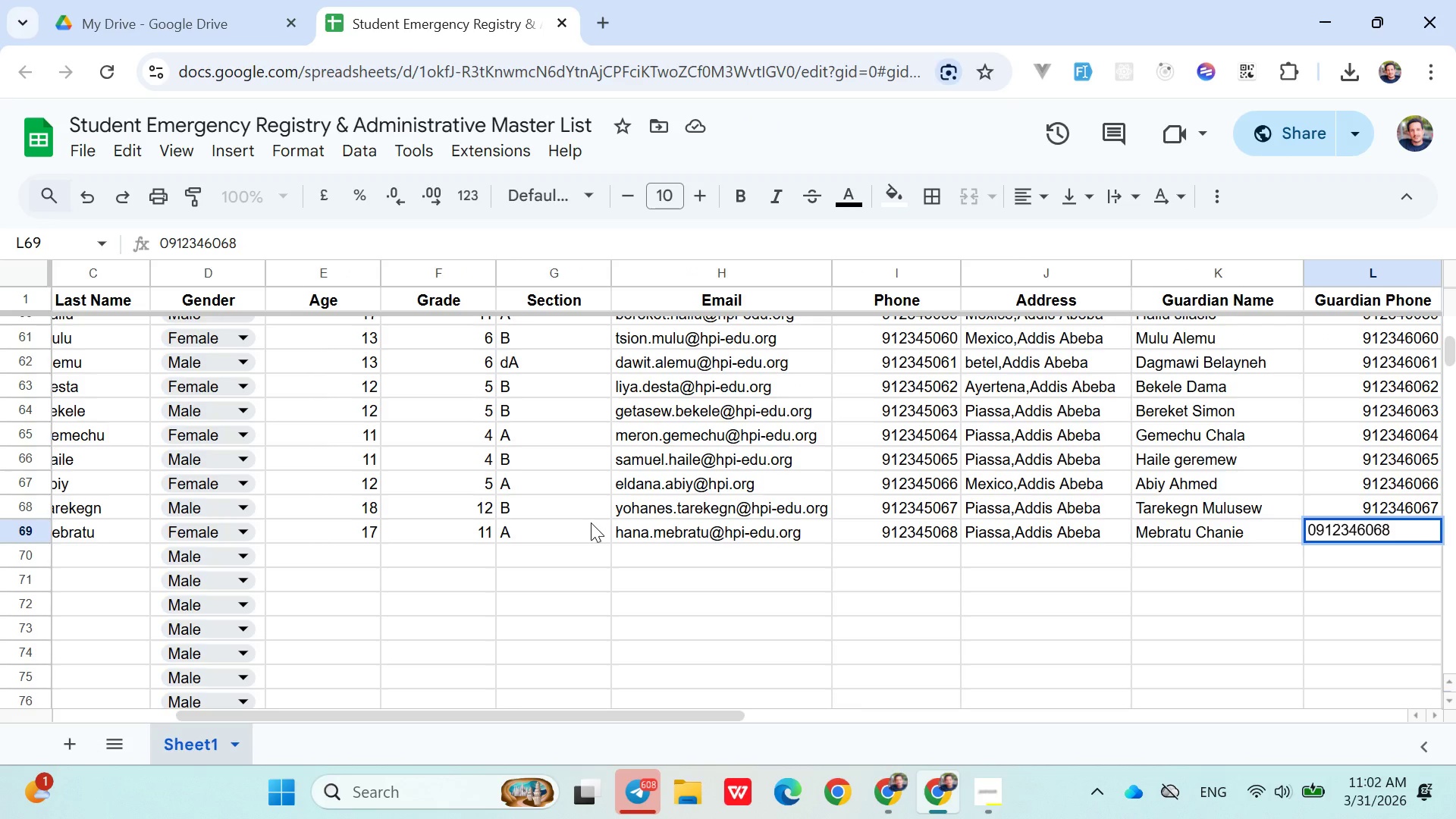 
key(ArrowRight)
 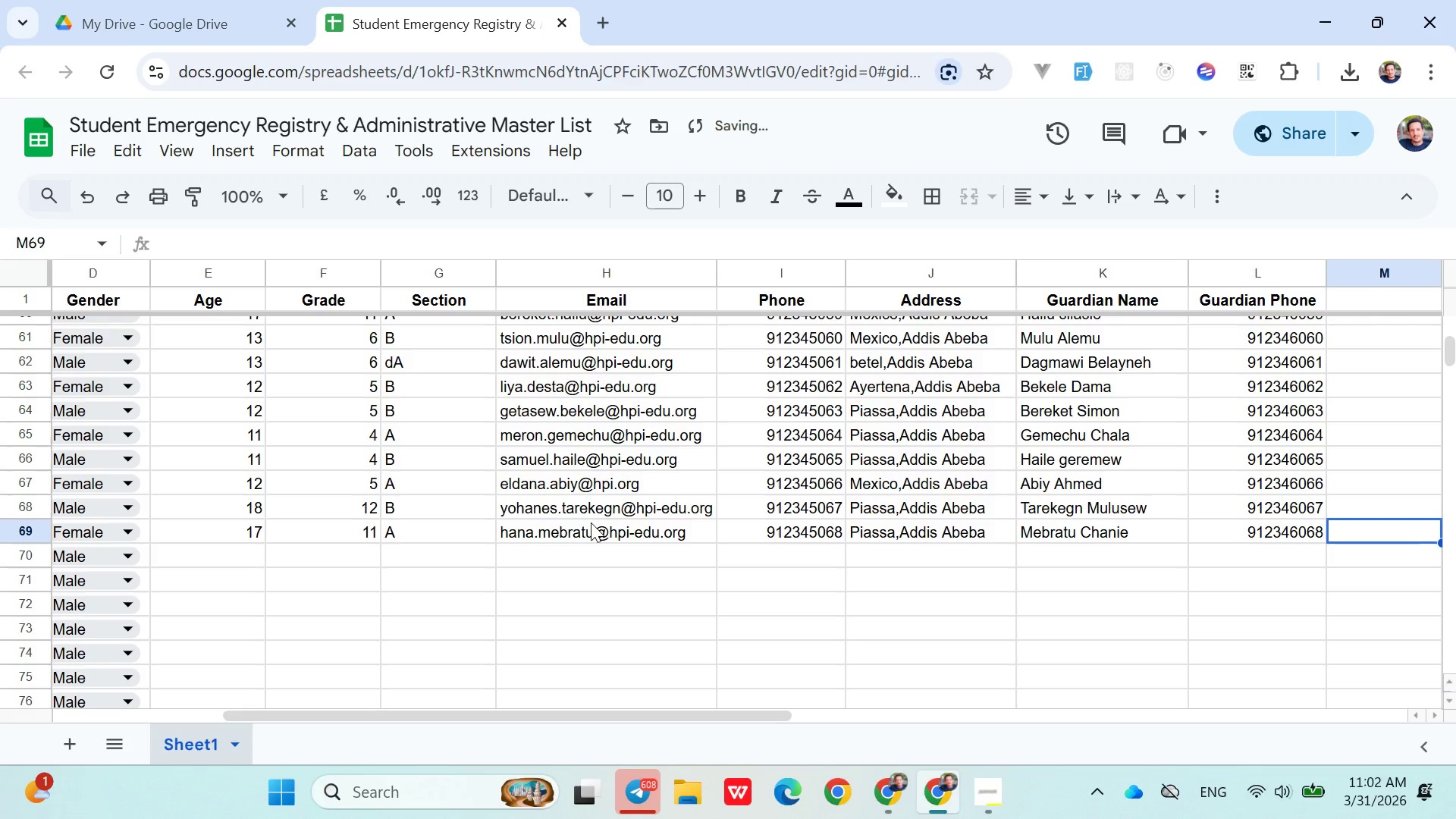 
key(ArrowDown)
 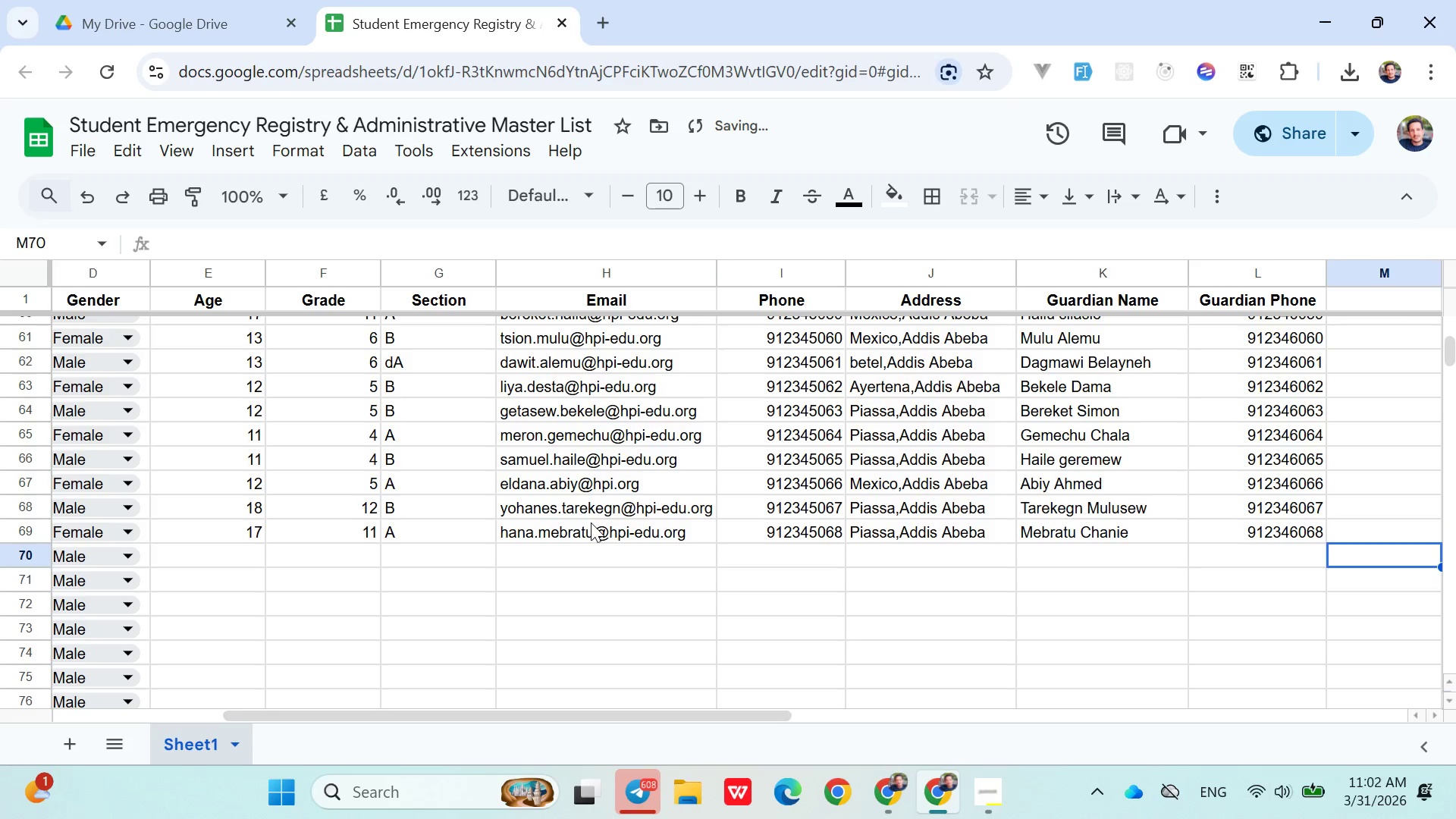 
hold_key(key=ArrowLeft, duration=0.97)
 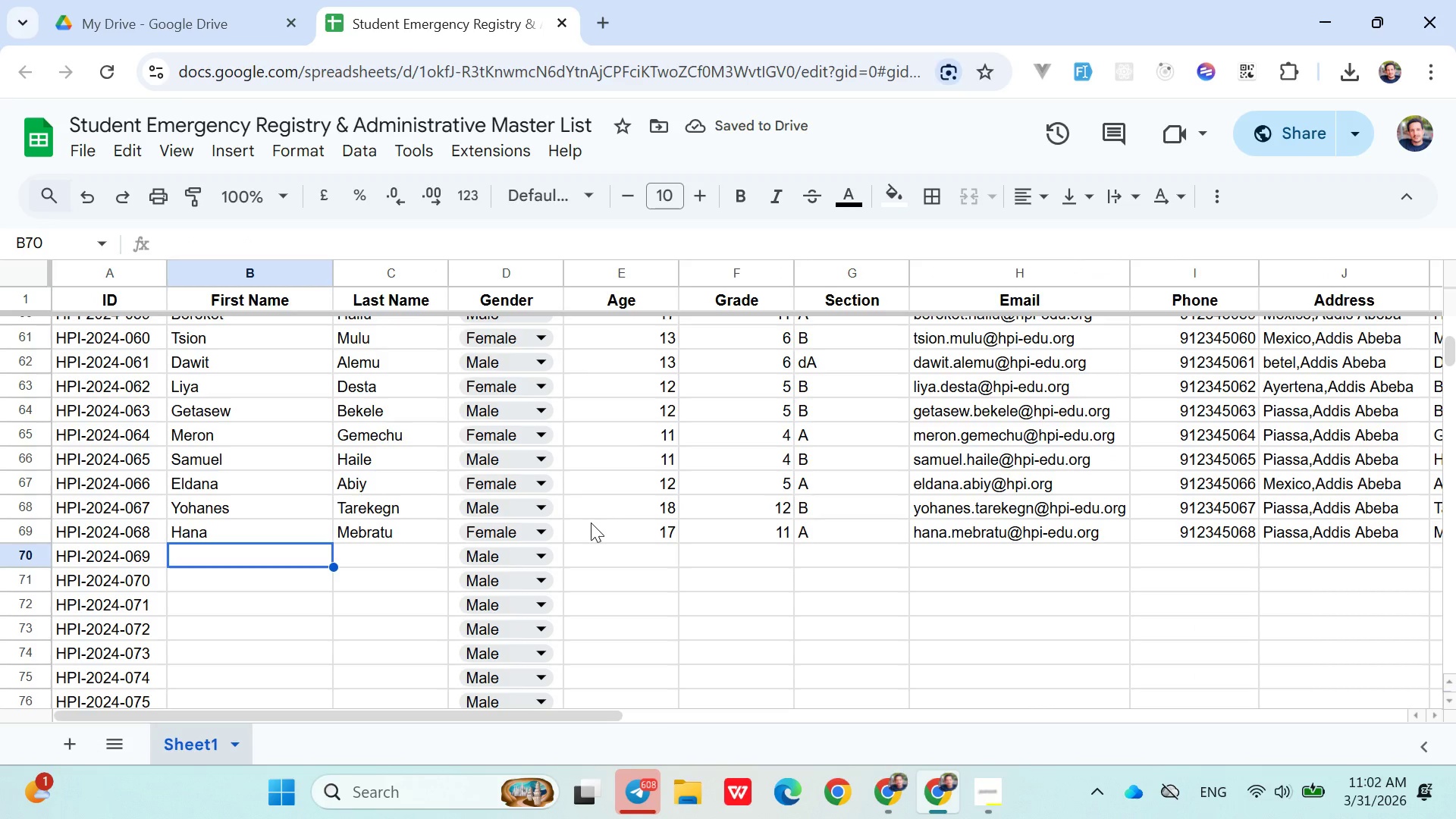 
key(ArrowRight)
 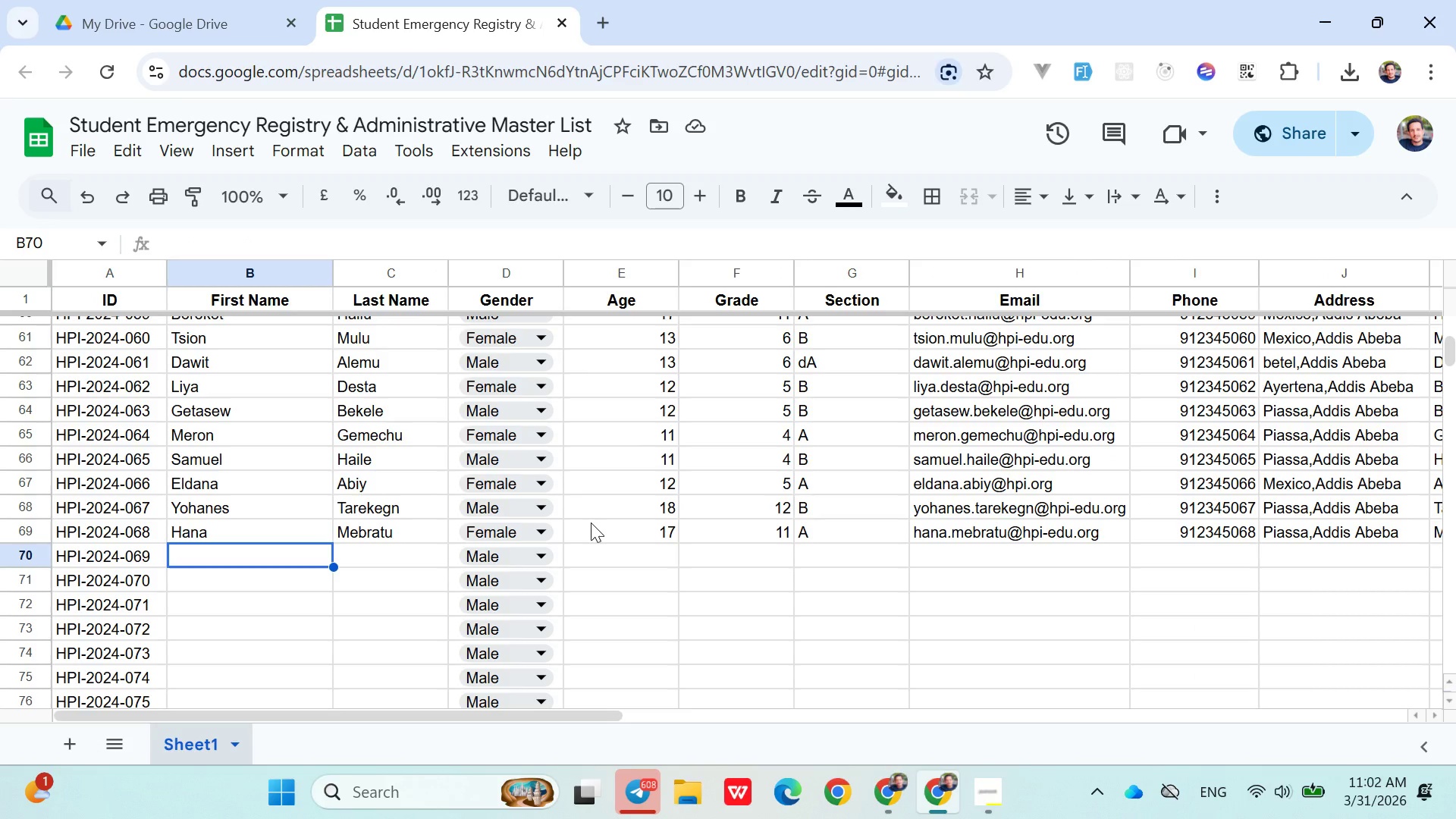 
wait(40.02)
 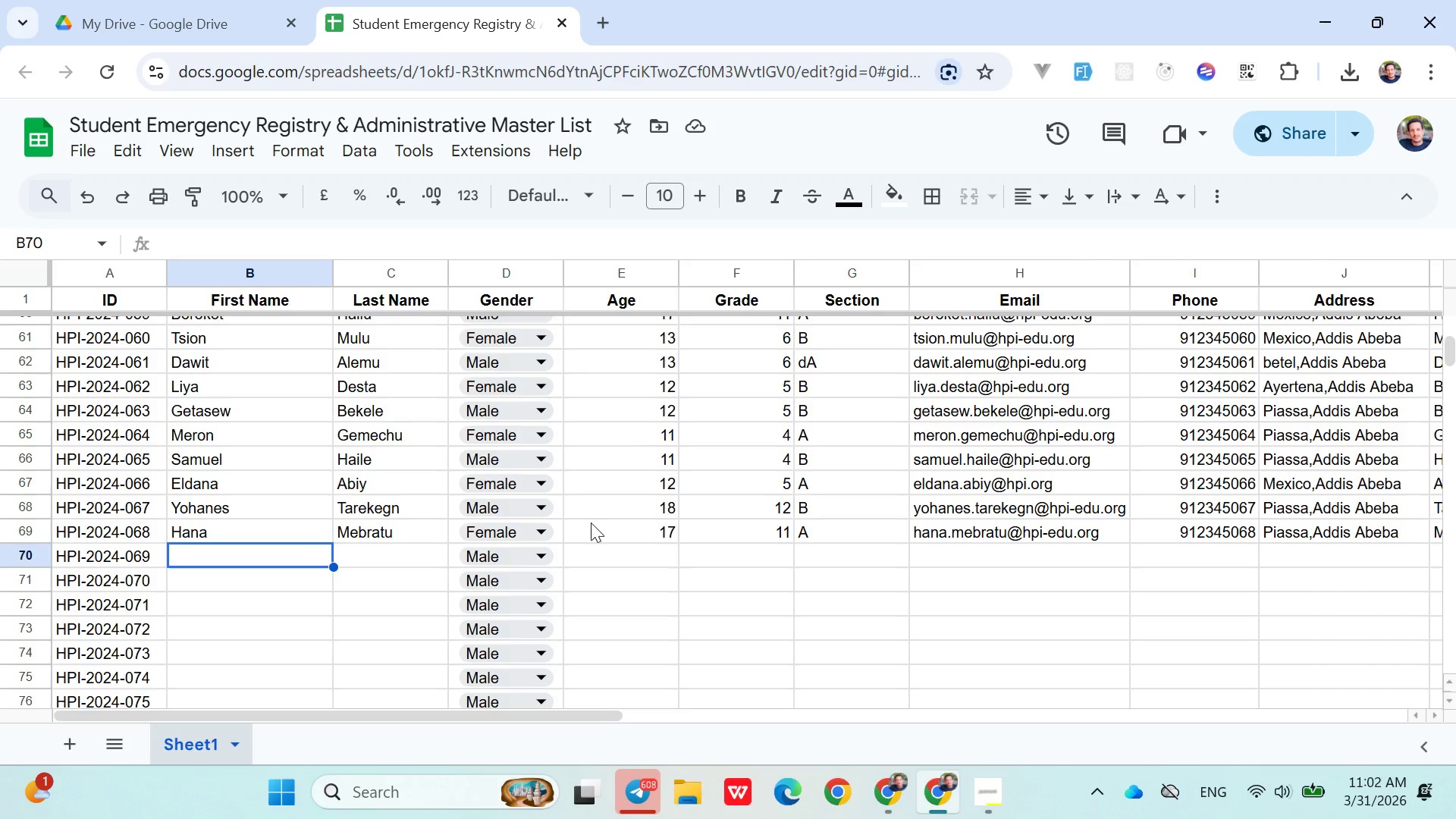 
type(Tesfaye)
 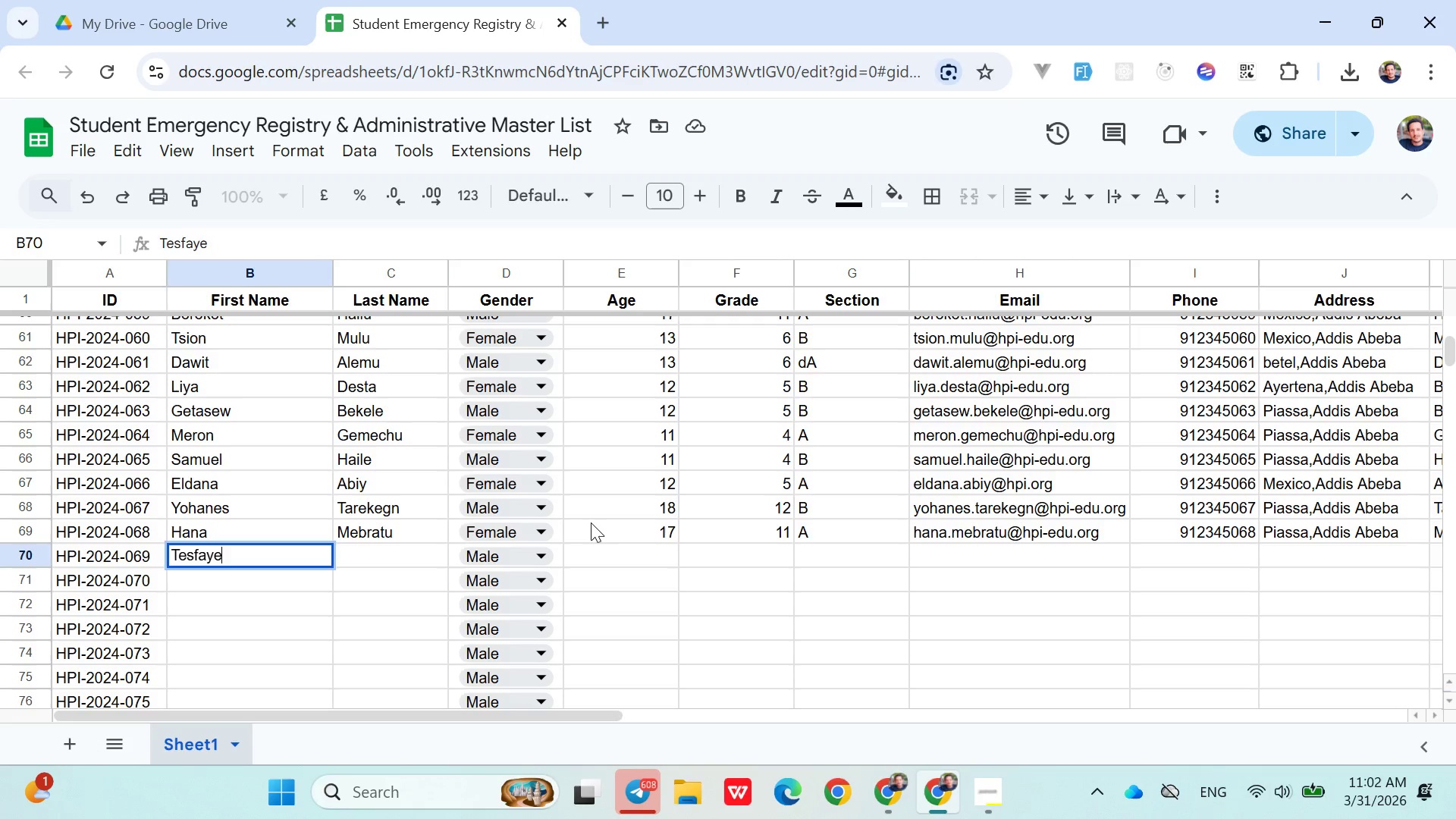 
key(ArrowRight)
 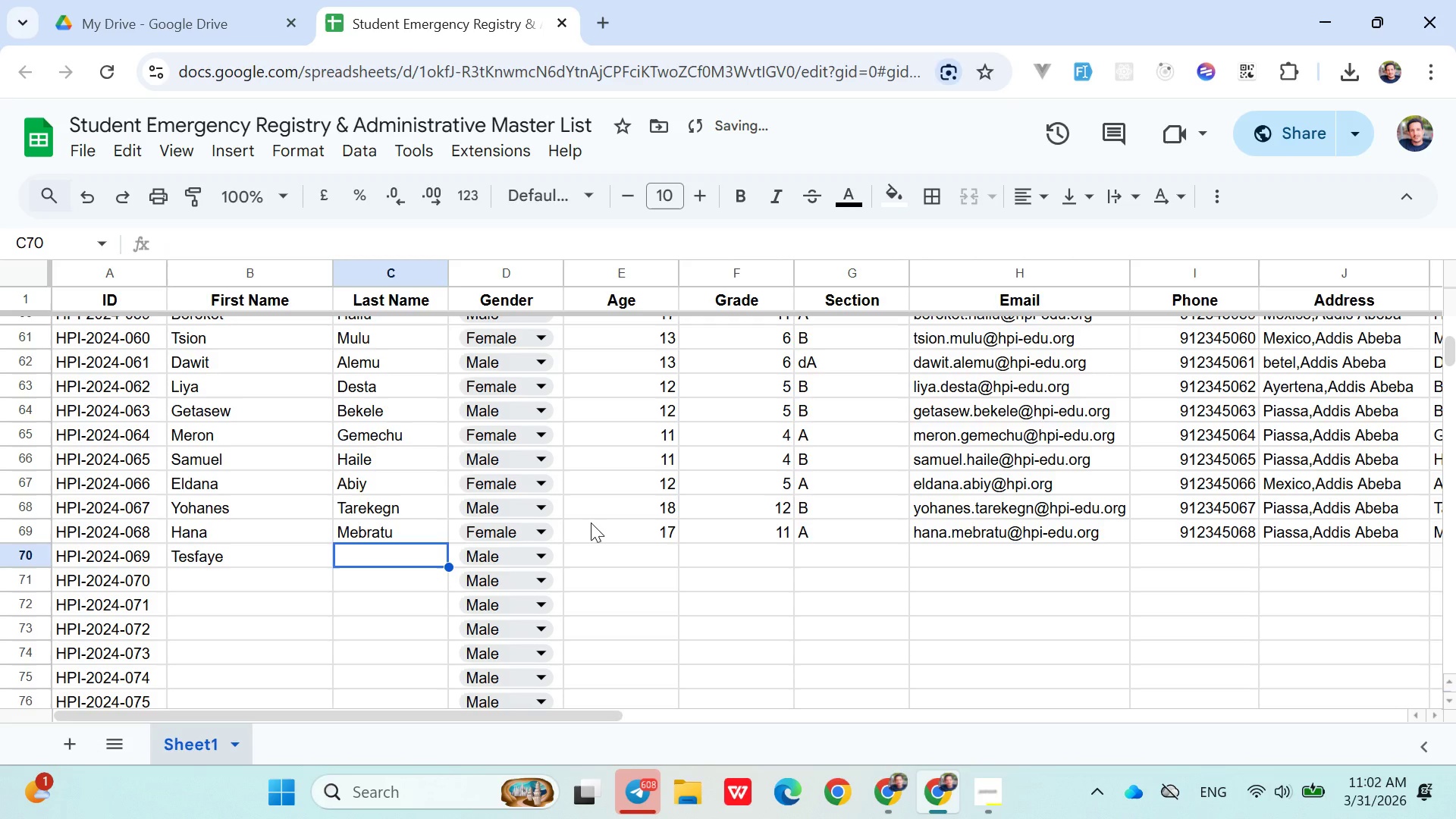 
type(Alemu)
 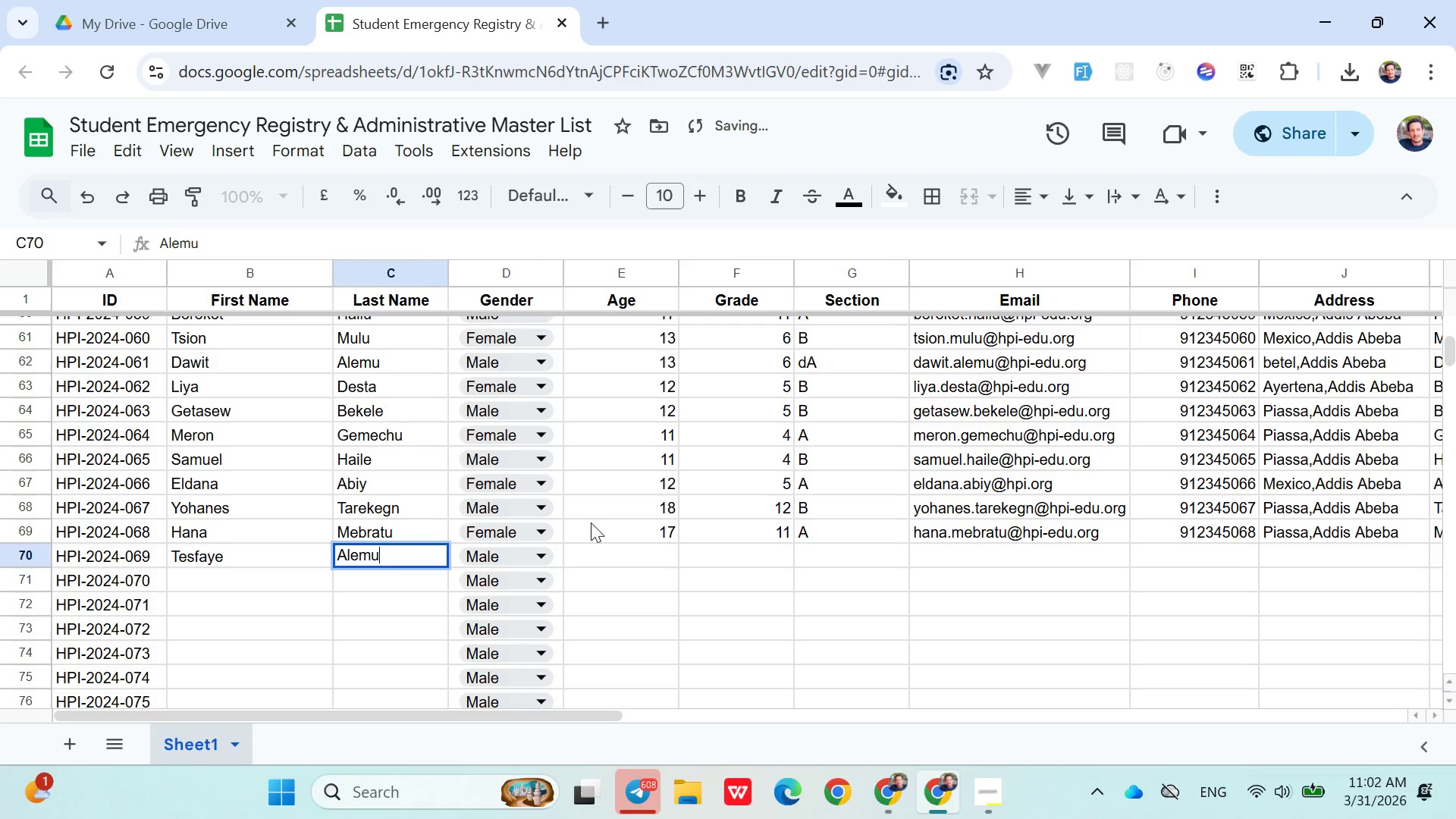 
key(ArrowRight)
 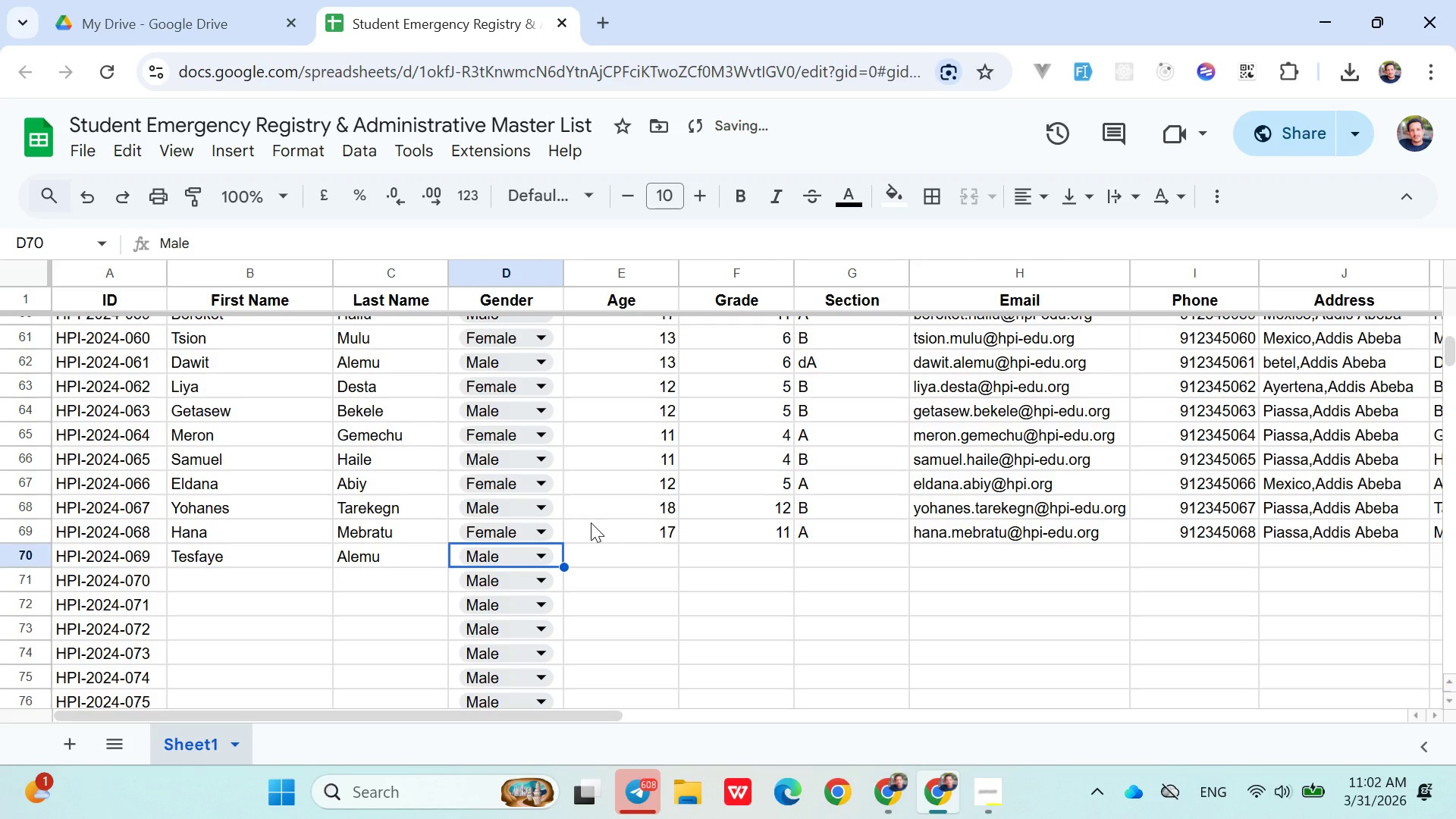 
key(ArrowRight)
 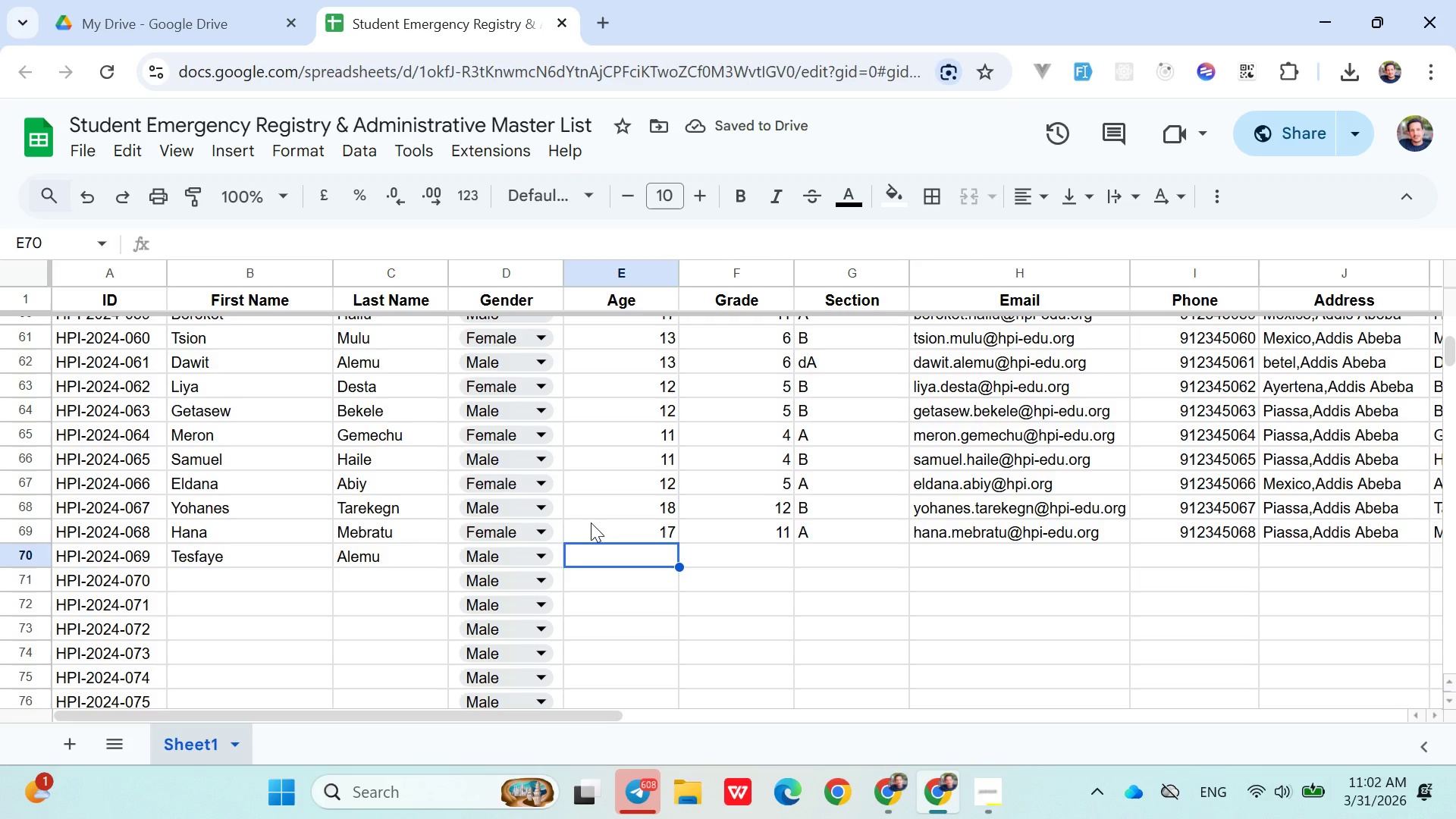 
type(14)
 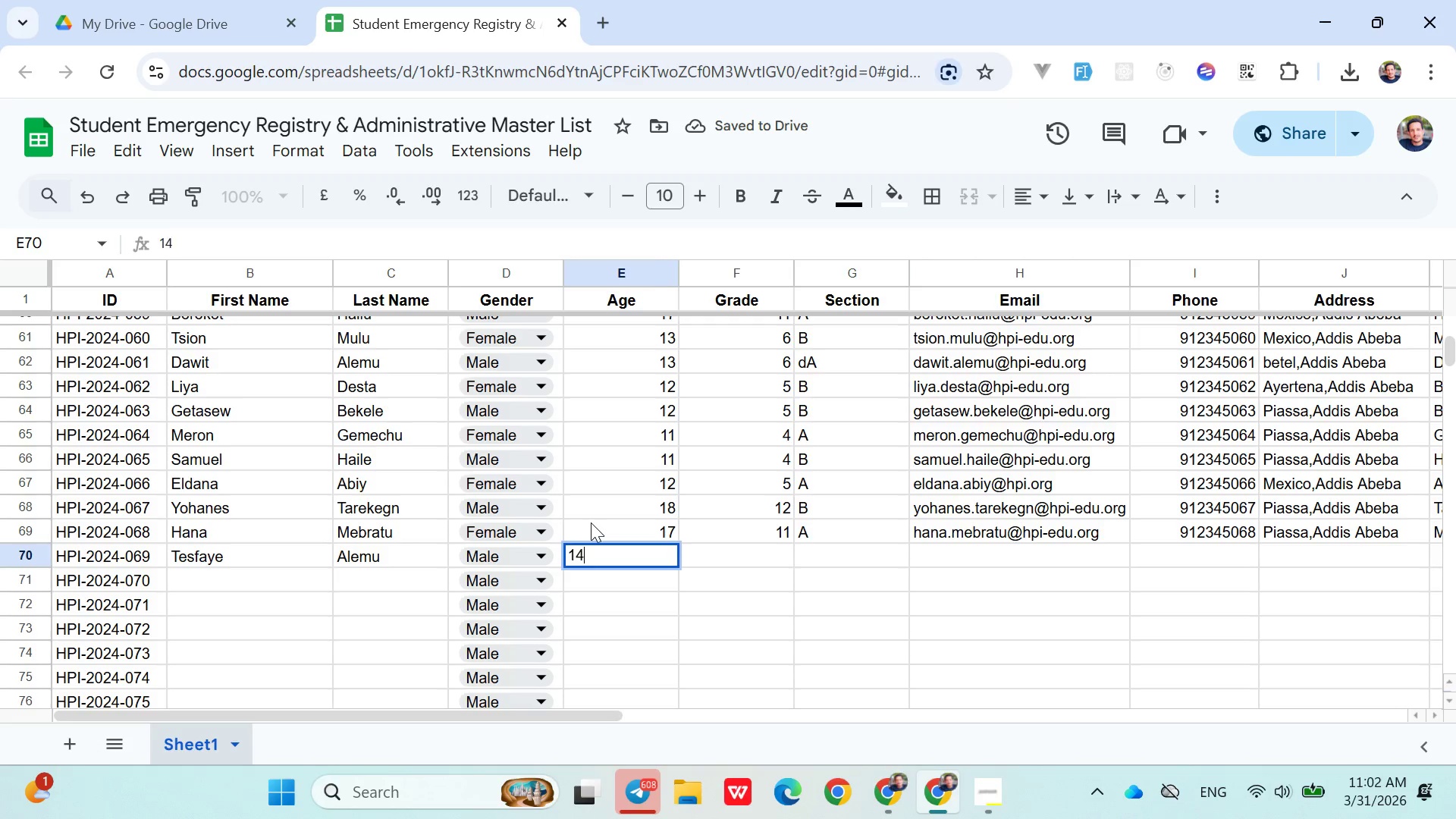 
key(ArrowRight)
 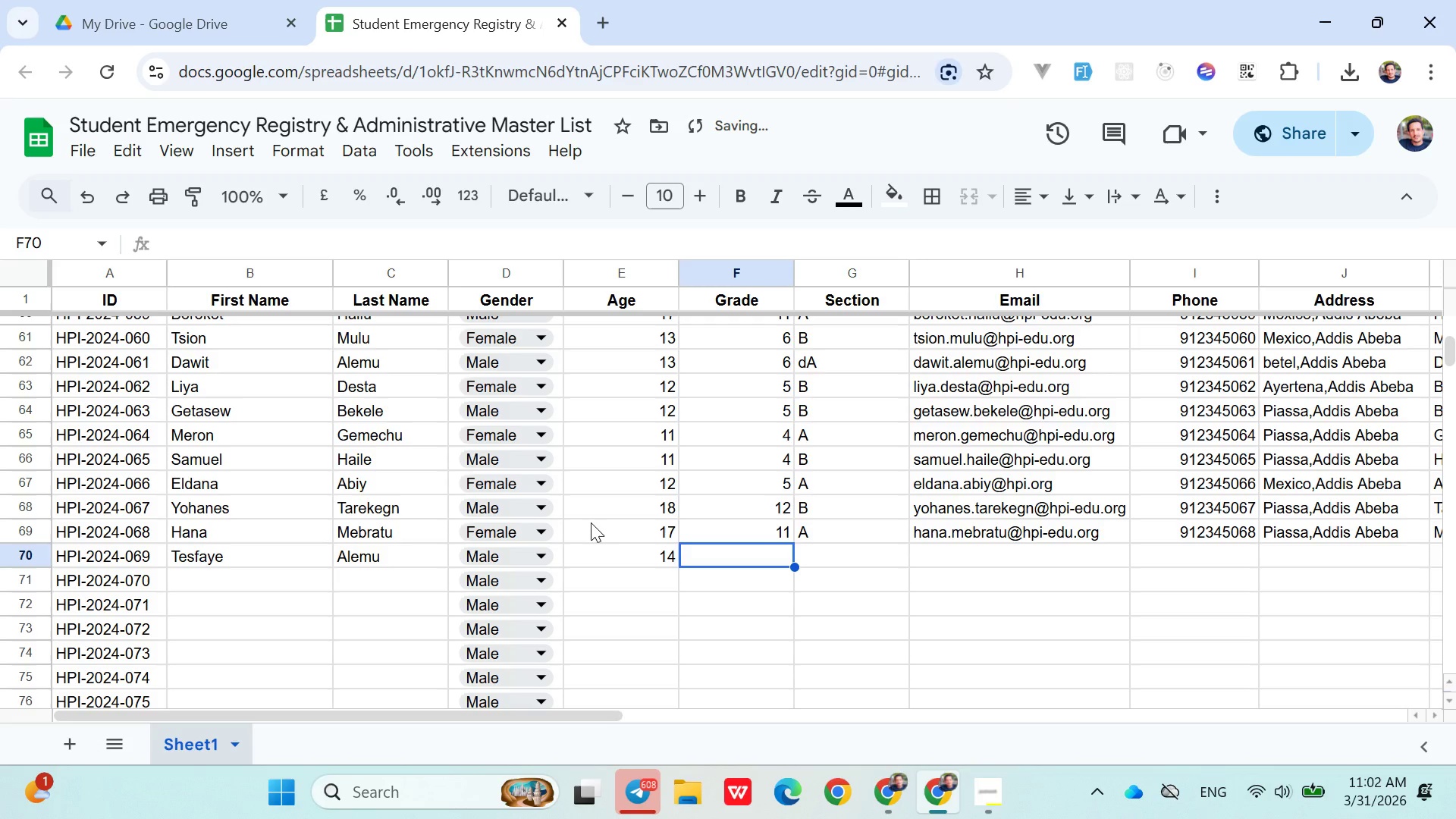 
key(7)
 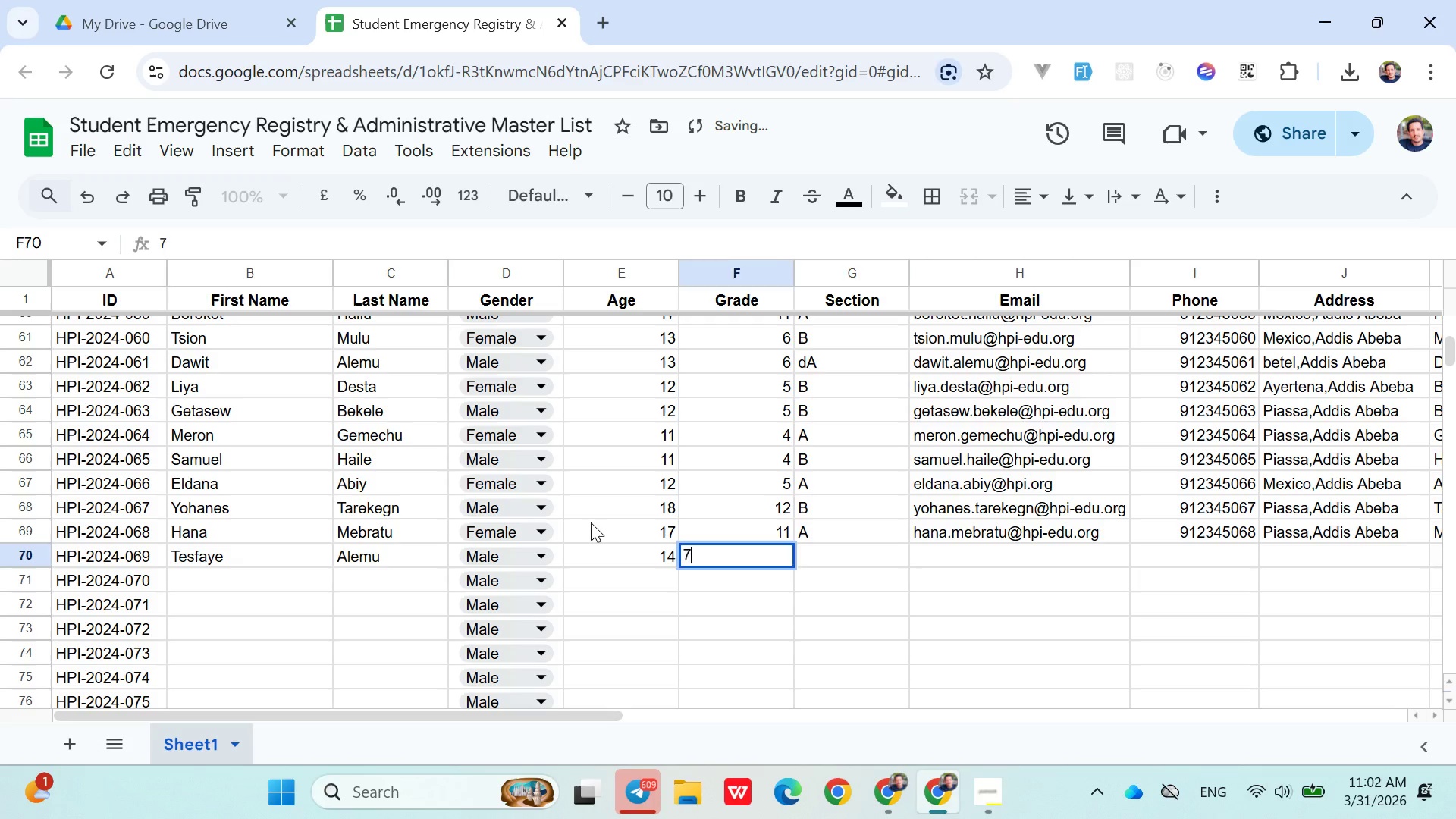 
key(ArrowRight)
 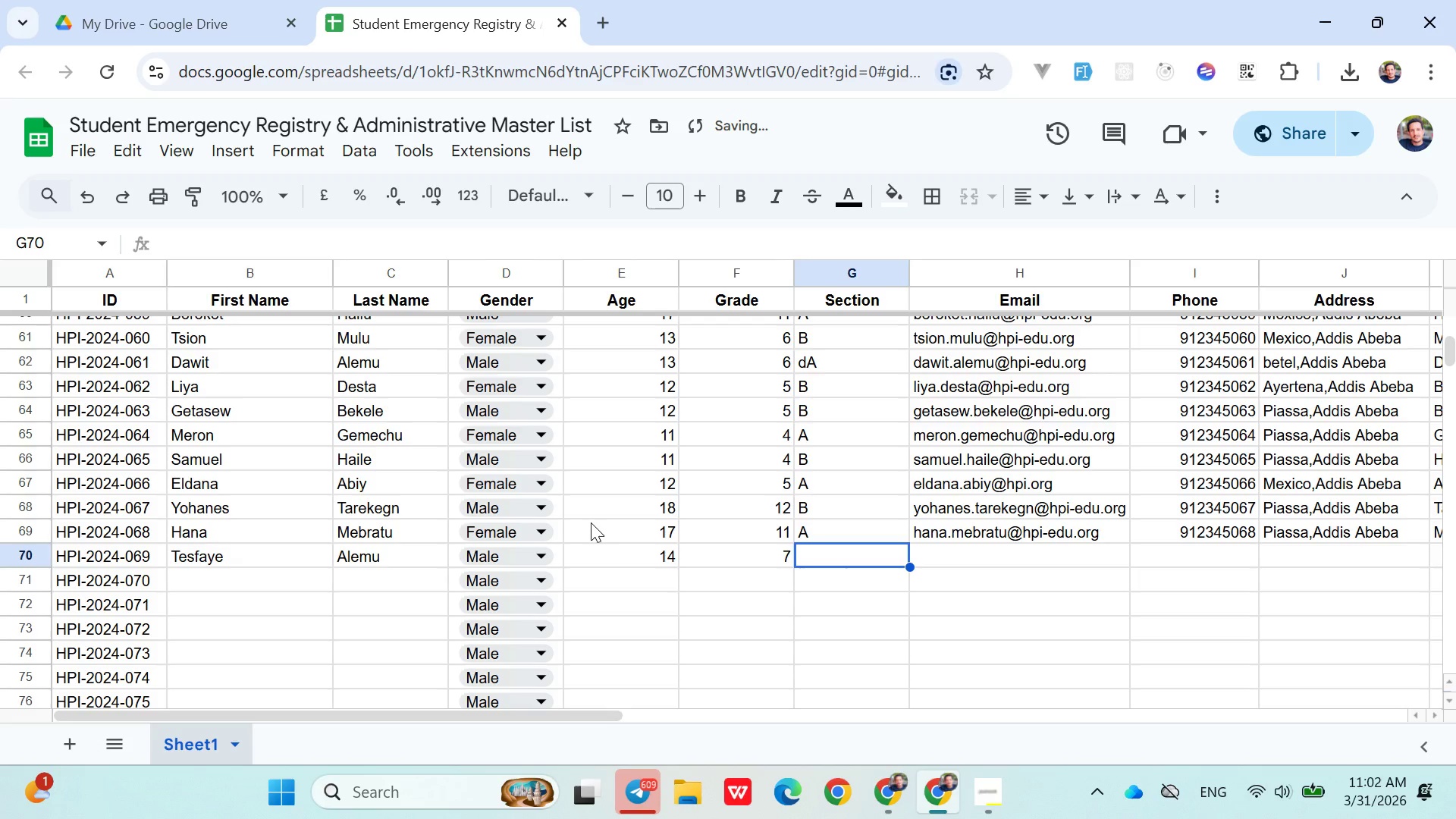 
key(Shift+A)
 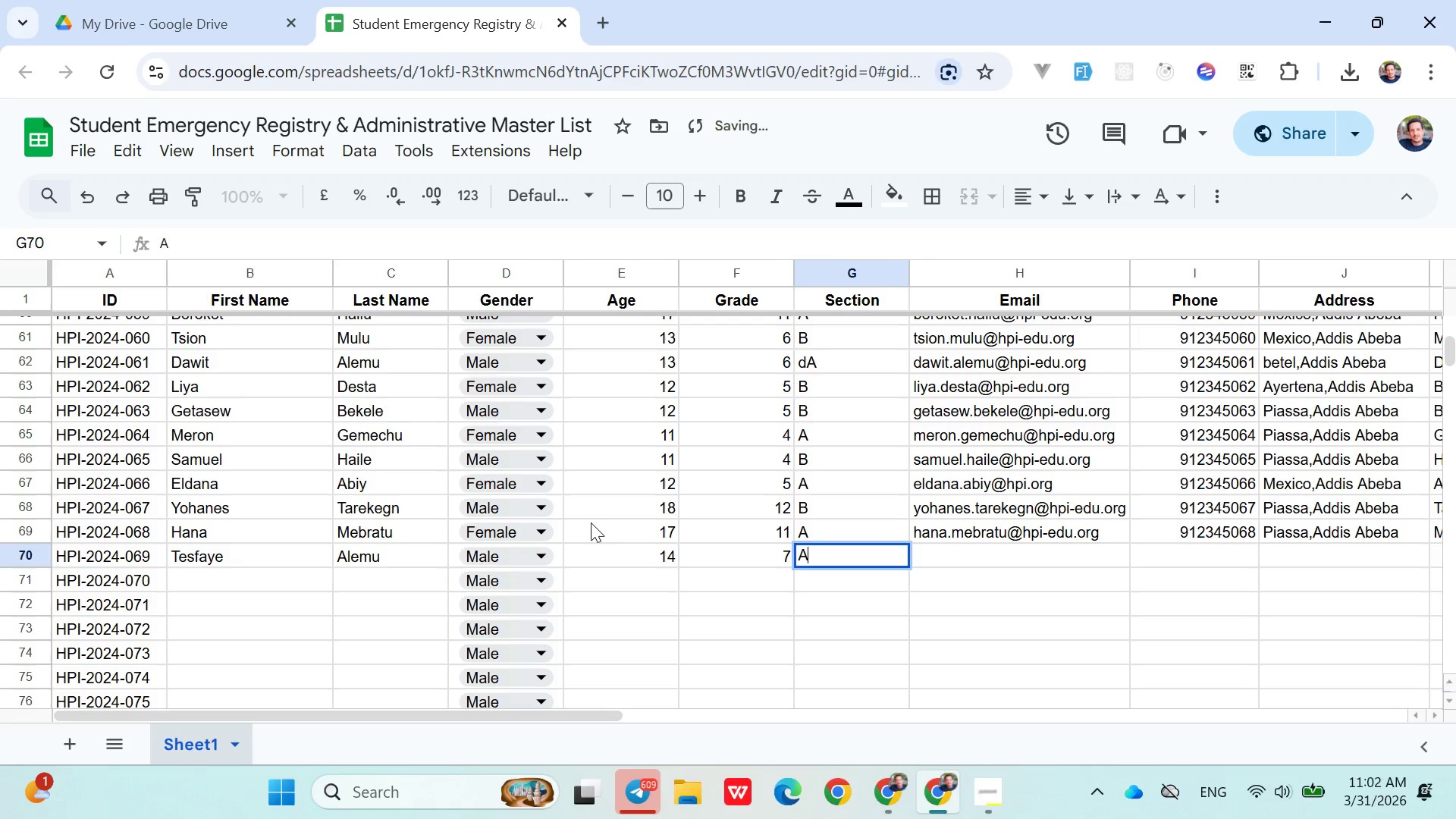 
key(ArrowRight)
 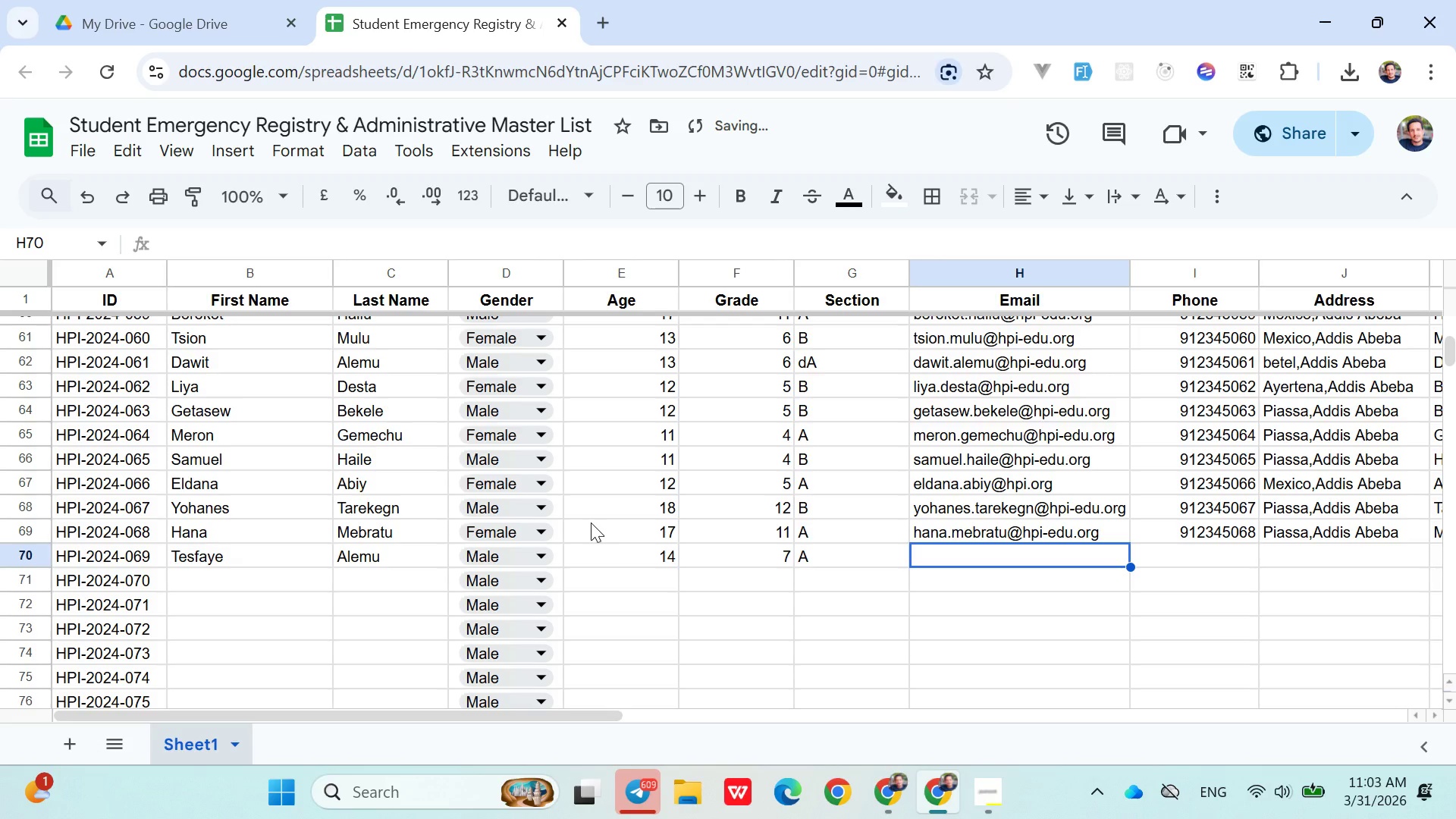 
type(tesfaye.alemu@hpi)
 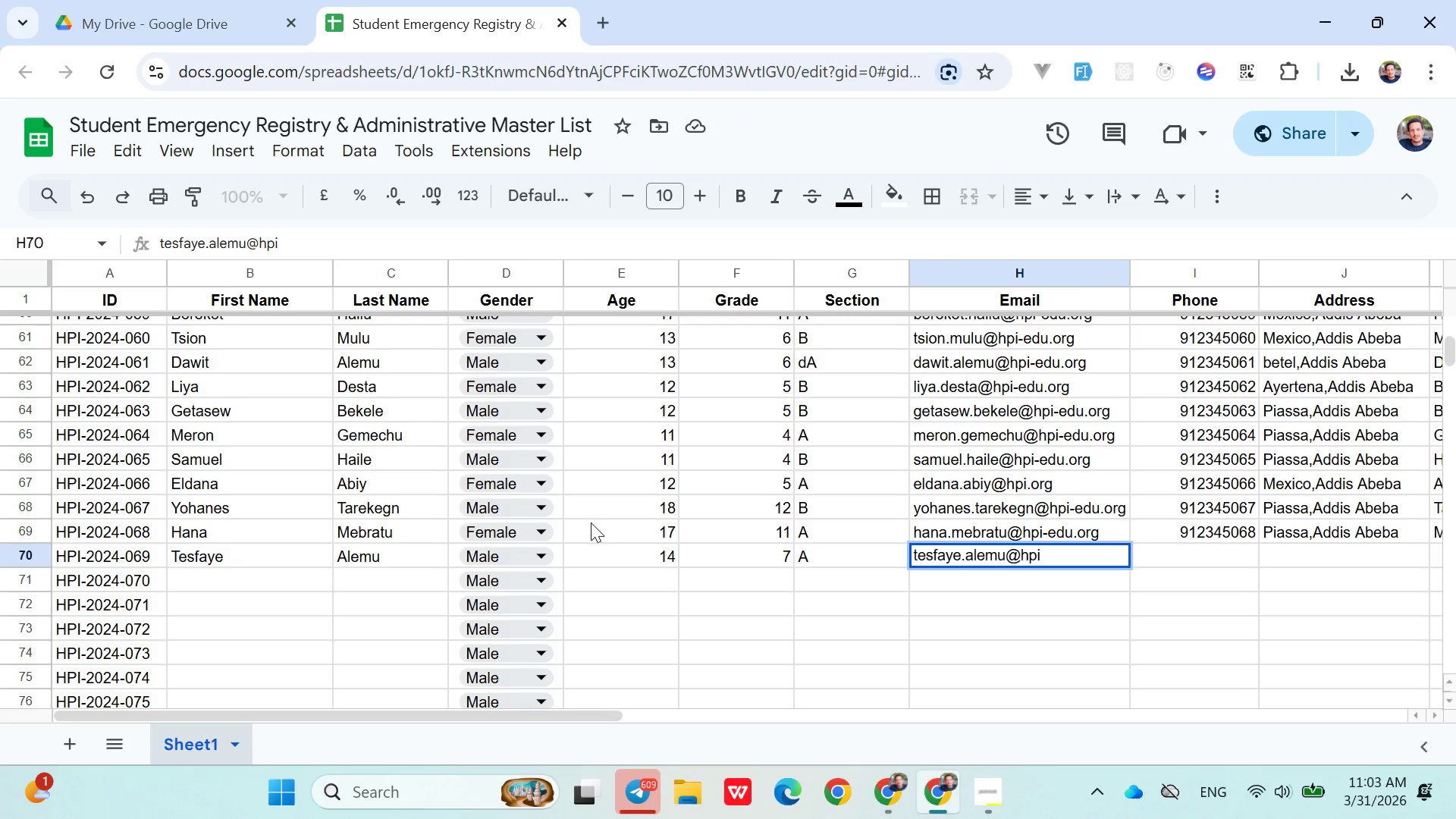 
type(-edu.org)
 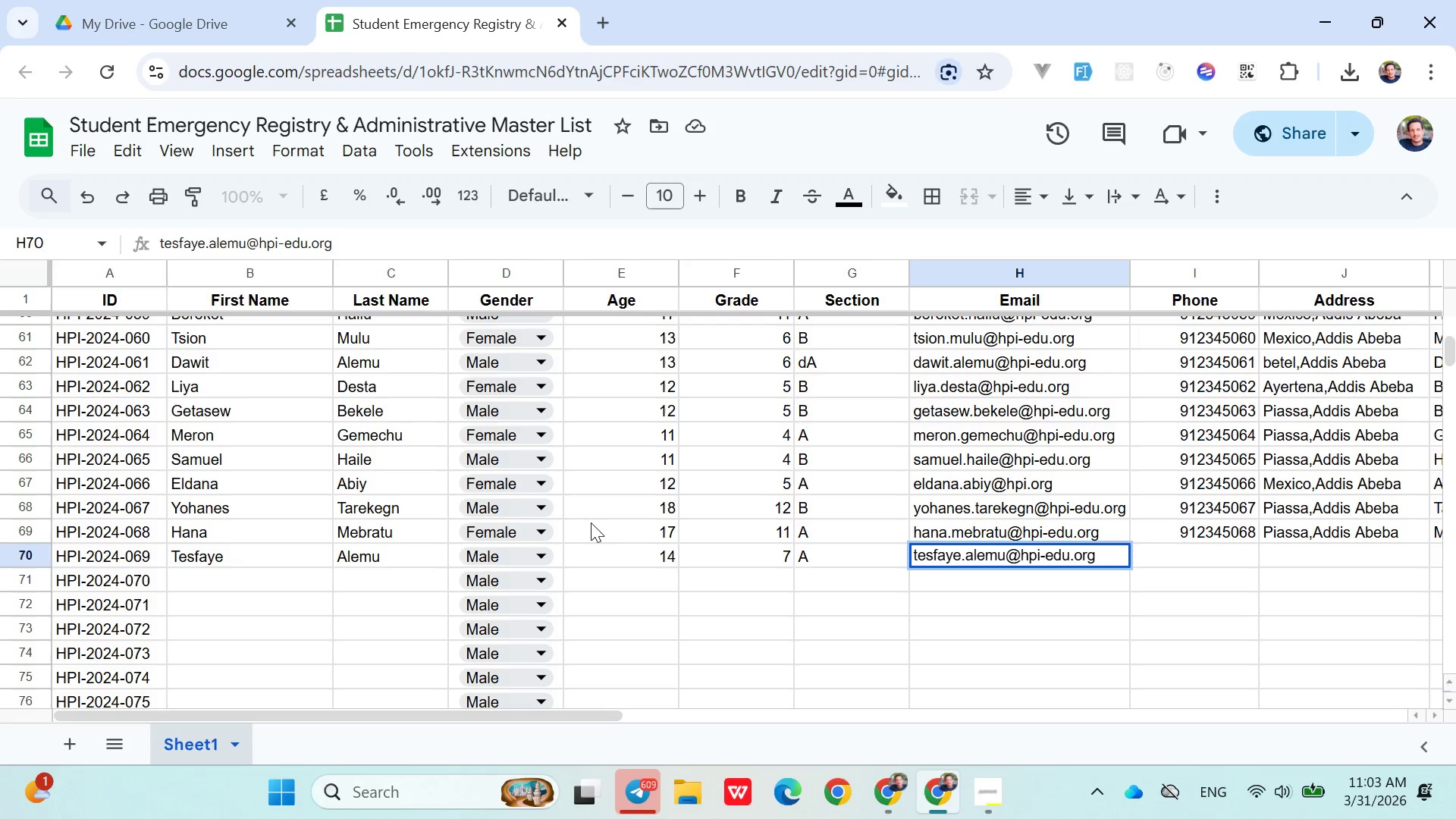 
key(ArrowRight)
 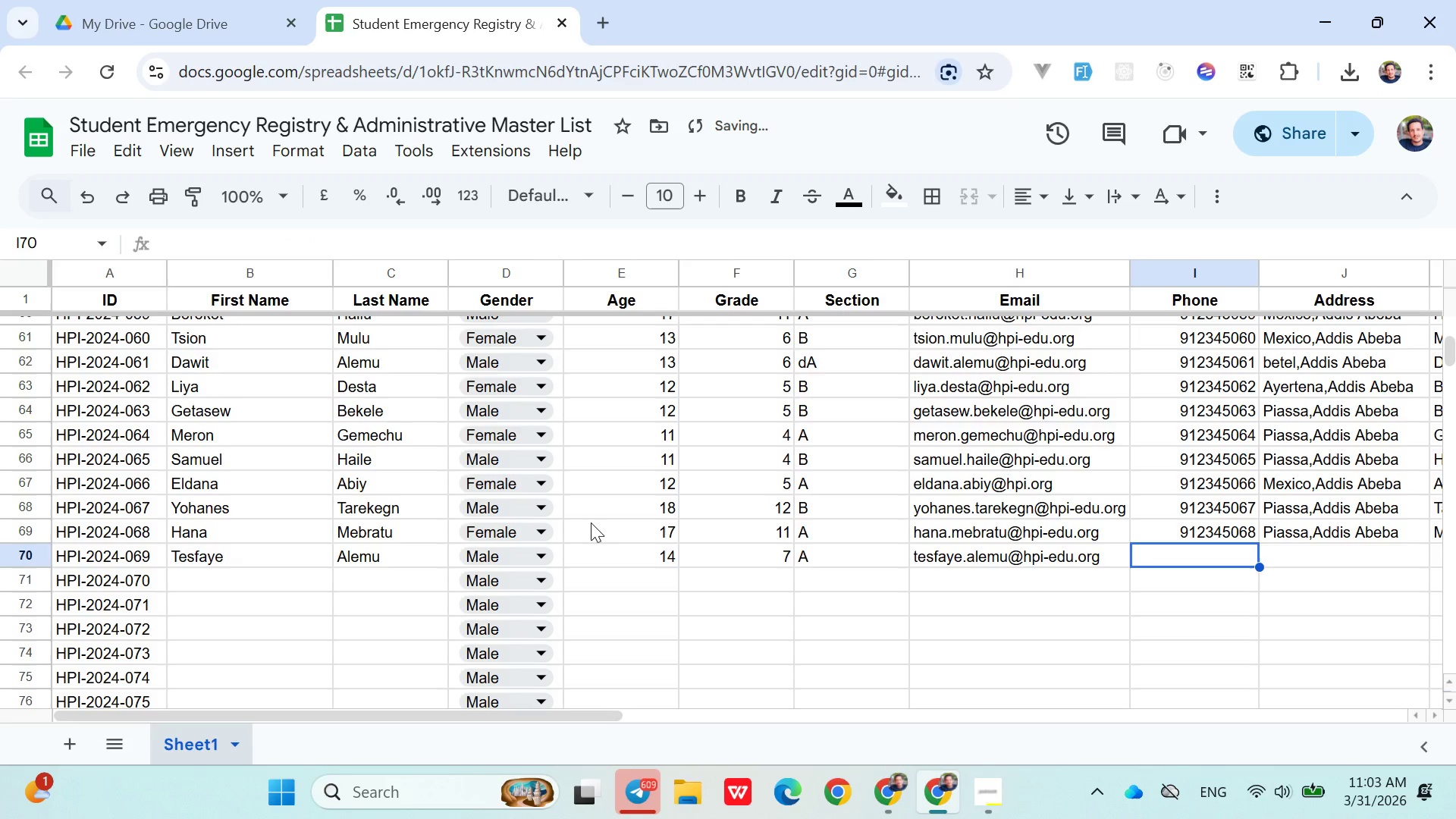 
type(0912345069)
 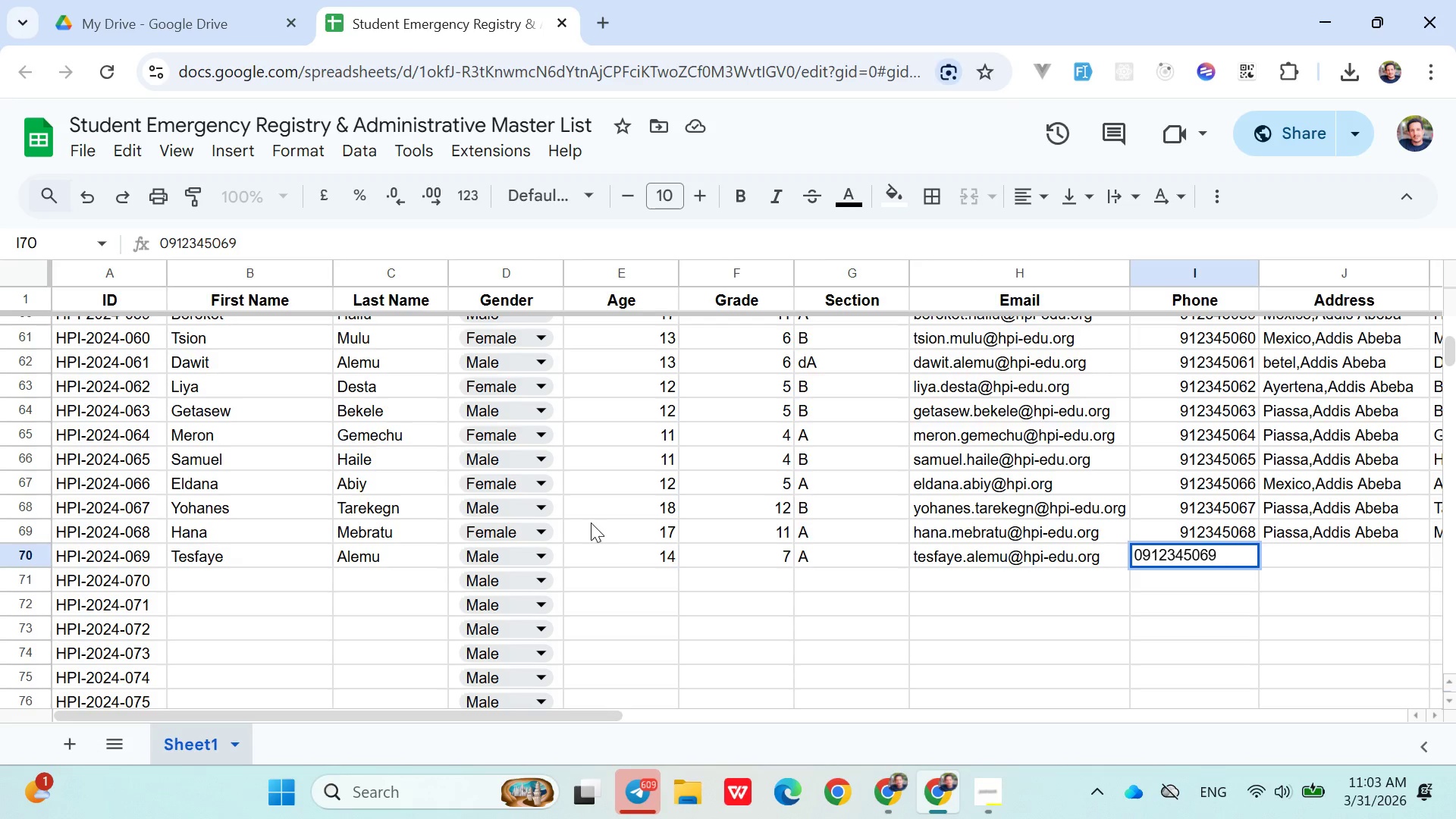 
key(ArrowRight)
 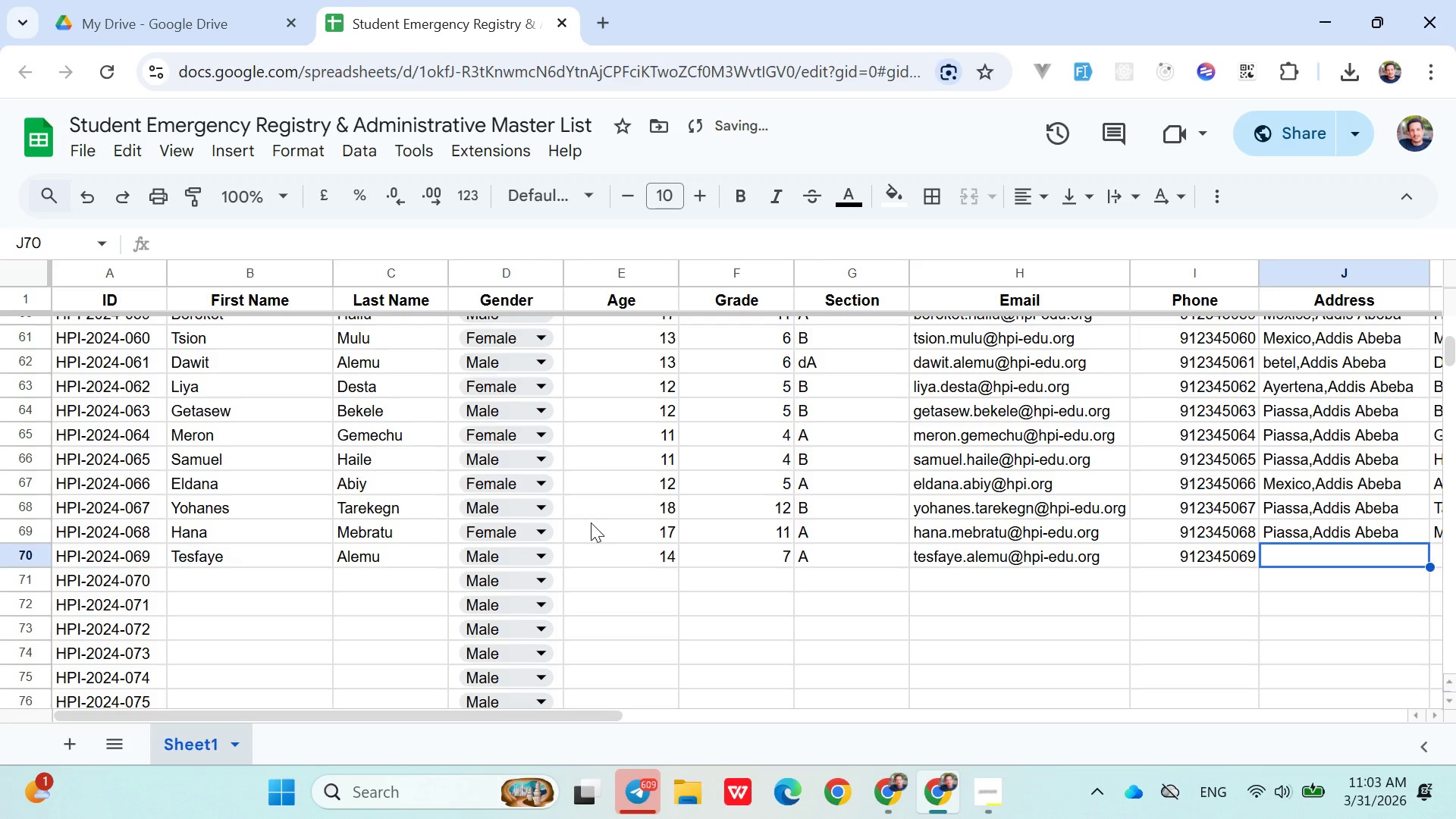 
type(Fu)
 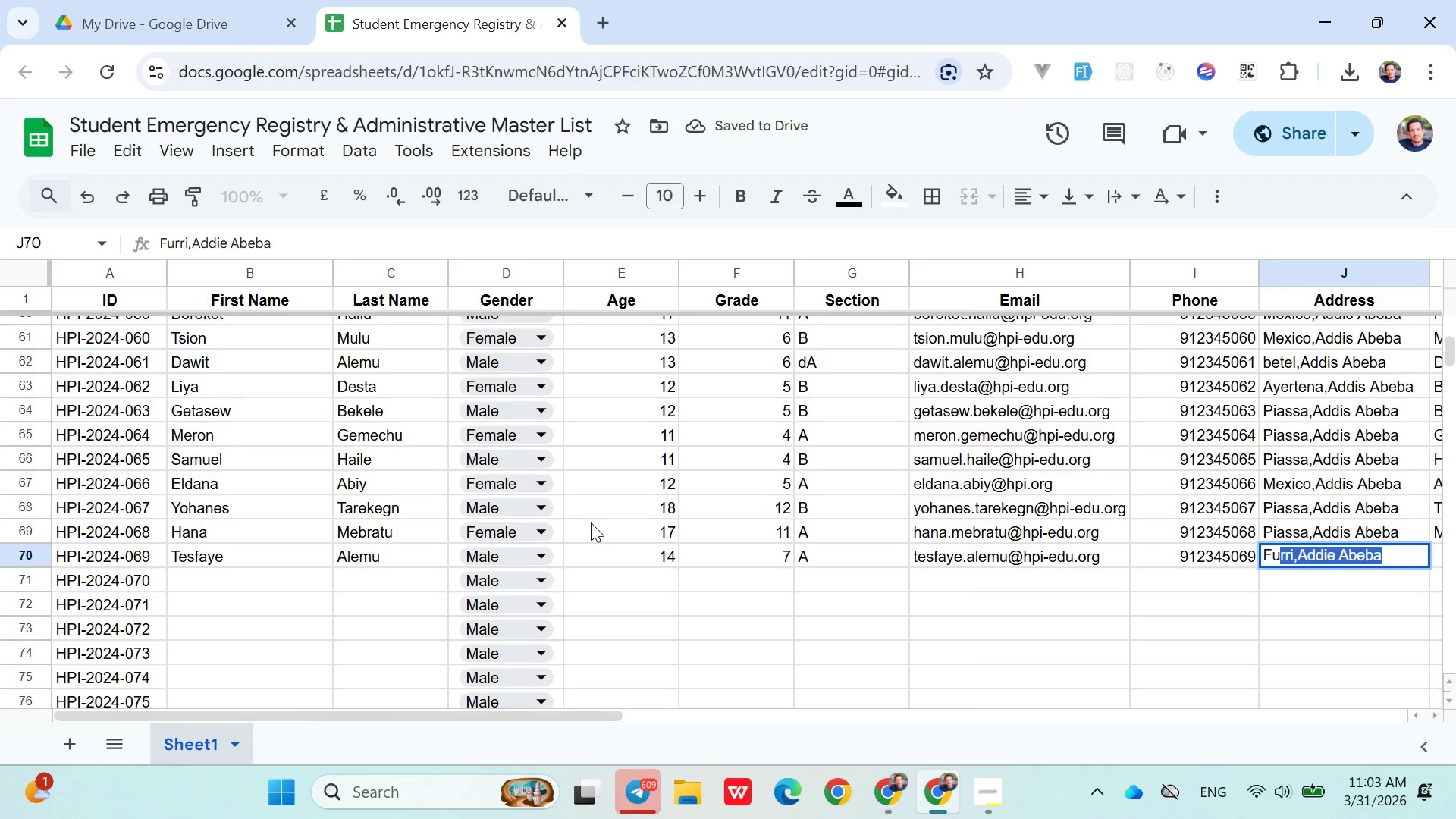 
key(ArrowRight)
 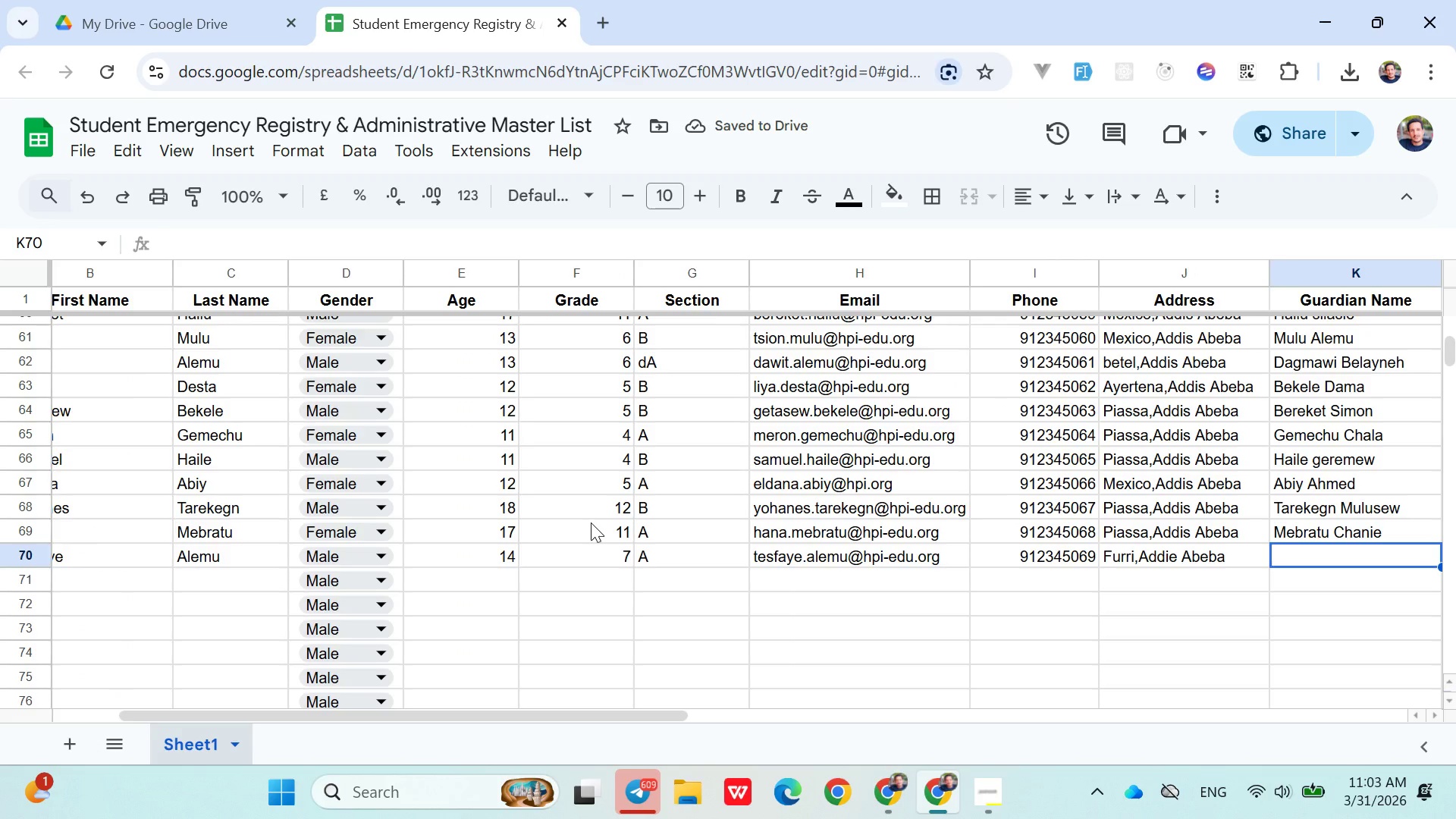 
wait(8.97)
 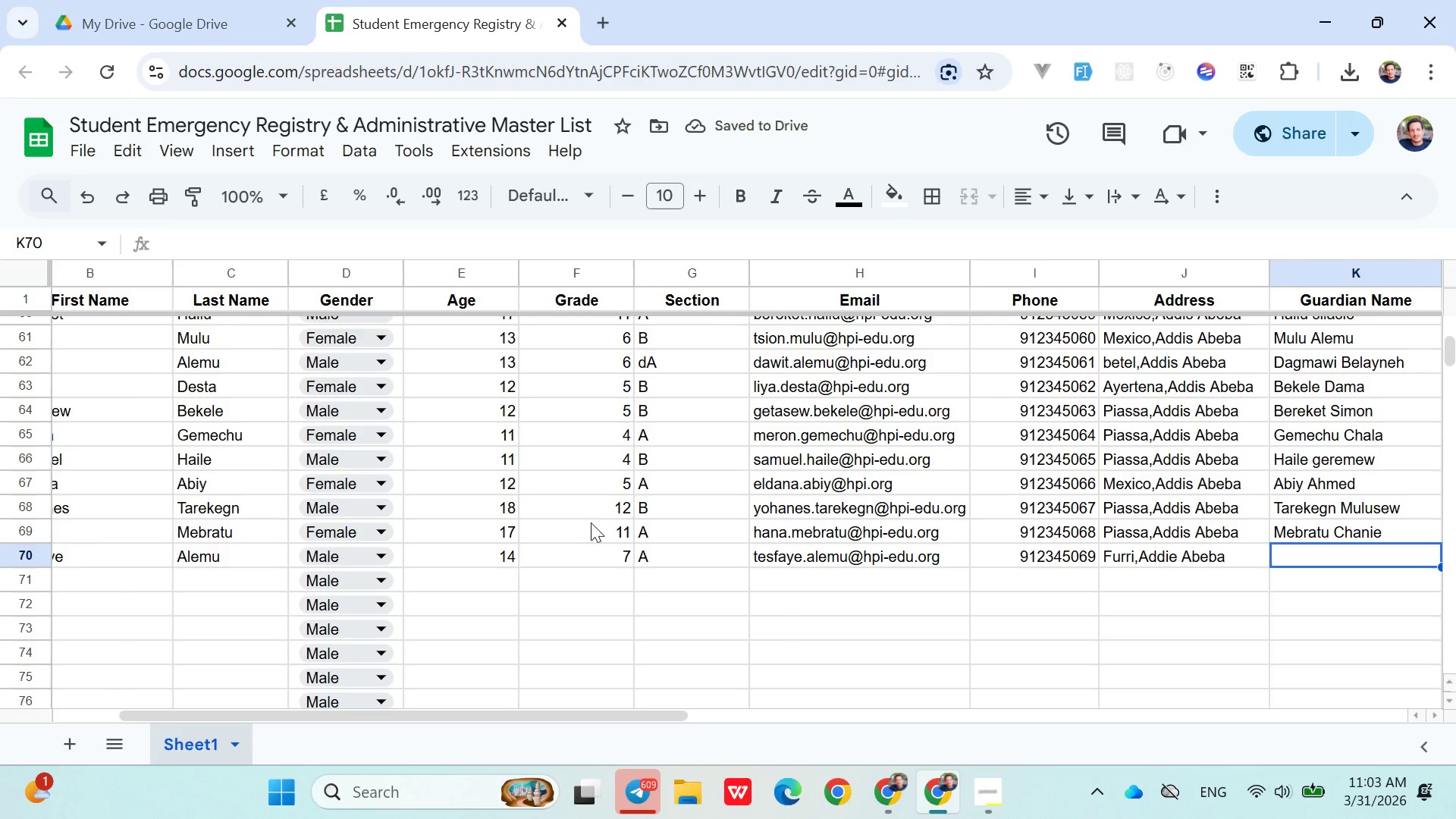 
type(Meklit Alemu)
 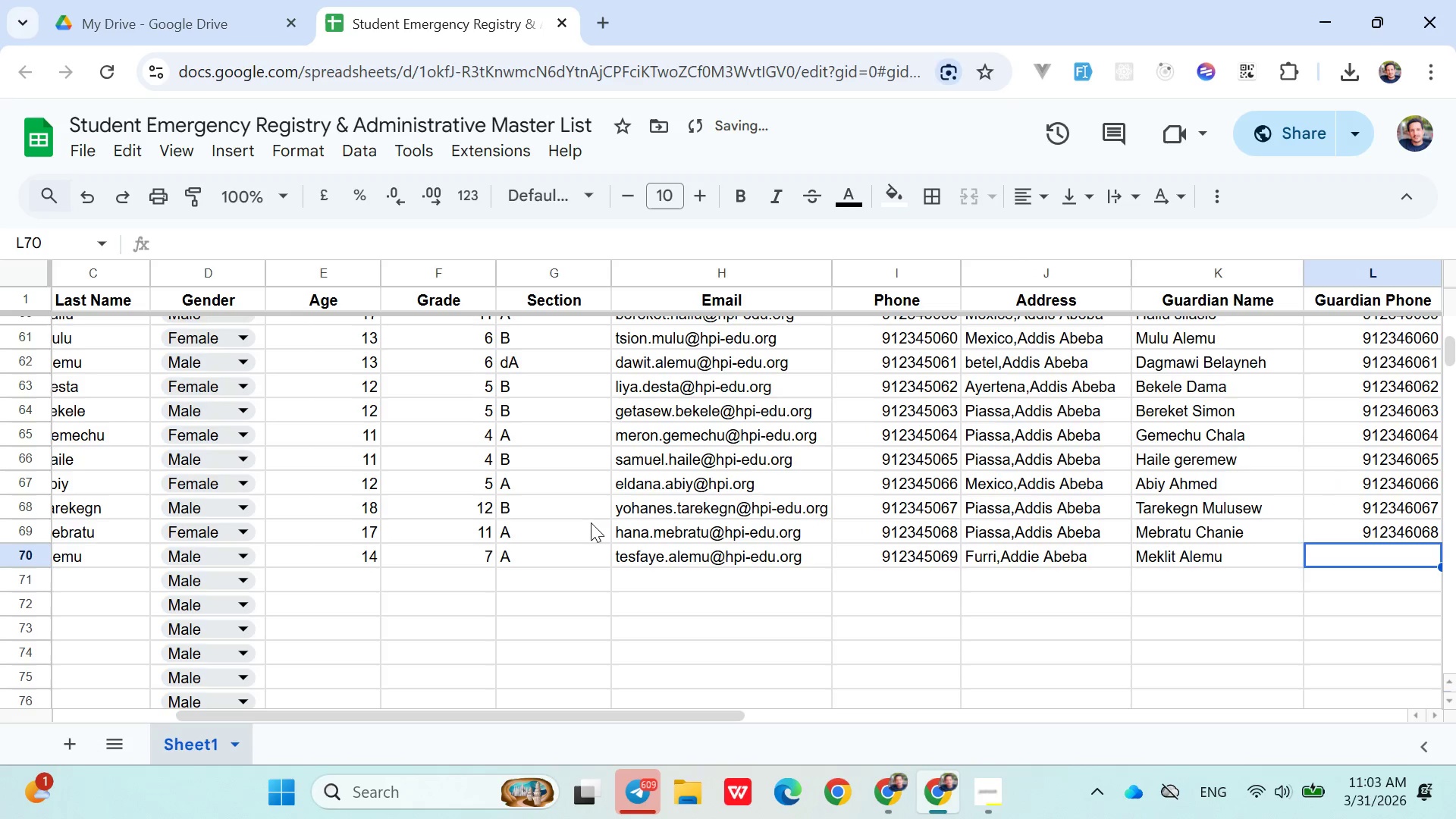 
 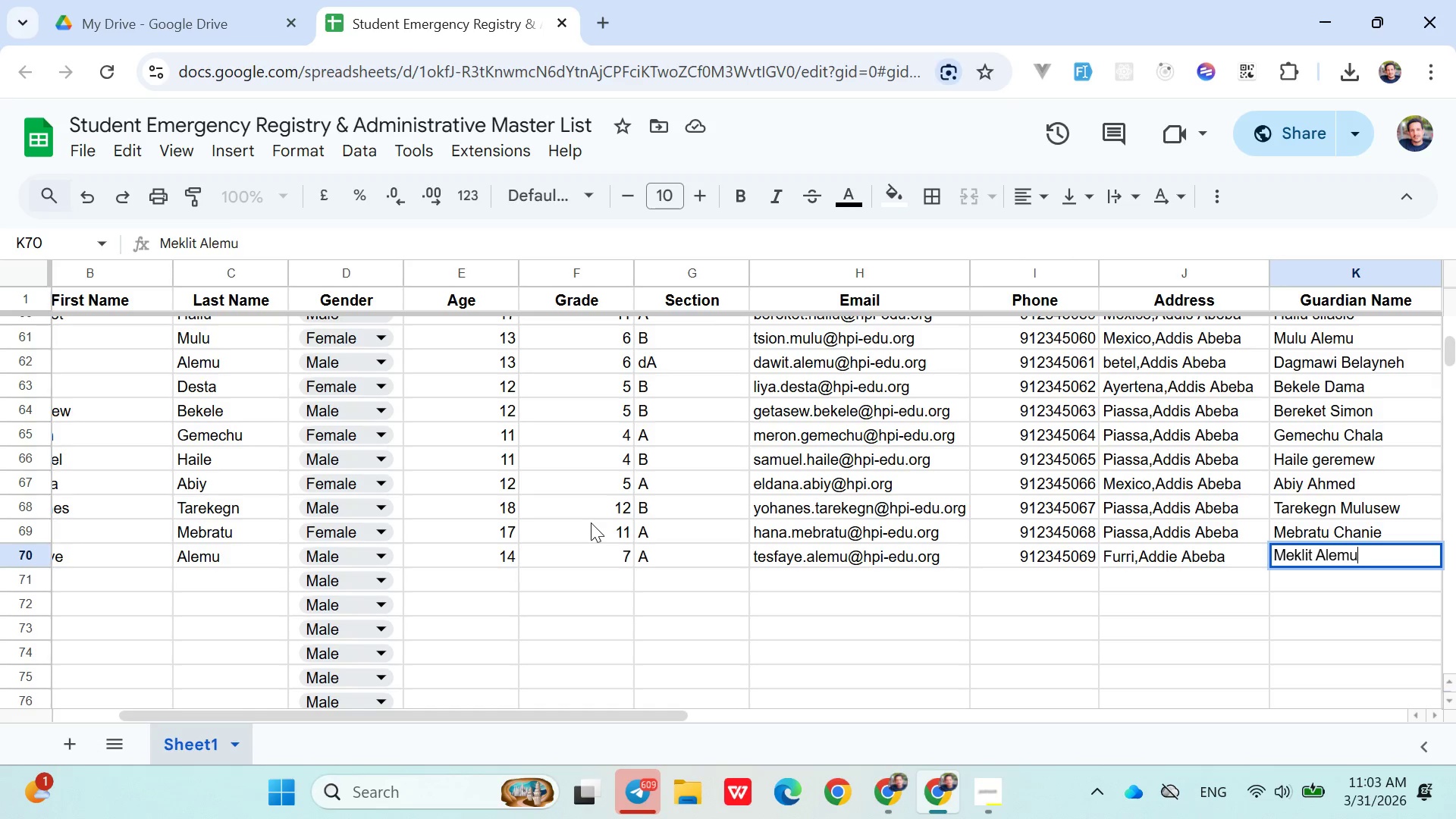 
key(ArrowRight)
 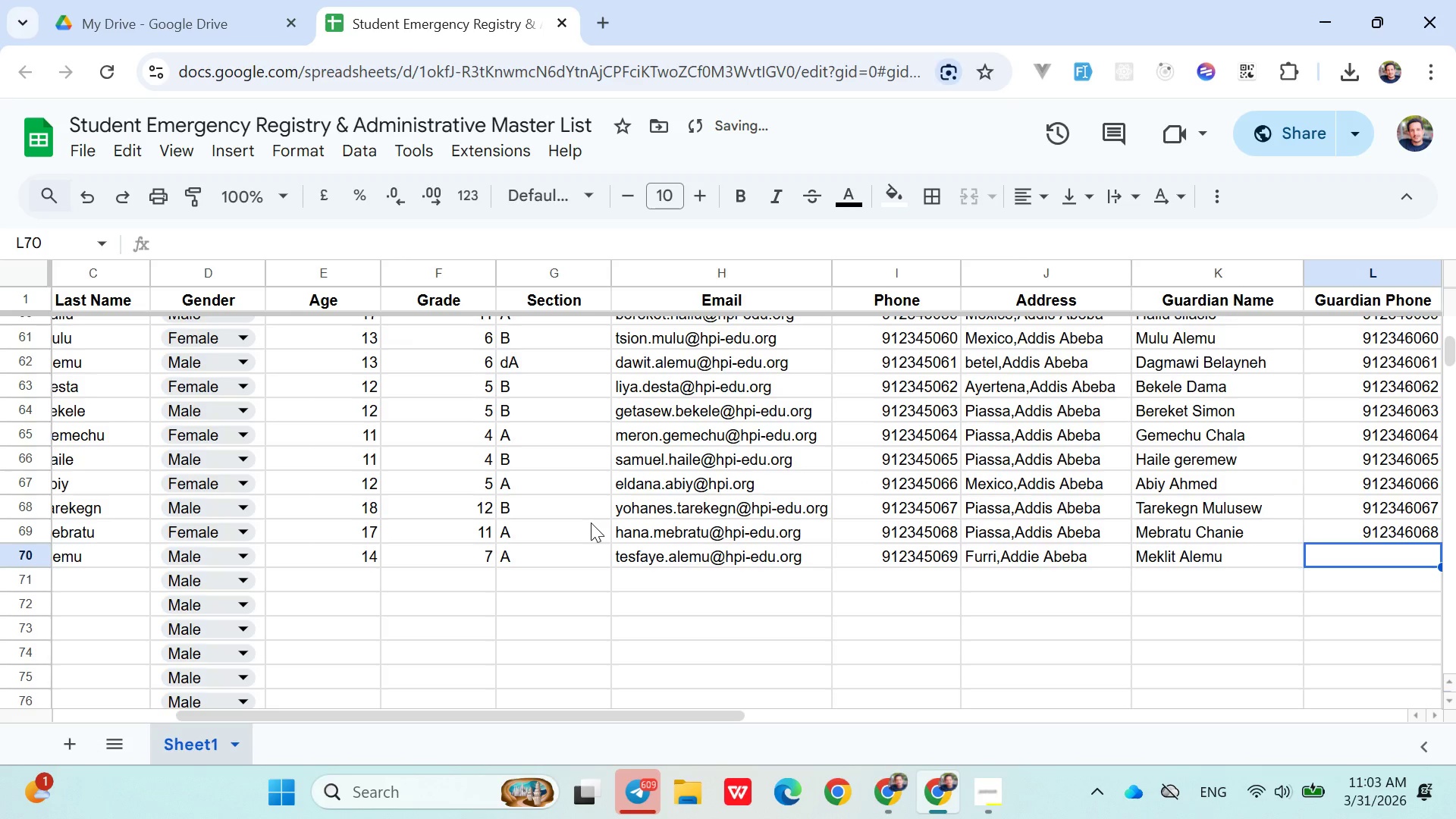 
type(0912346069)
 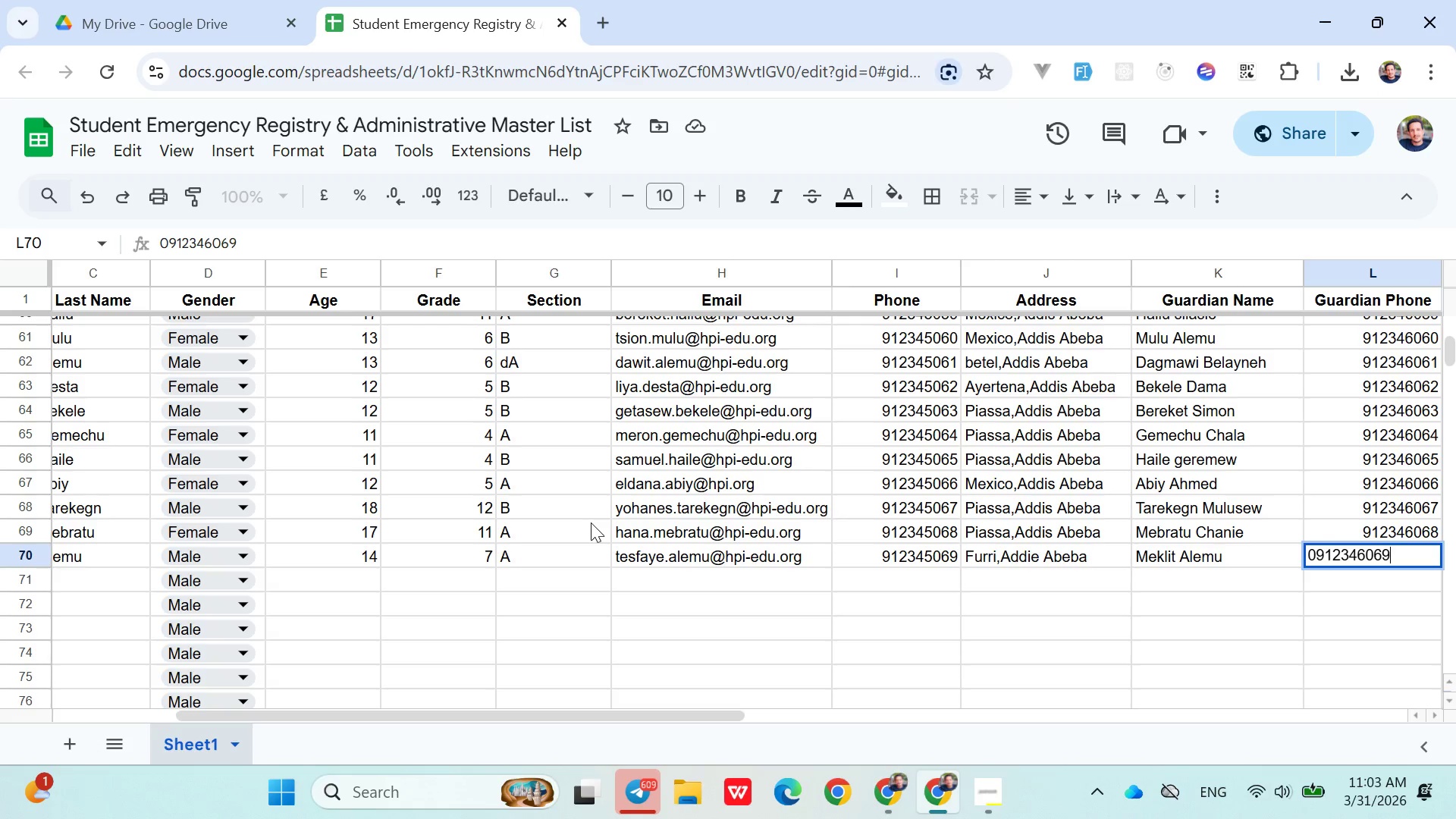 
key(ArrowRight)
 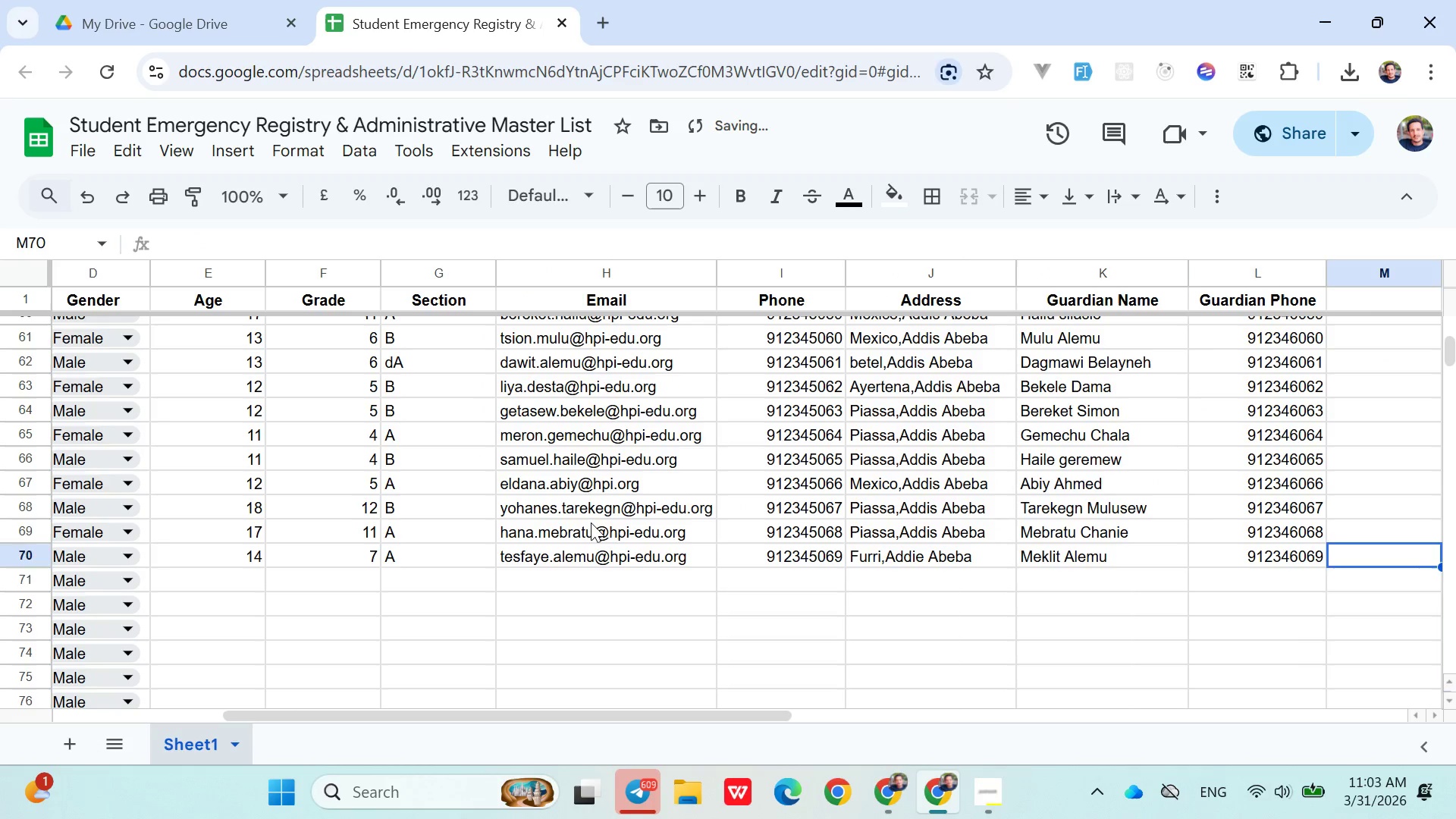 
key(ArrowDown)
 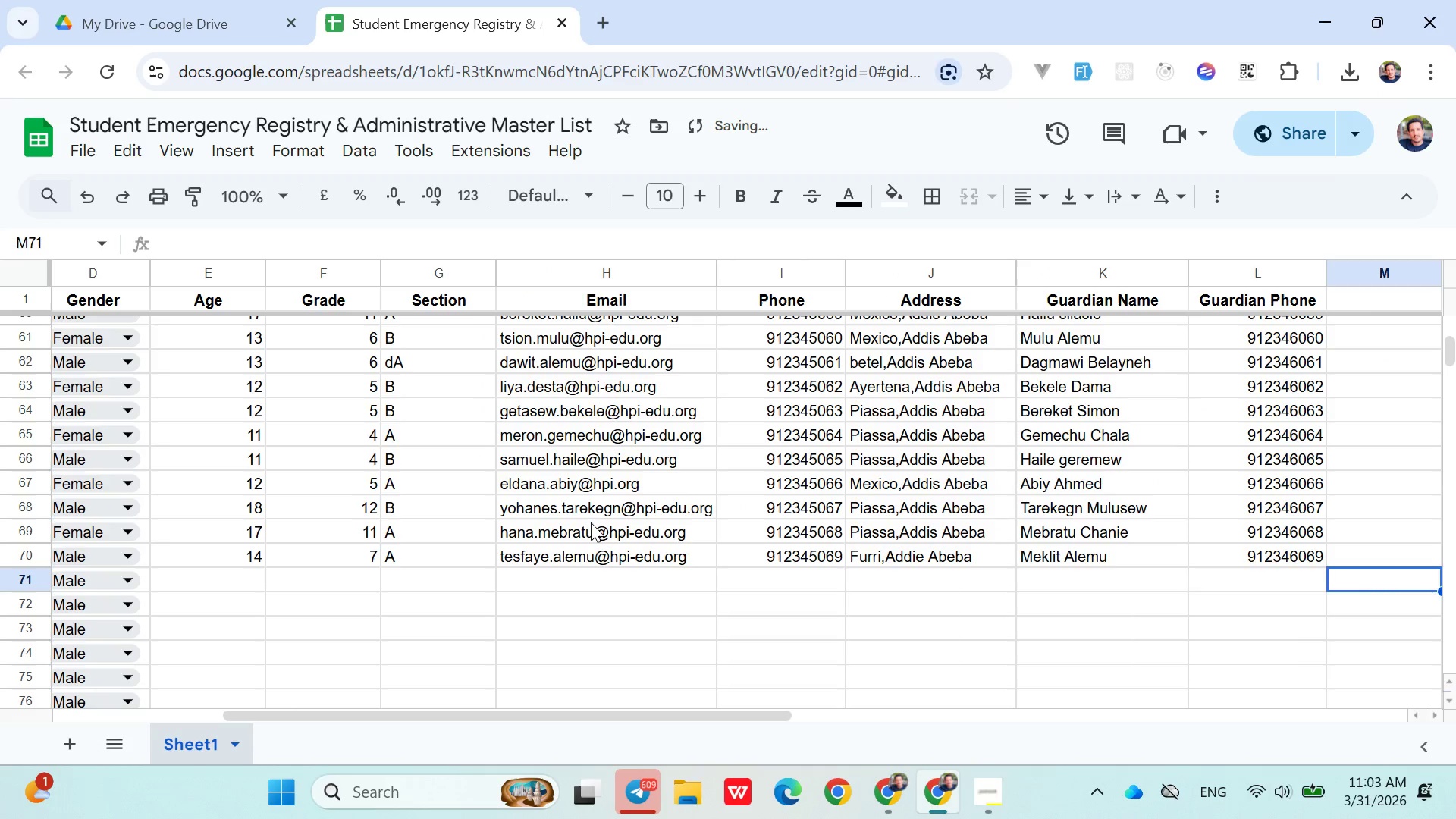 
hold_key(key=ArrowLeft, duration=0.98)
 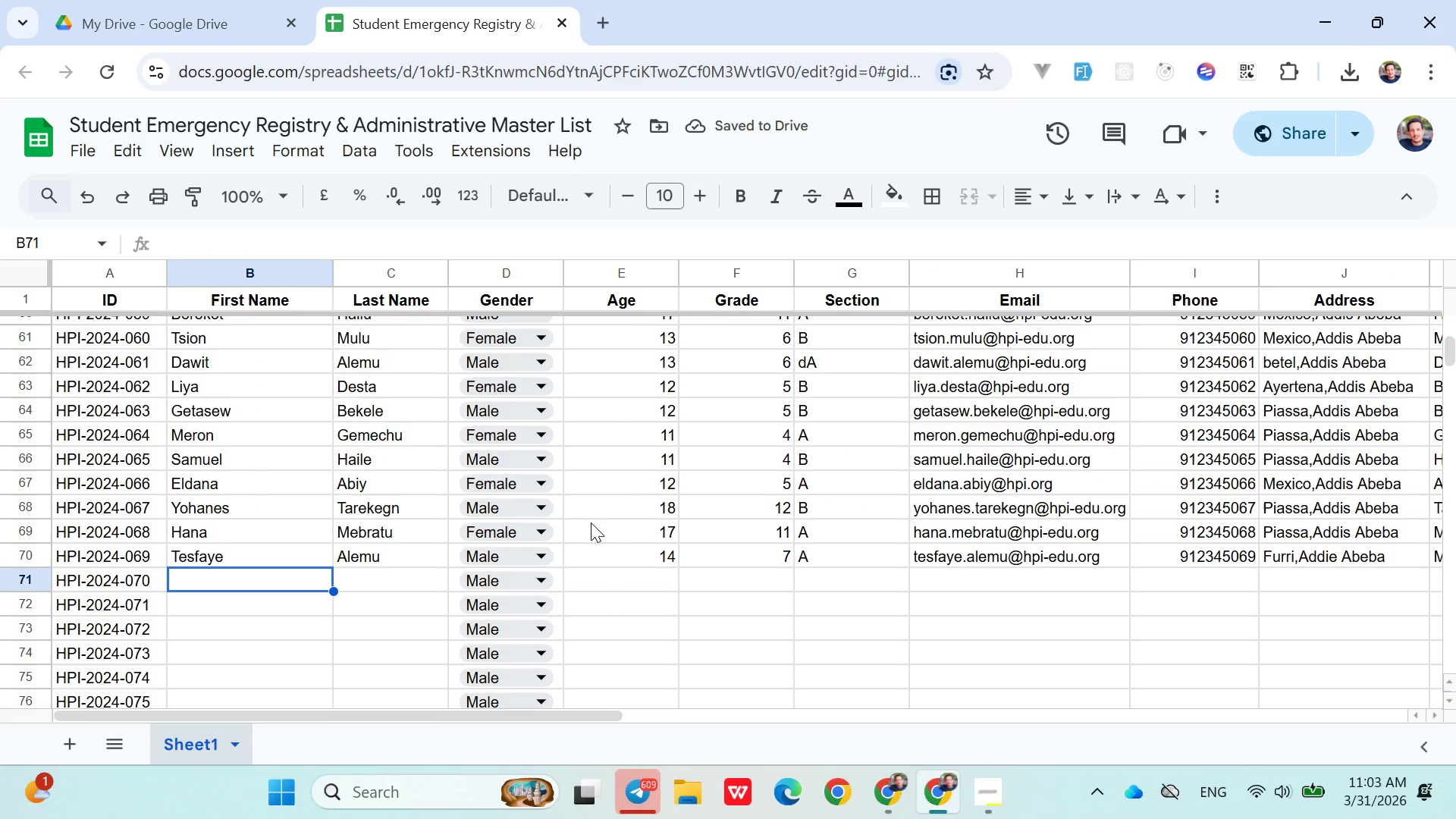 
key(ArrowRight)
 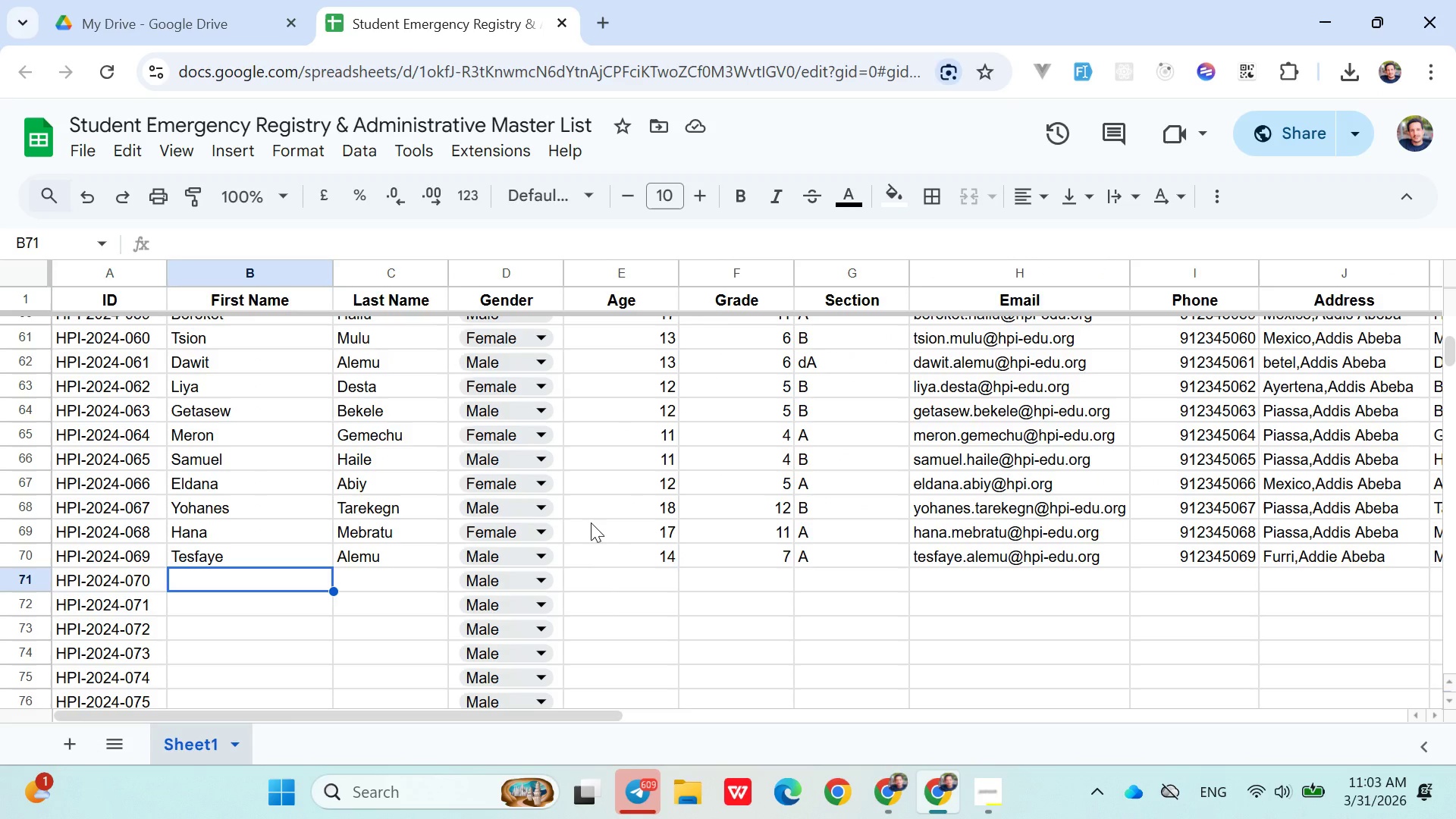 
wait(5.75)
 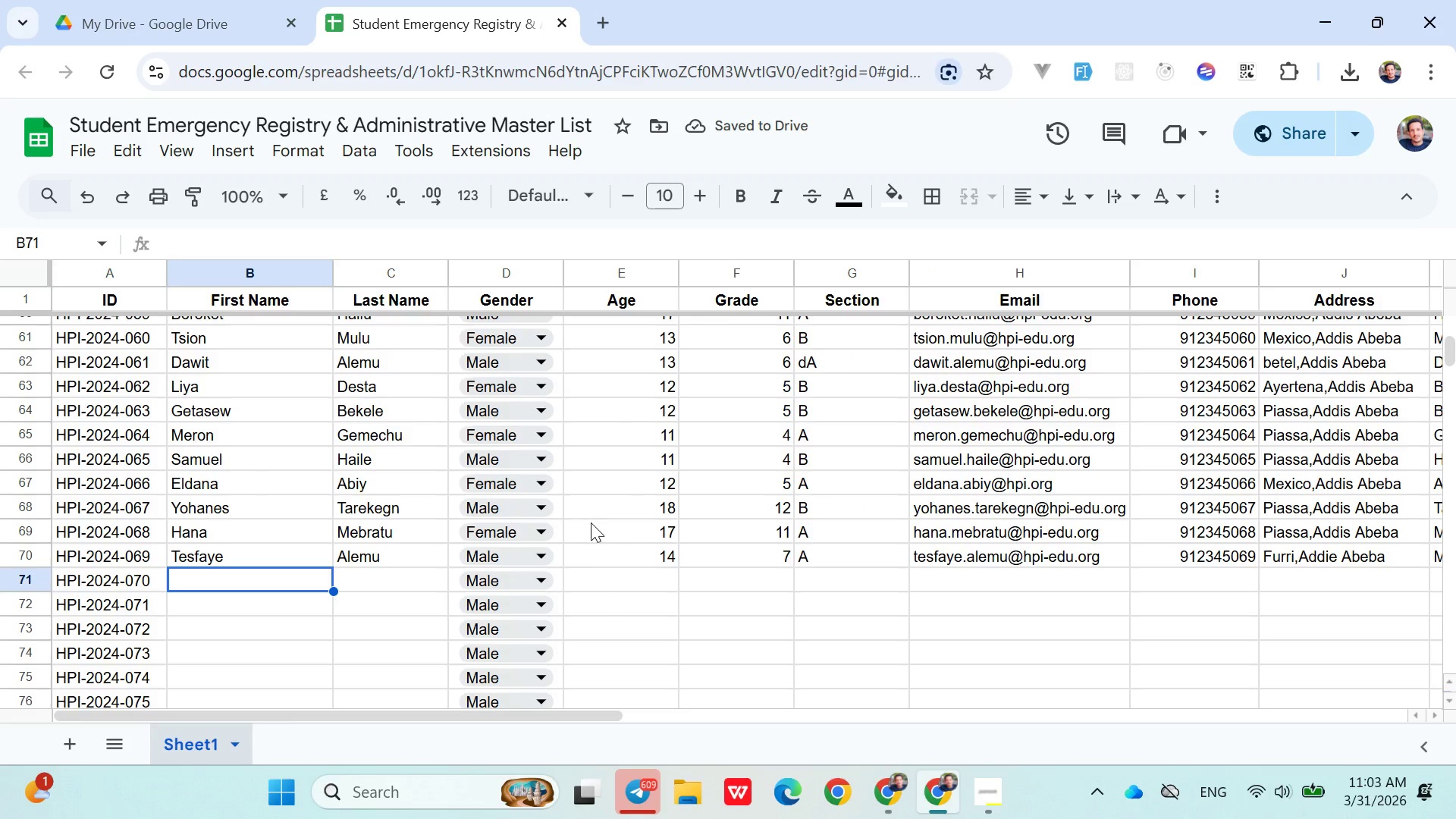 
type(Selam)
 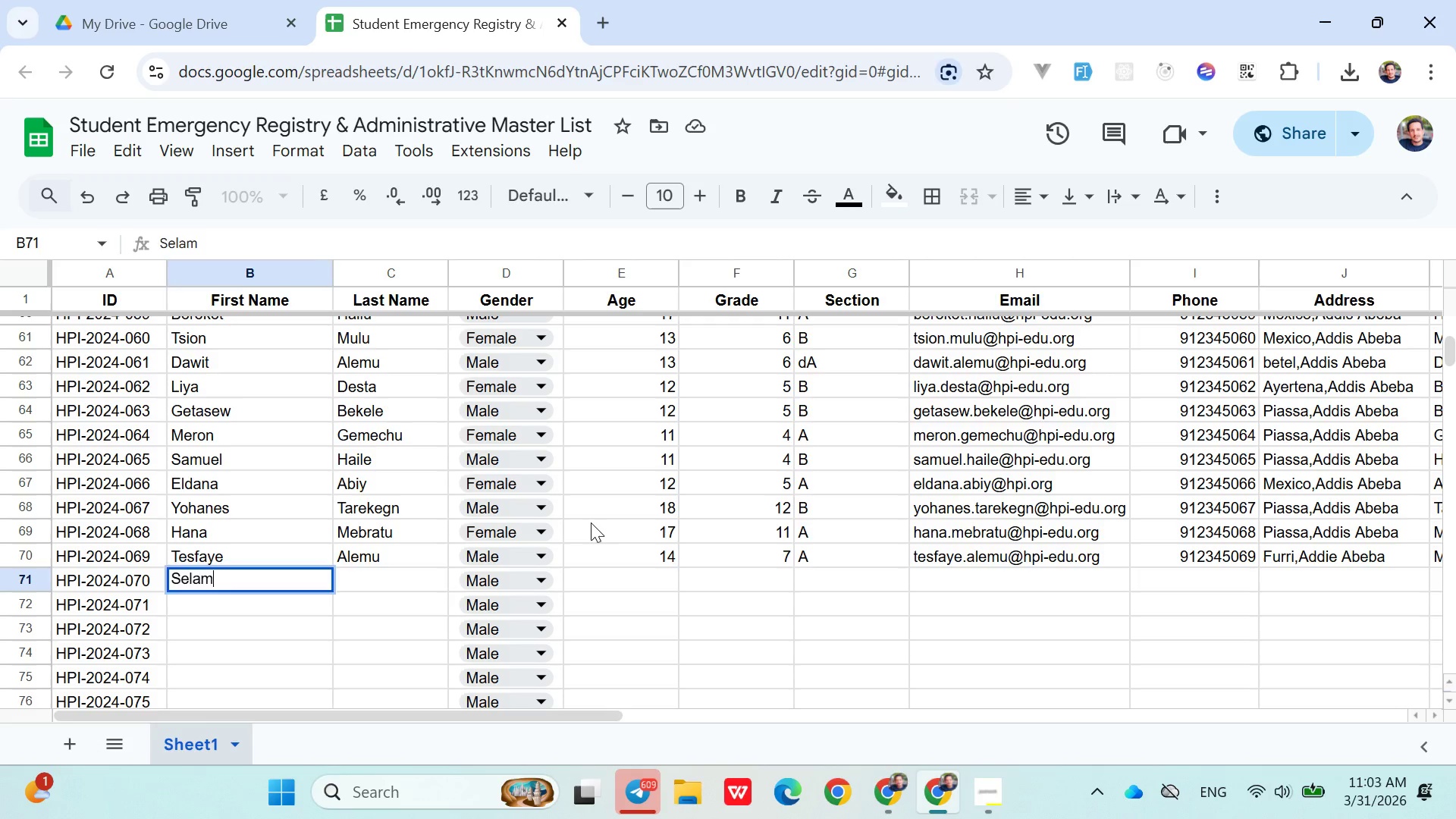 
key(ArrowRight)
 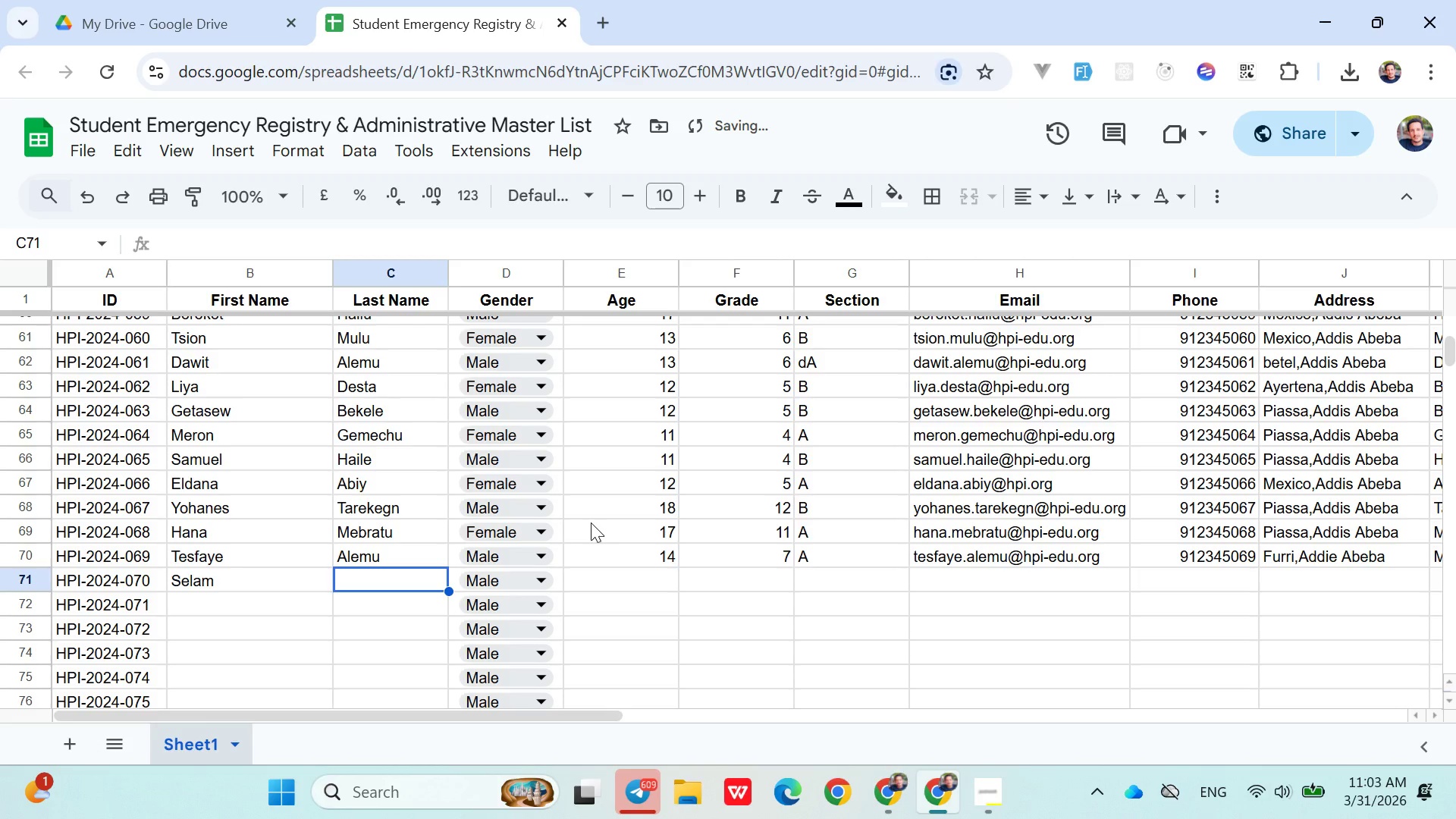 
type(Abay)
 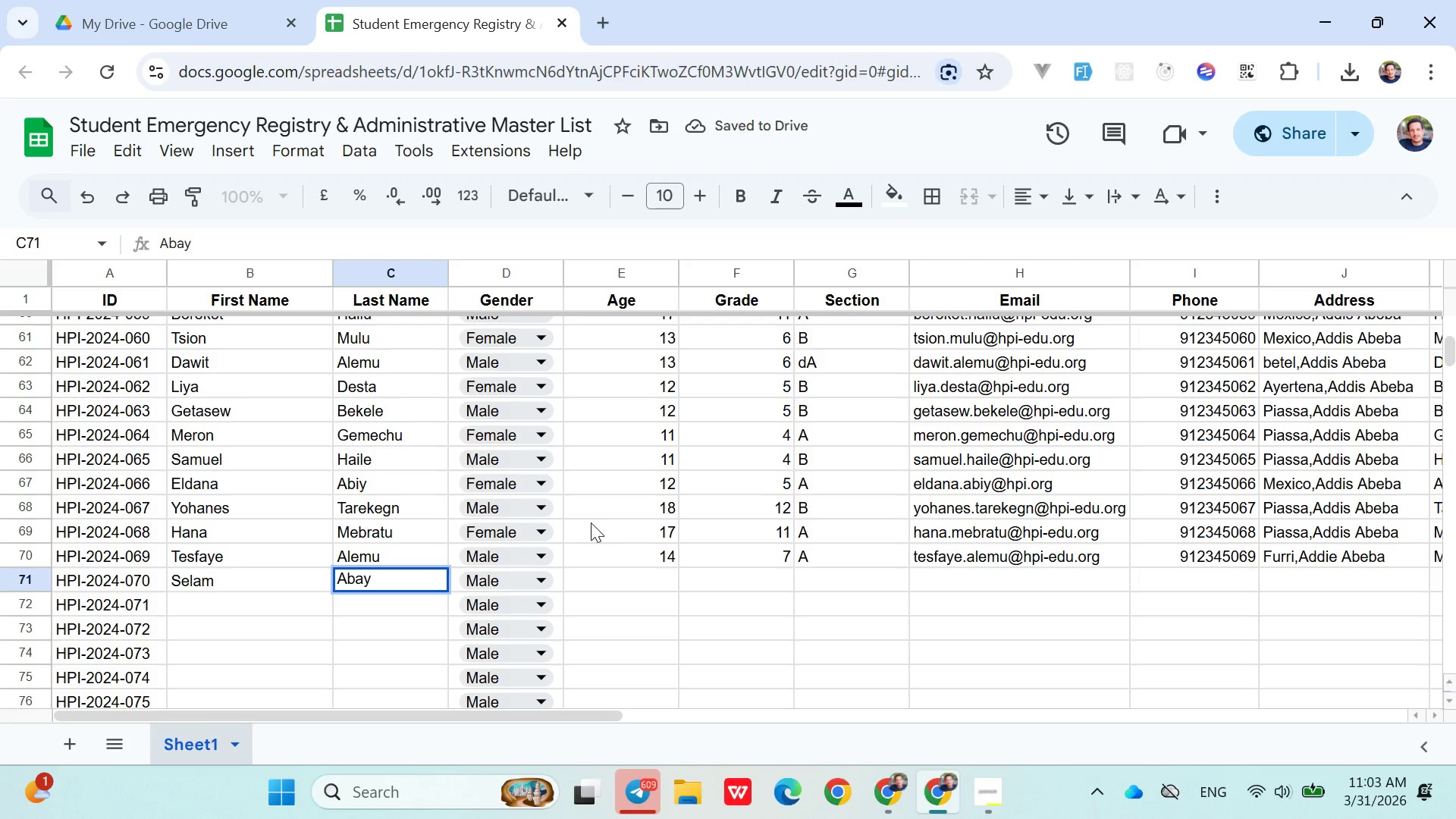 
key(ArrowRight)
 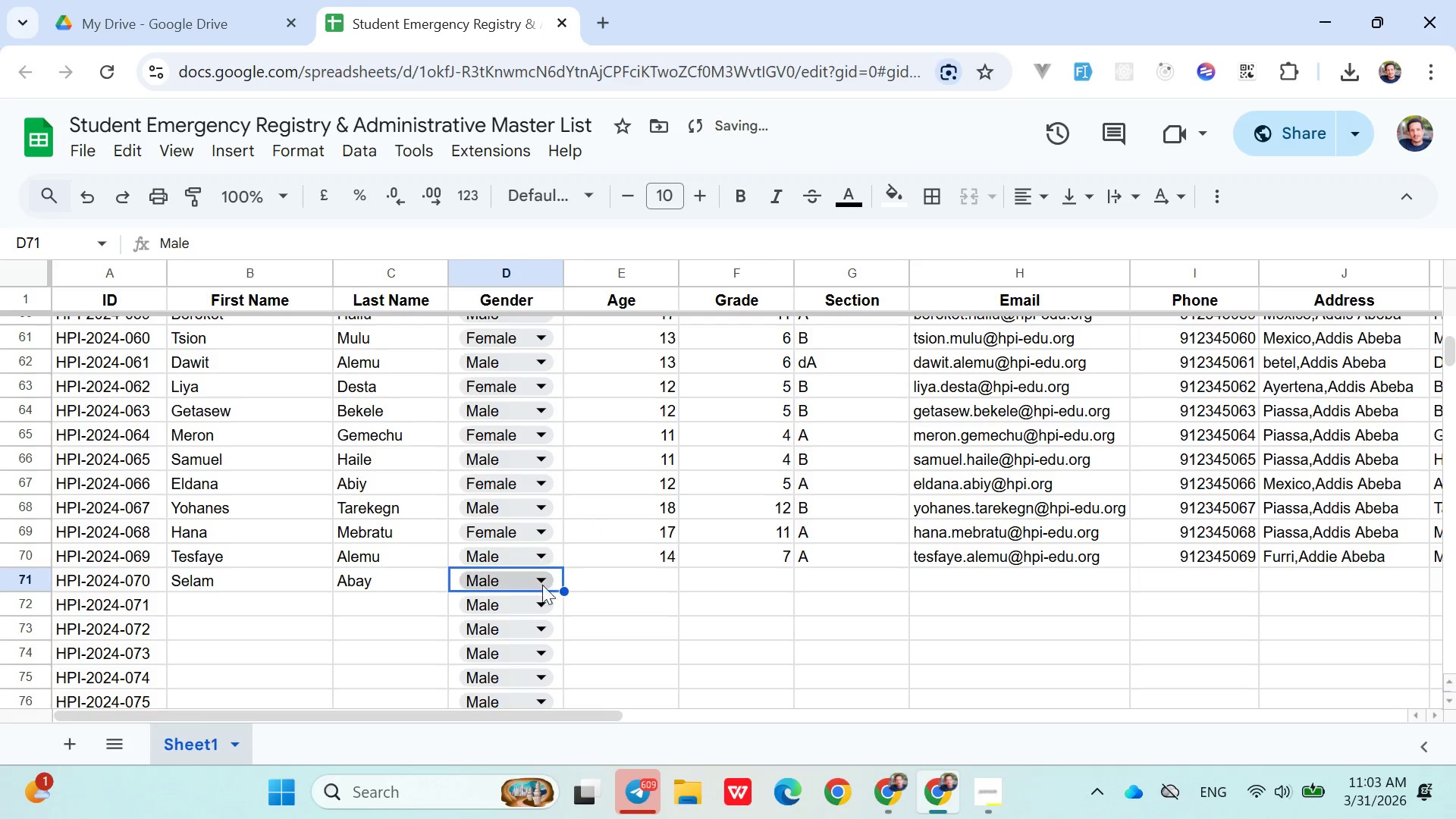 
left_click([532, 588])
 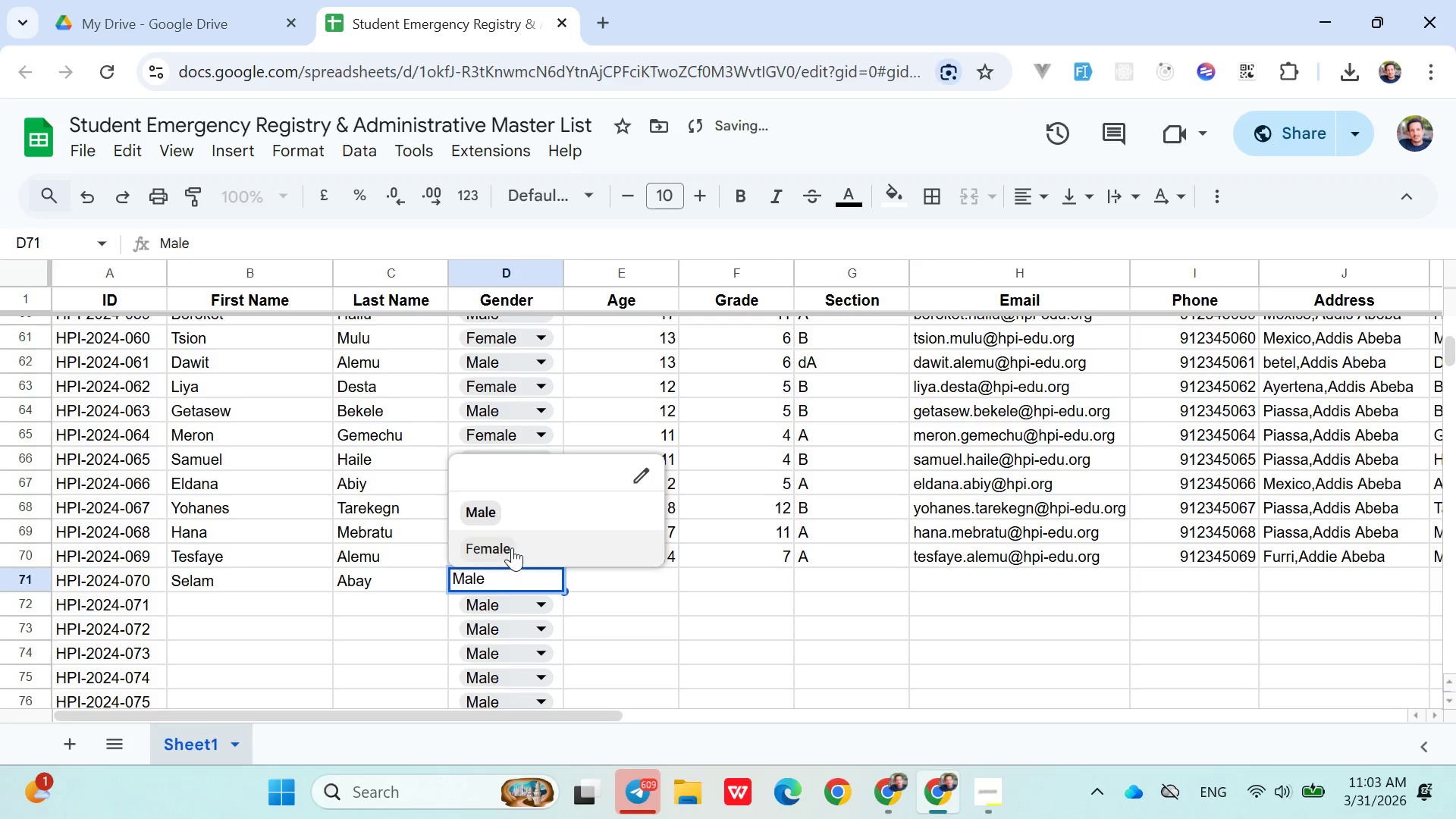 
left_click([510, 547])
 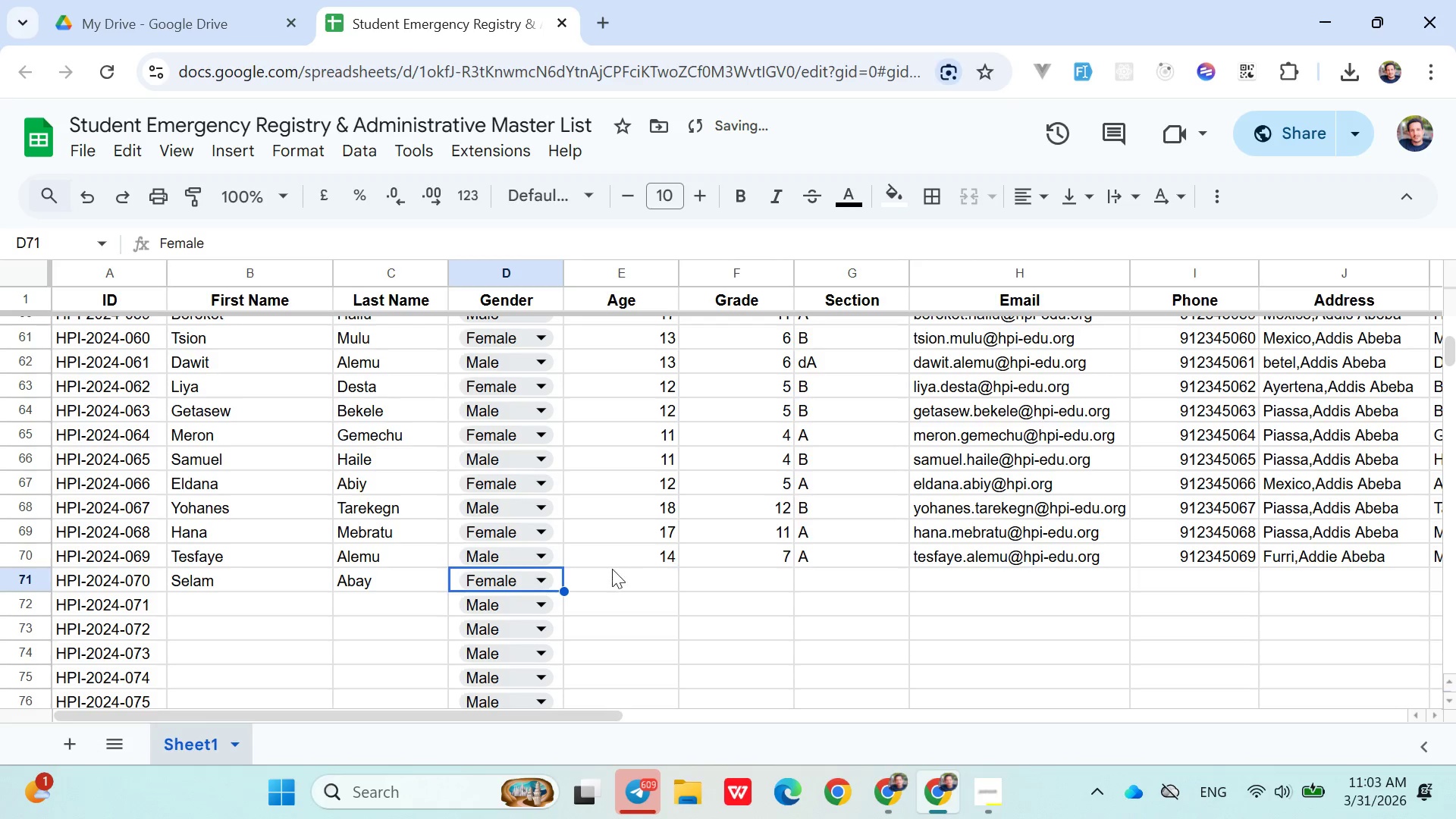 
left_click([612, 585])
 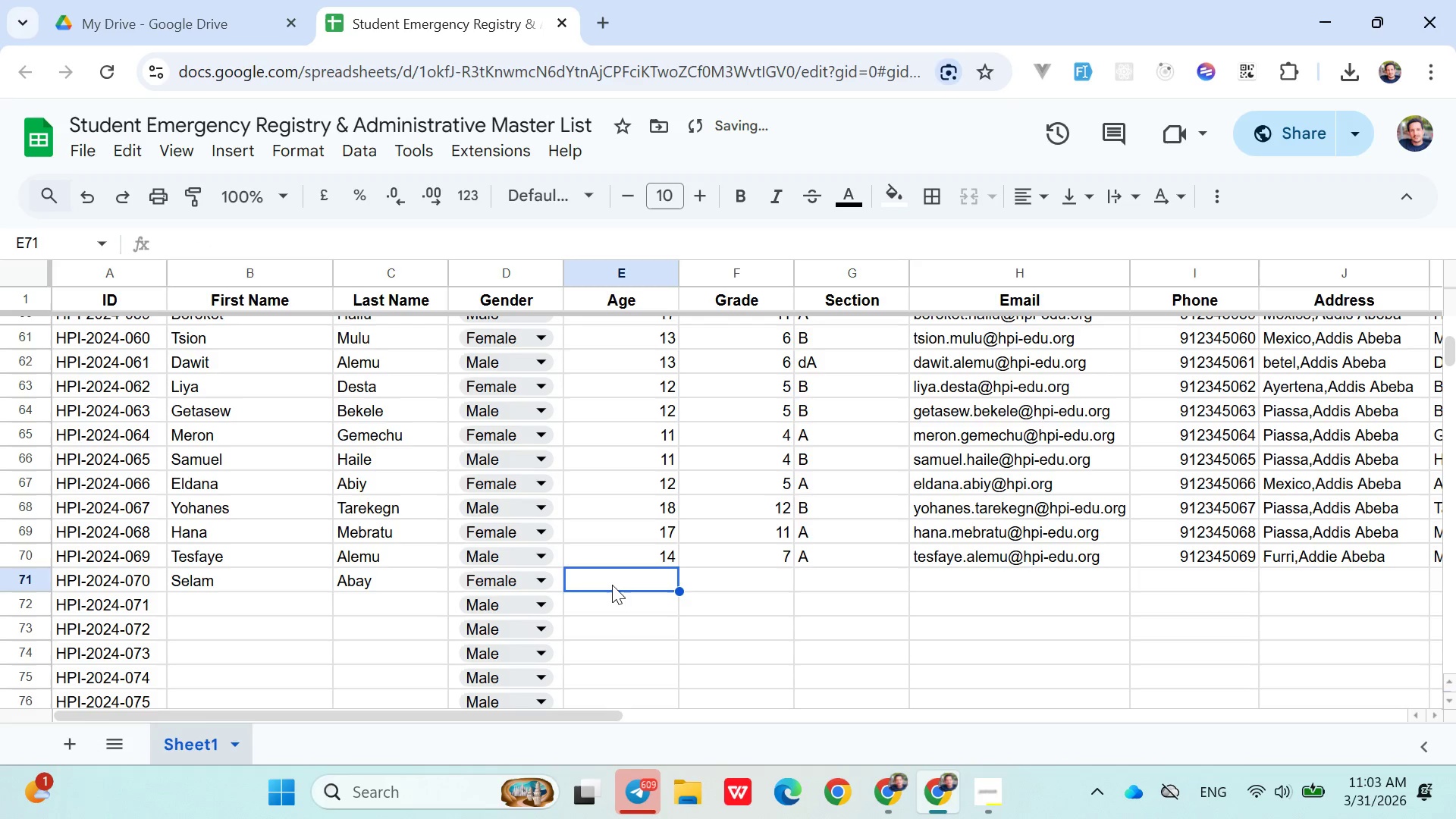 
type(14)
 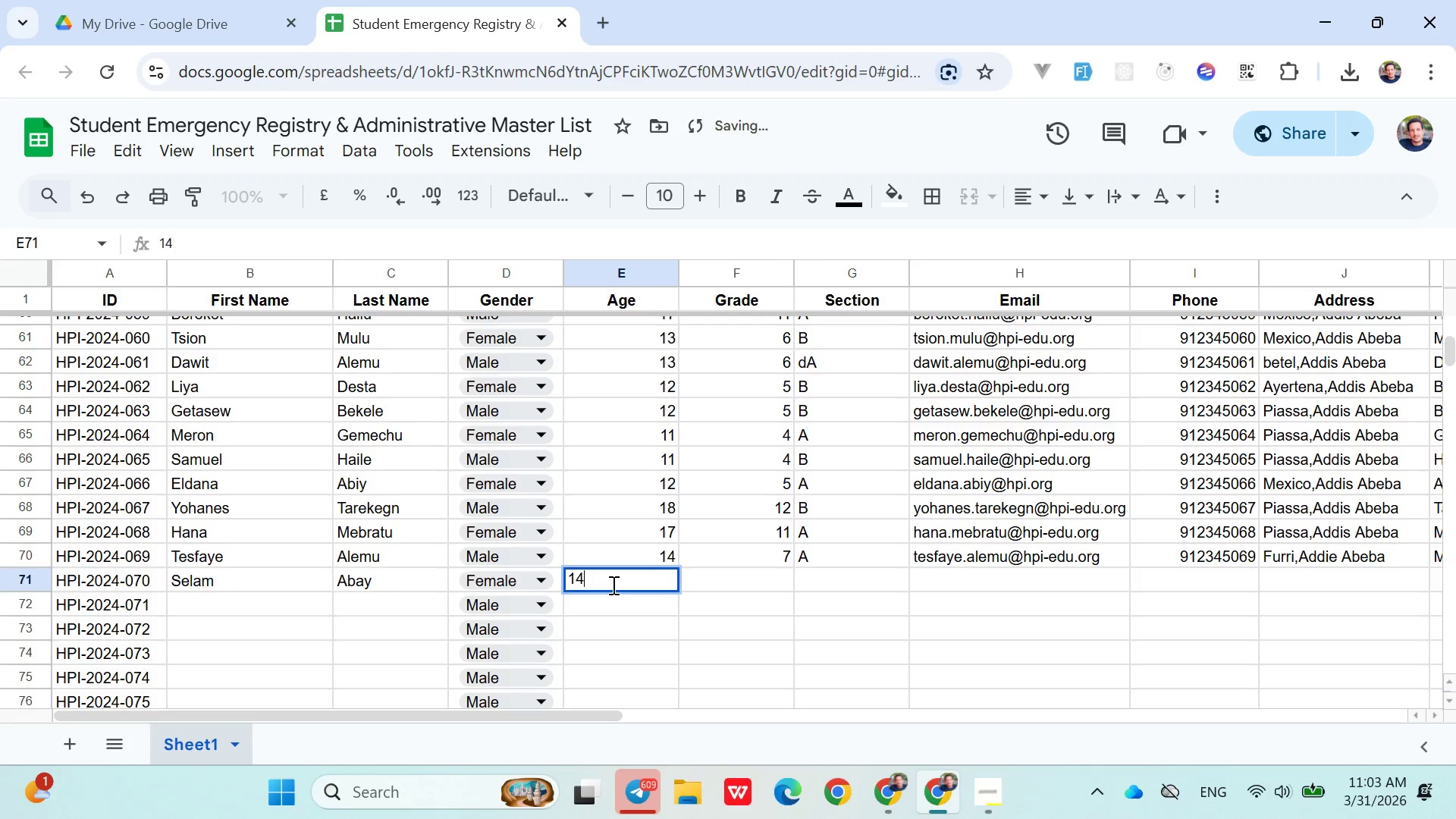 
key(ArrowRight)
 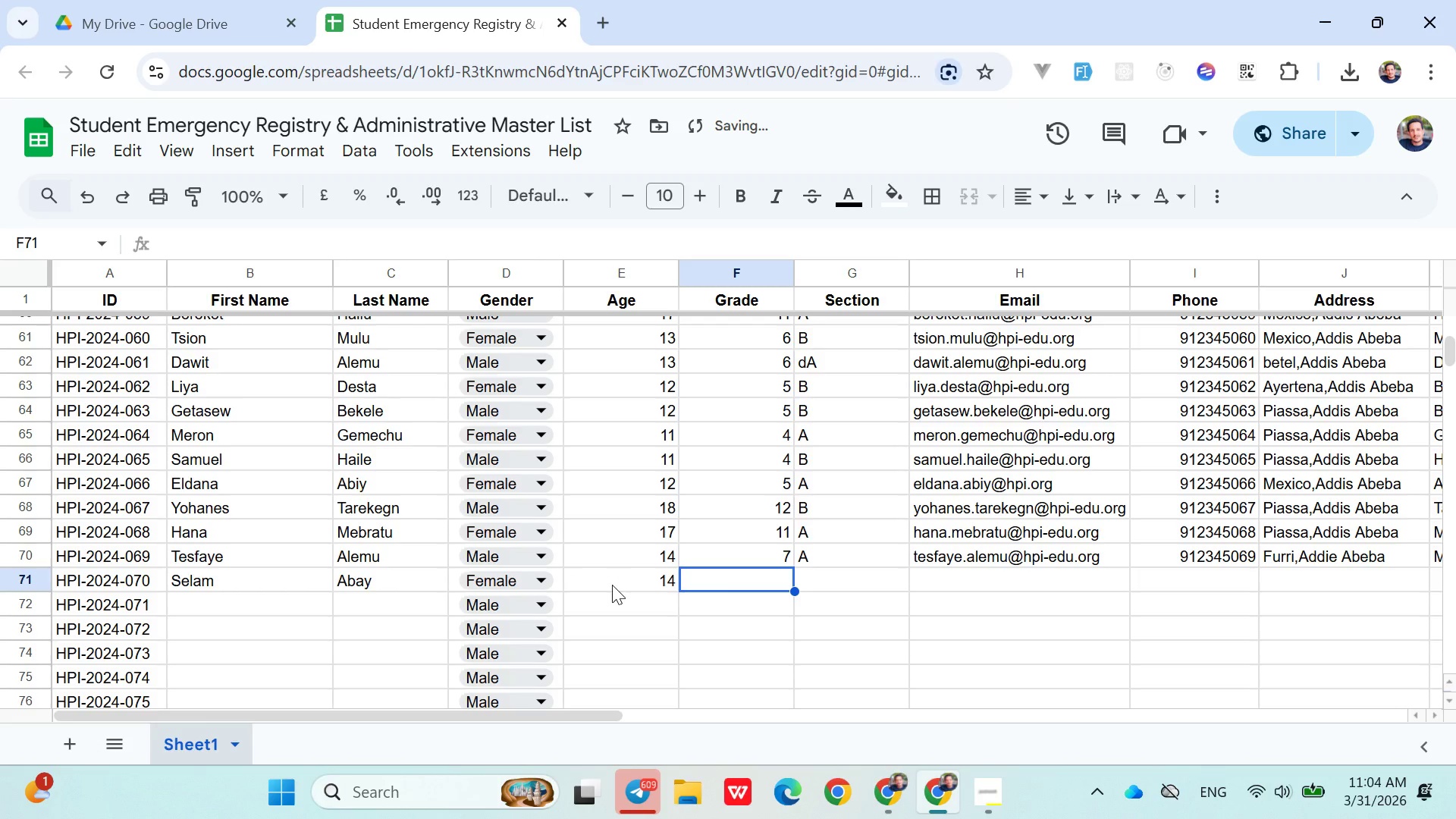 
key(7)
 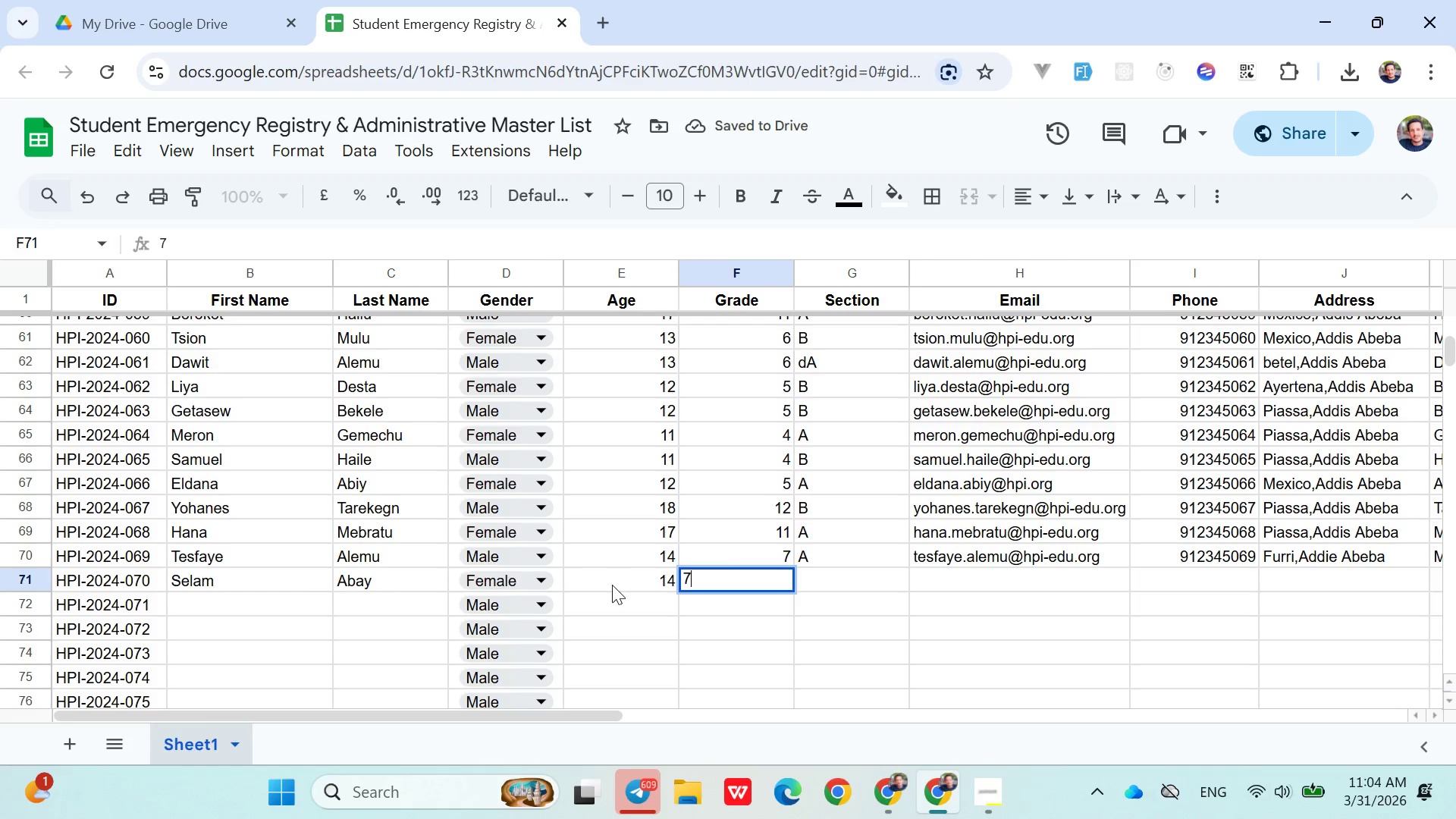 
key(ArrowRight)
 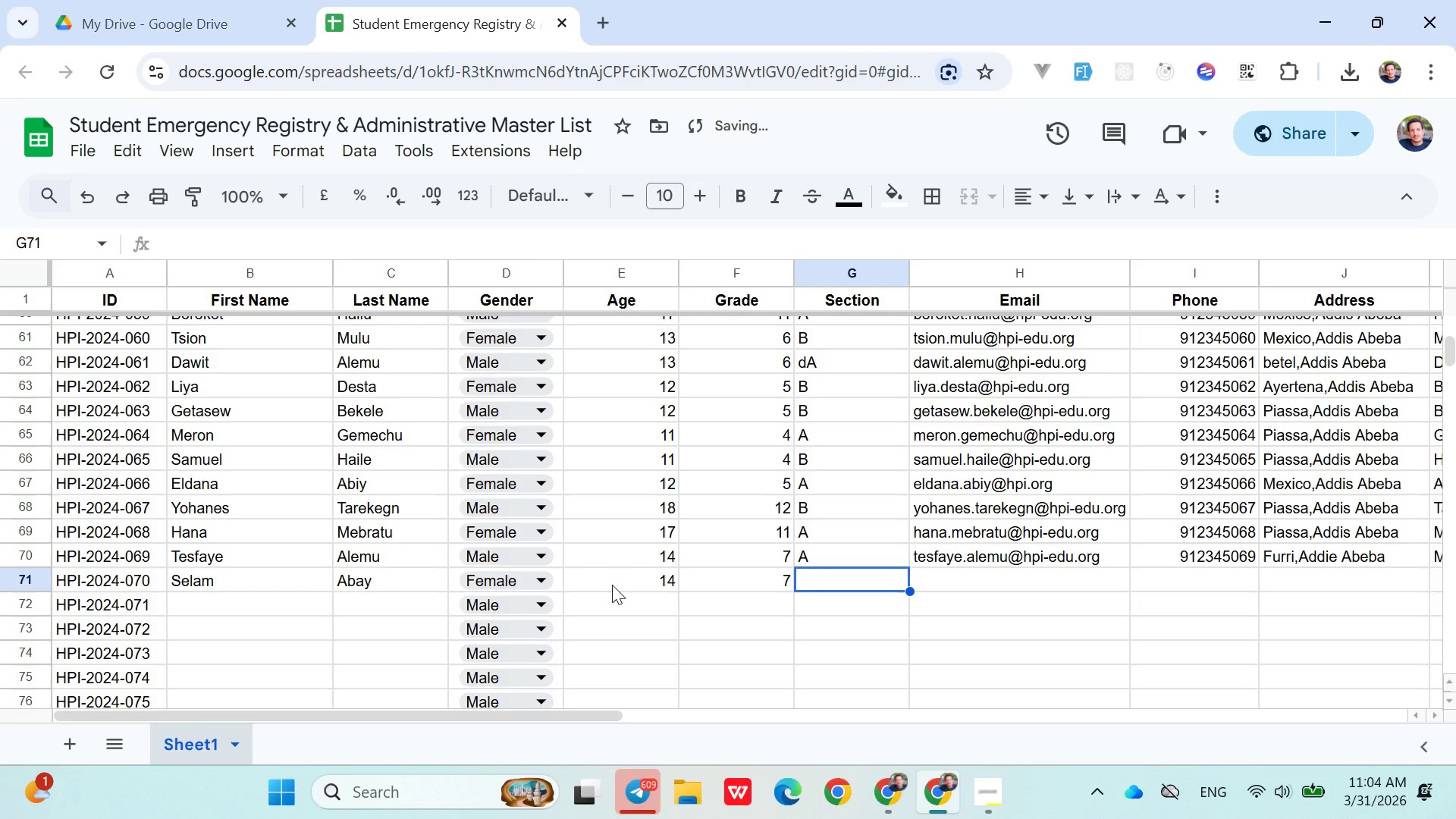 
key(Shift+B)
 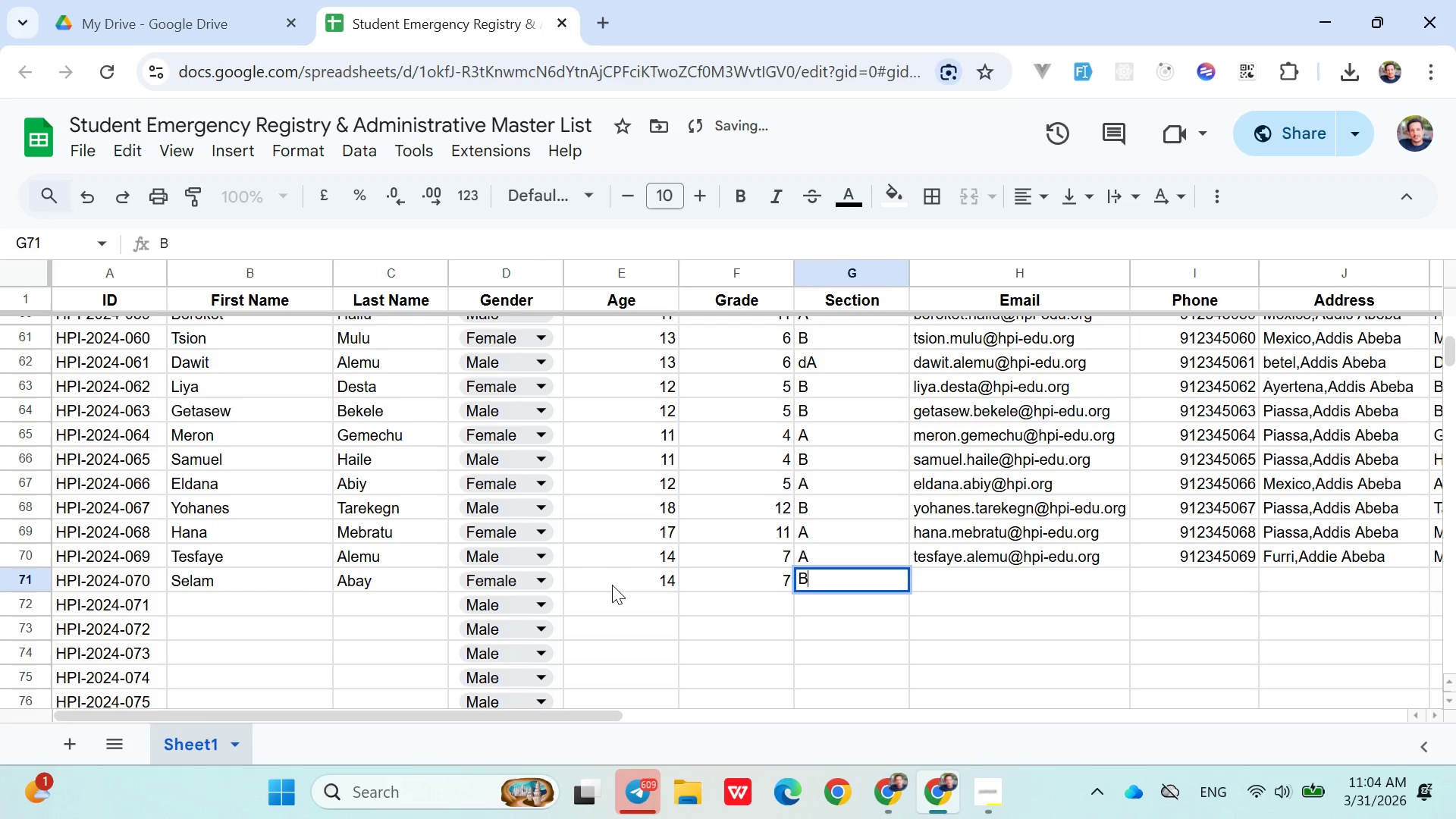 
key(ArrowRight)
 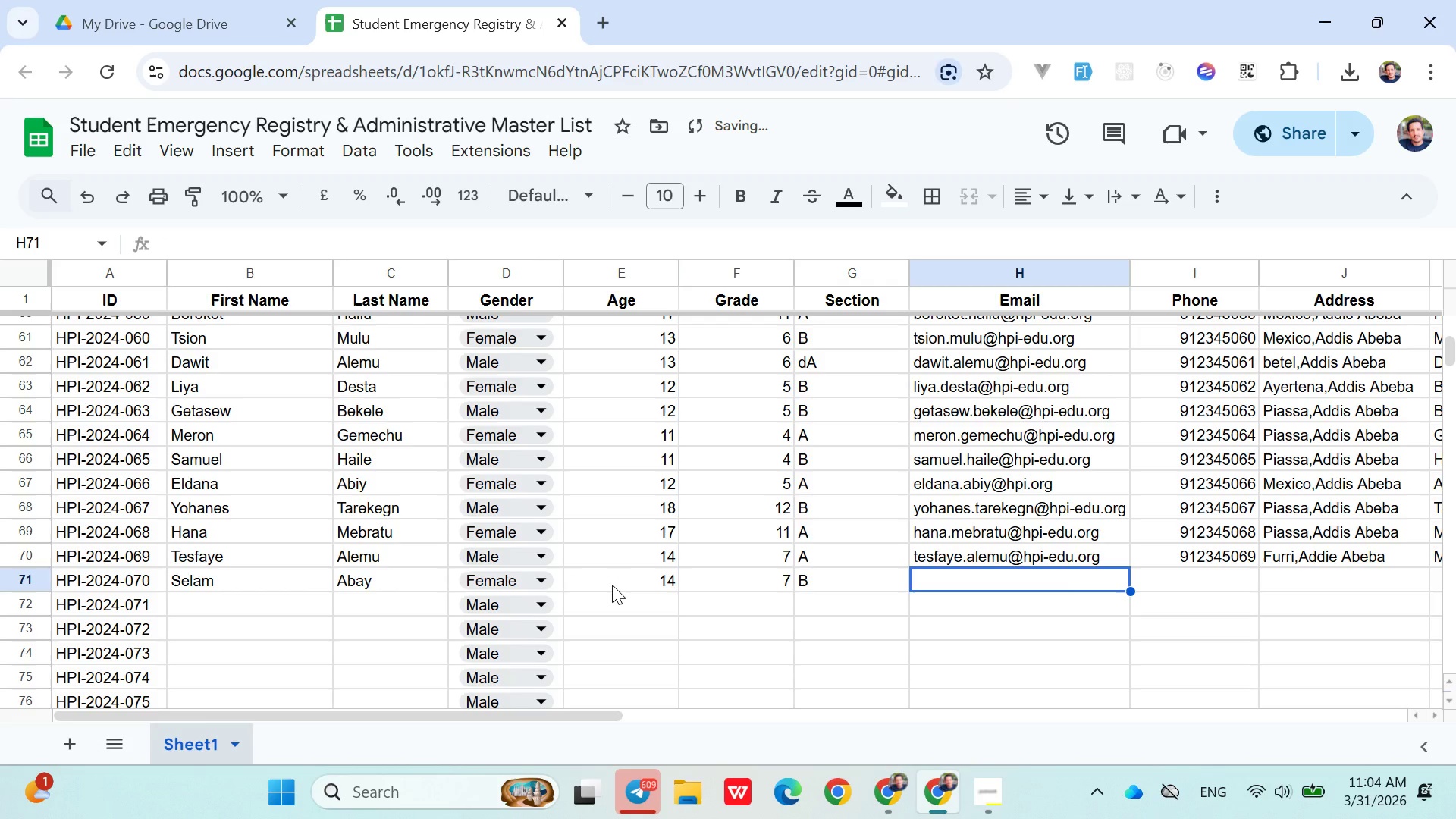 
type(seelam.abay)
 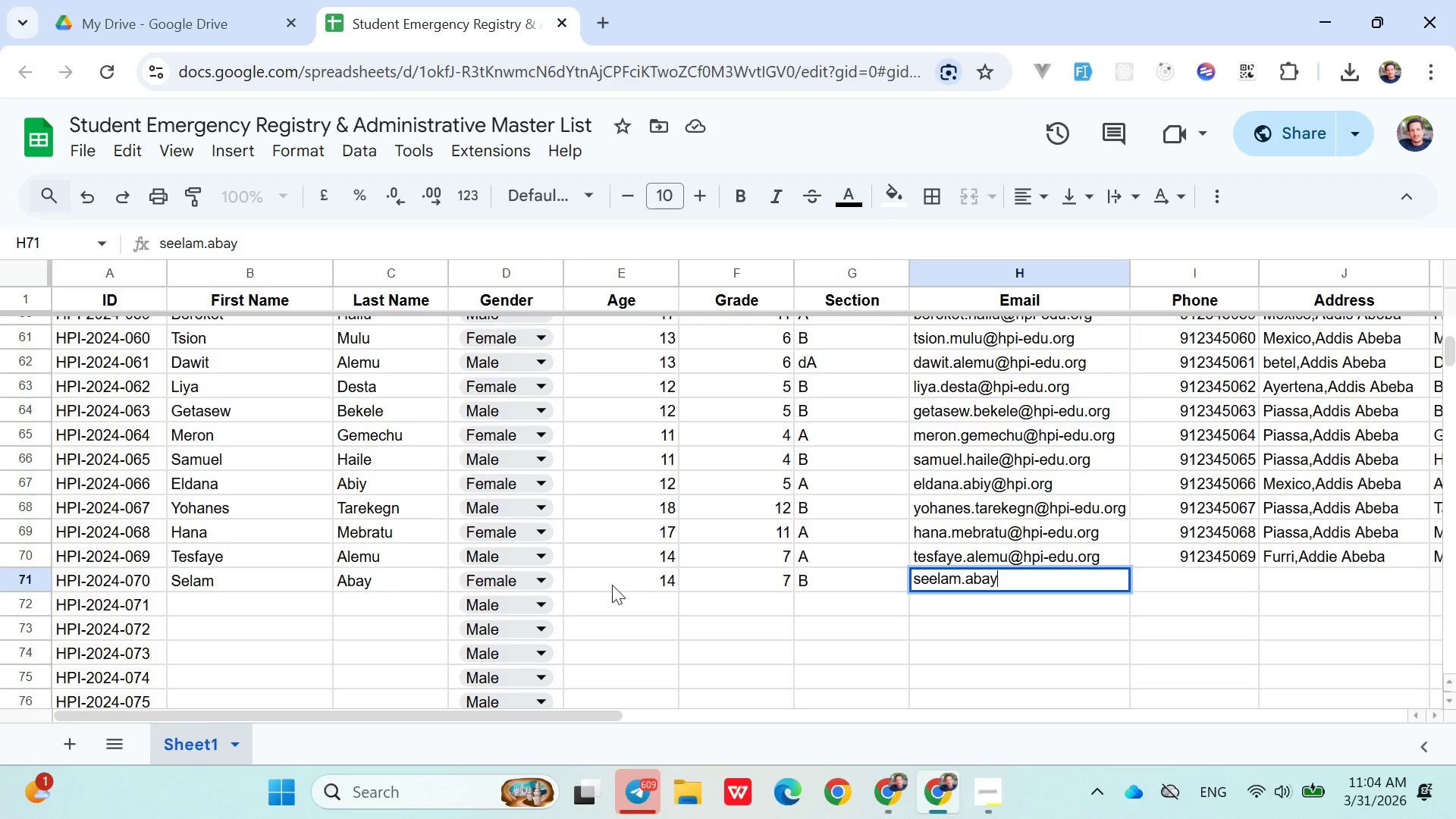 
type(@hpi-edu.org)
 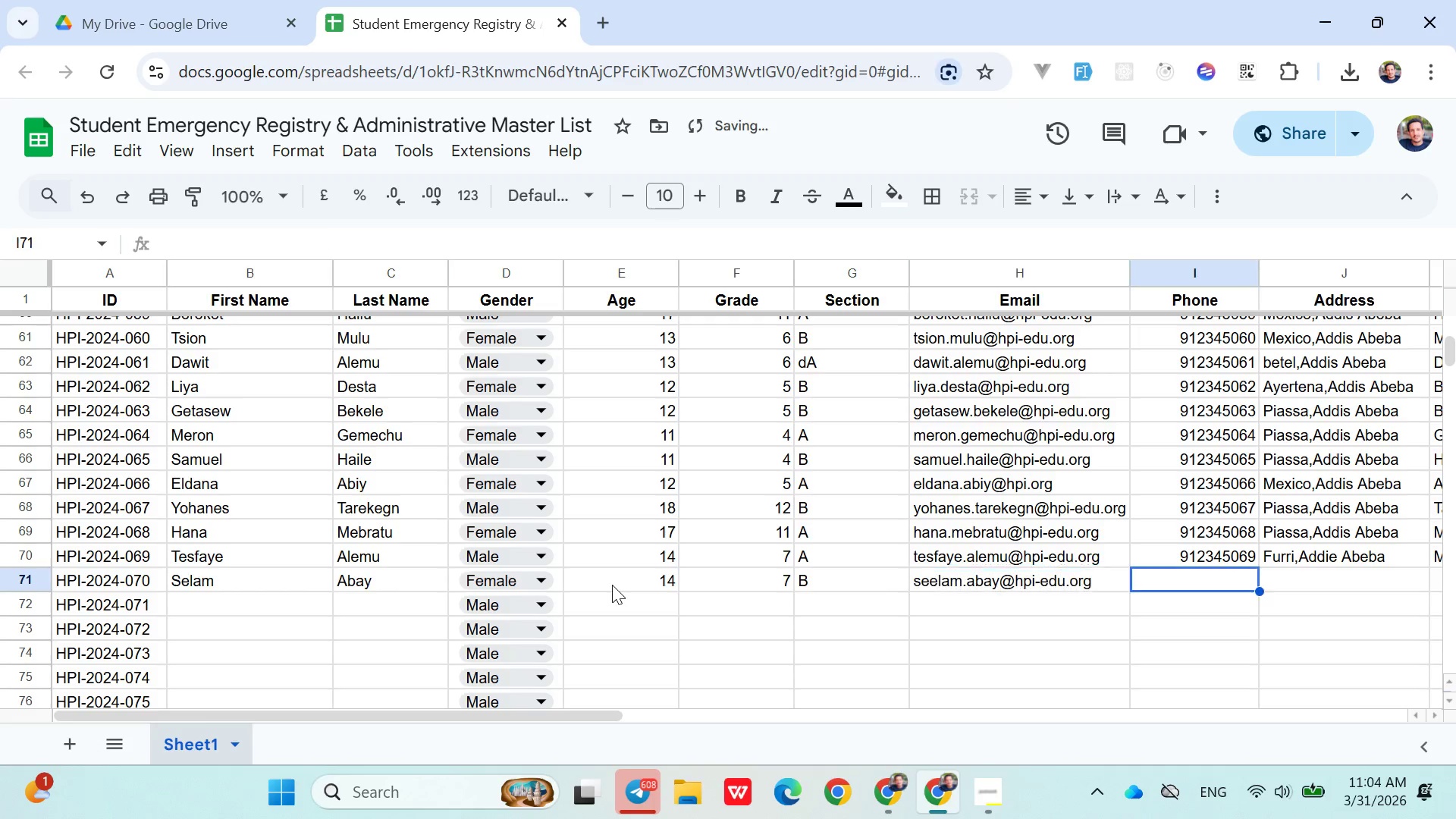 
key(ArrowRight)
 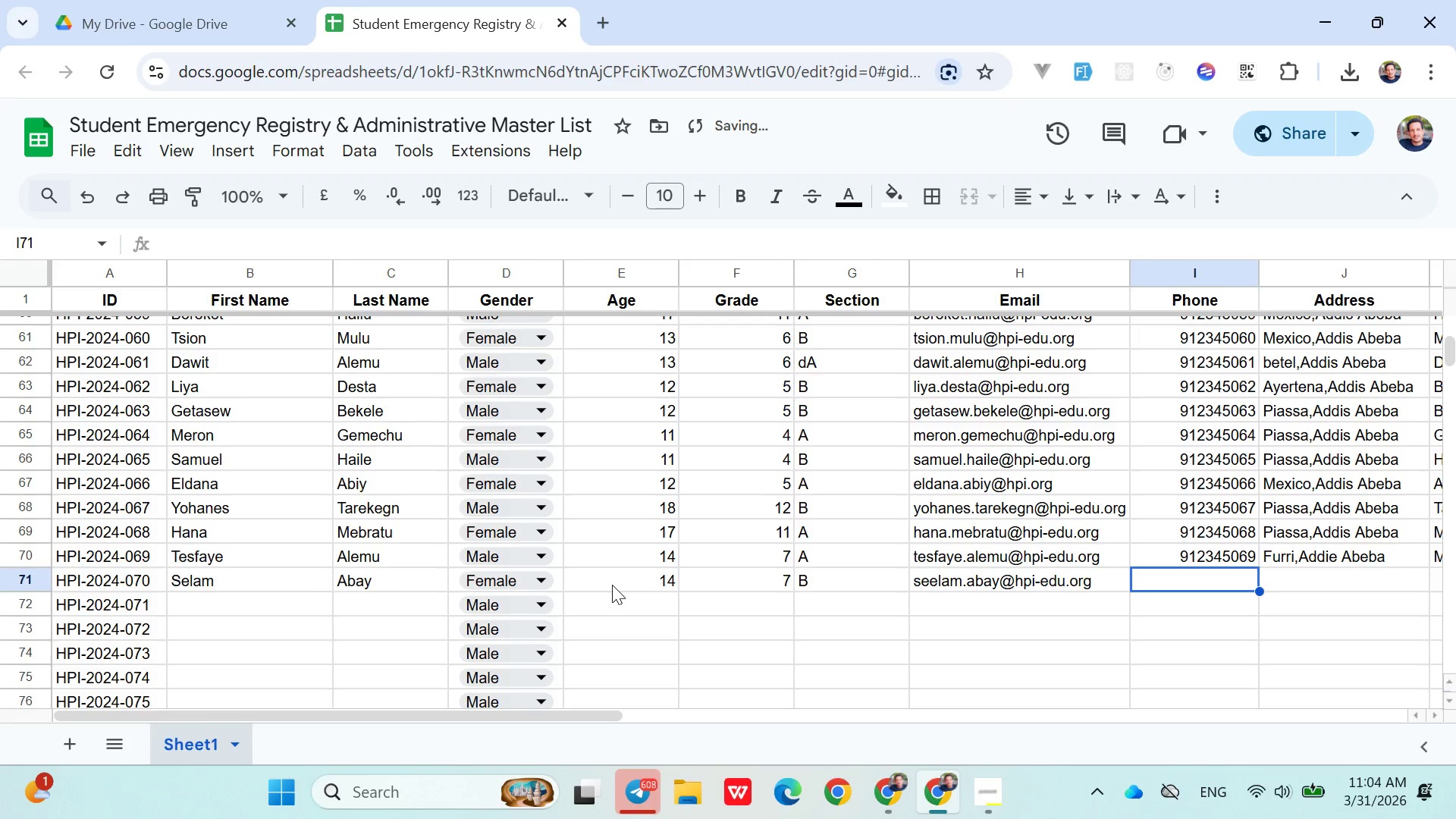 
type(0912345070)
 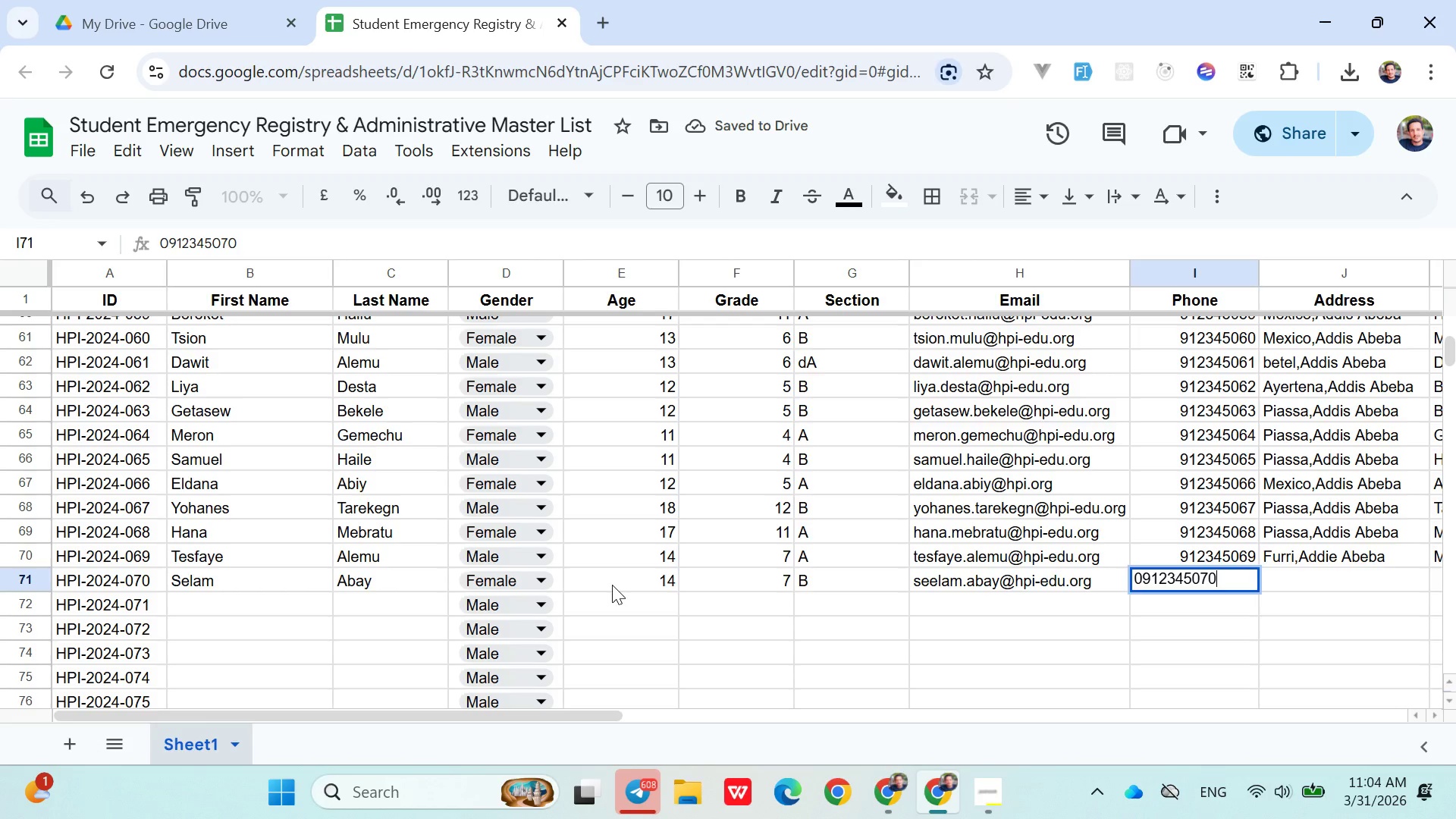 
key(ArrowRight)
 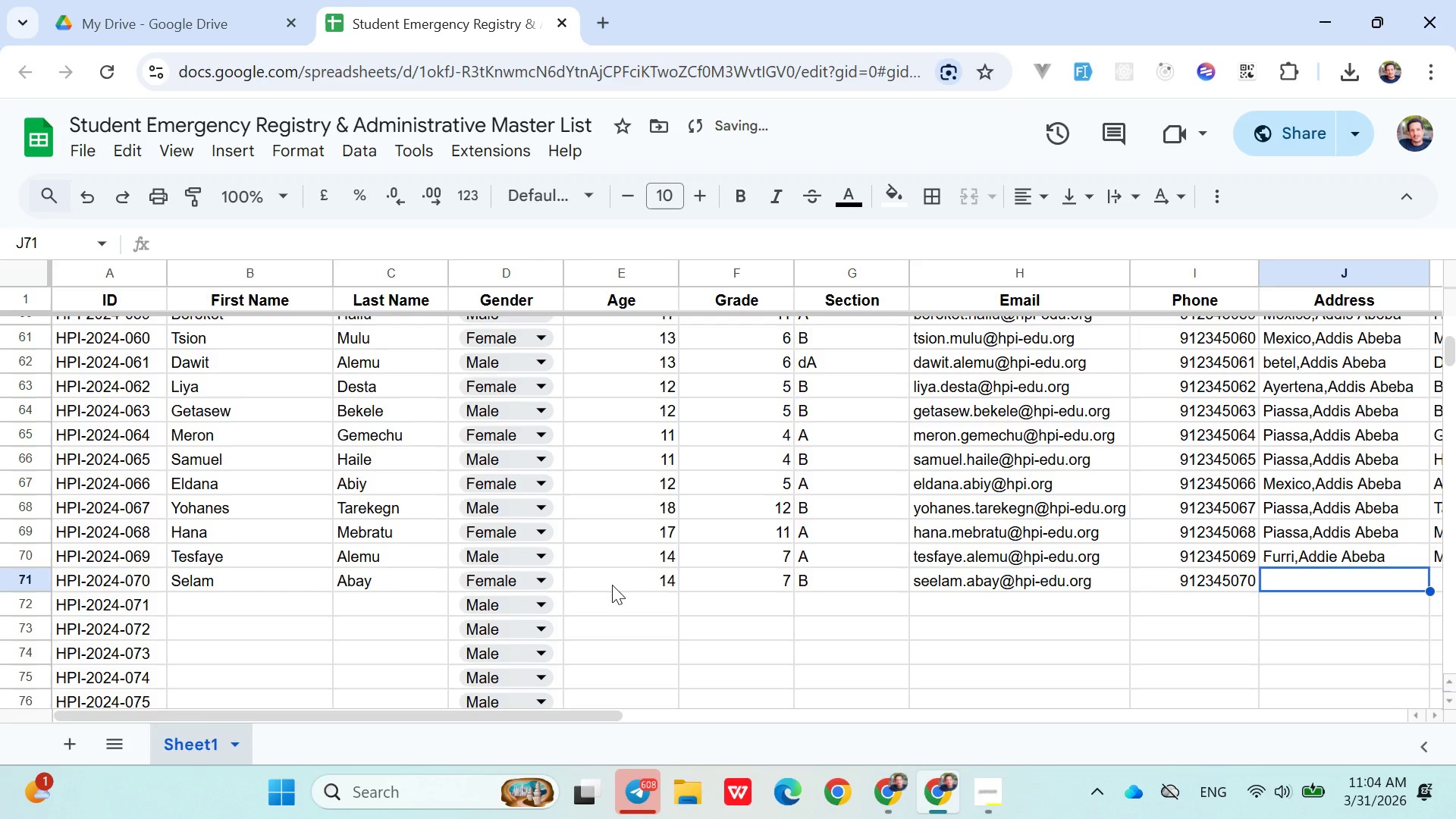 
type(bur)
 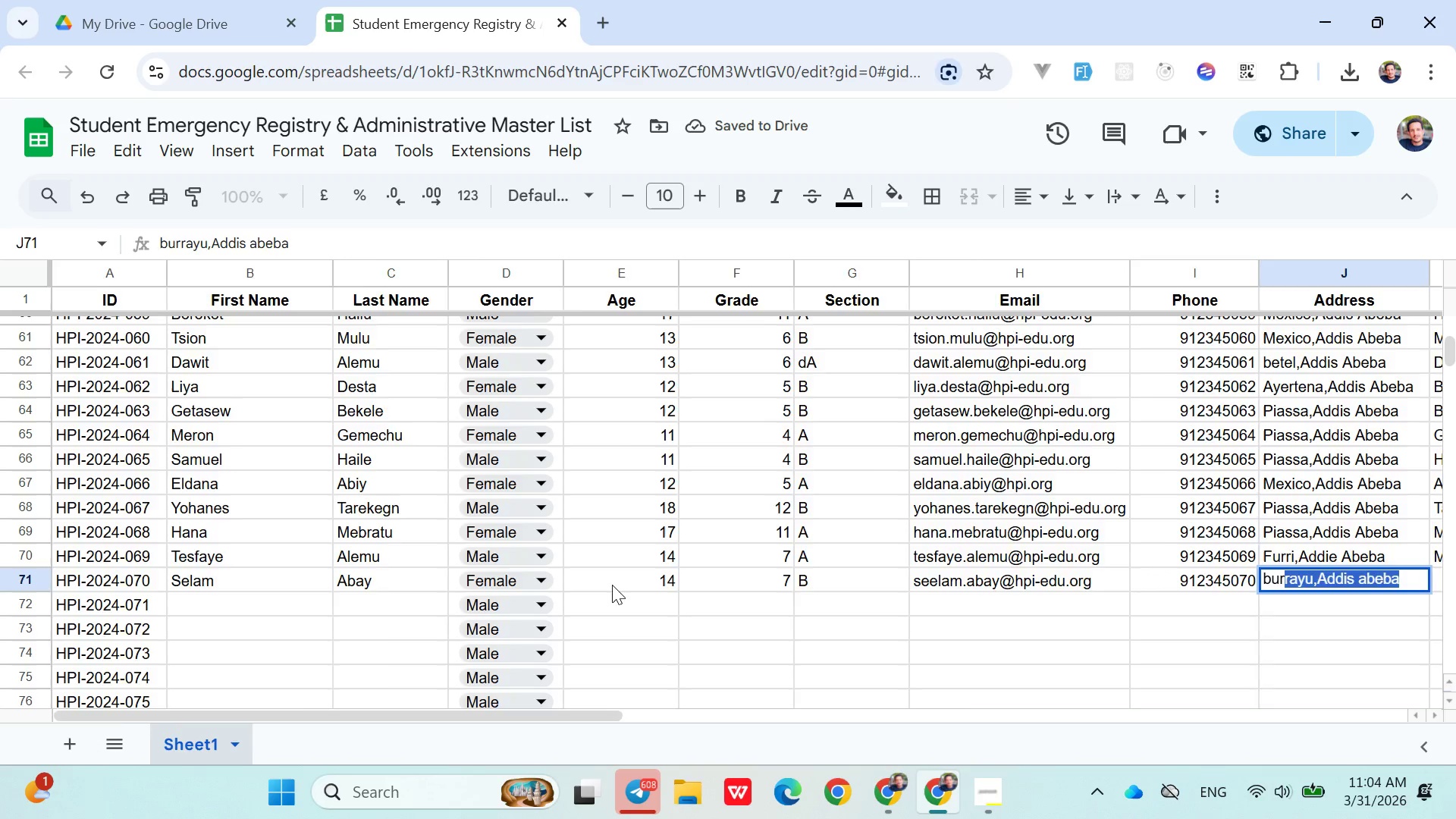 
key(ArrowRight)
 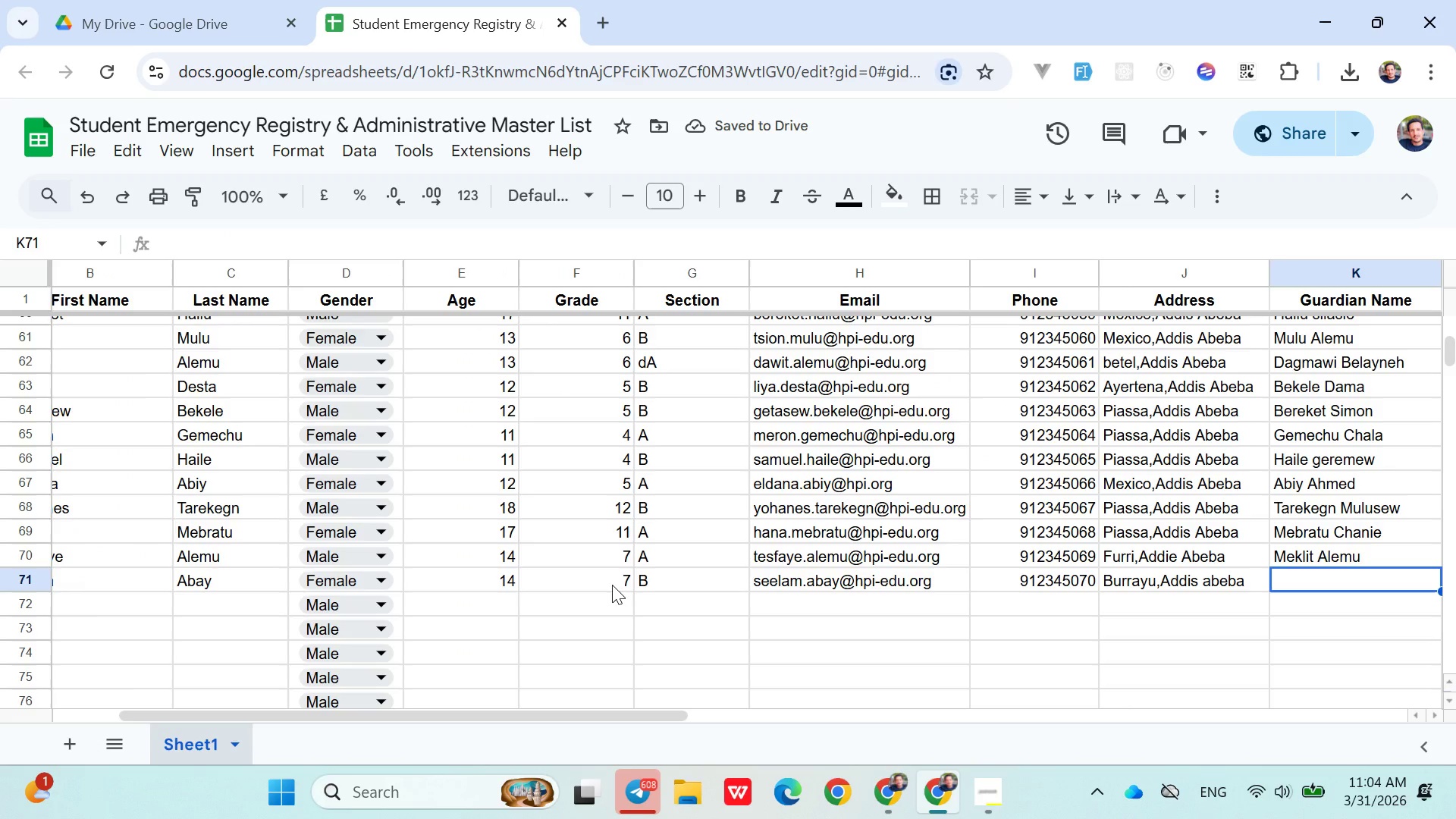 
type(Mekbeb Semaw)
 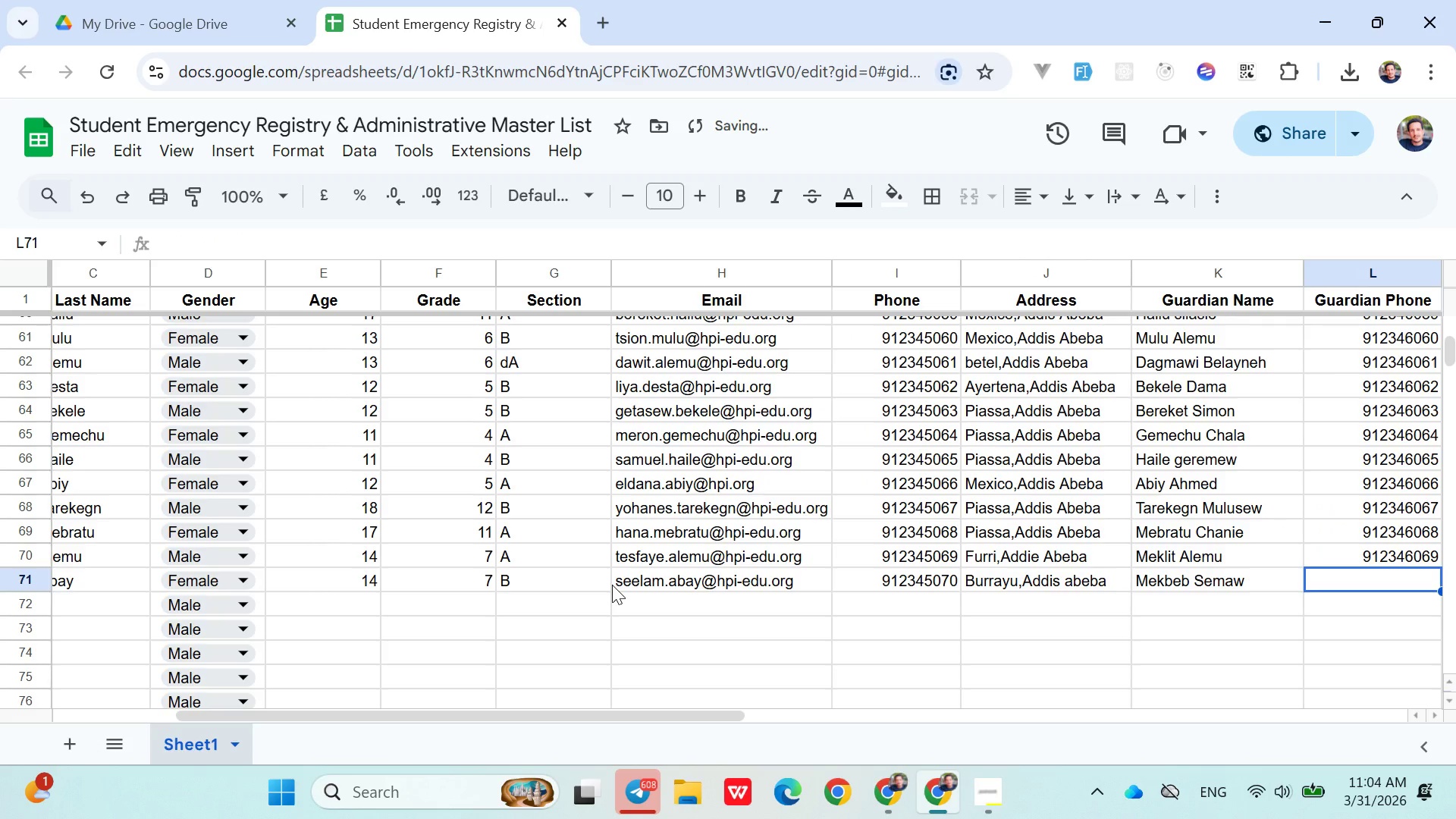 
 